 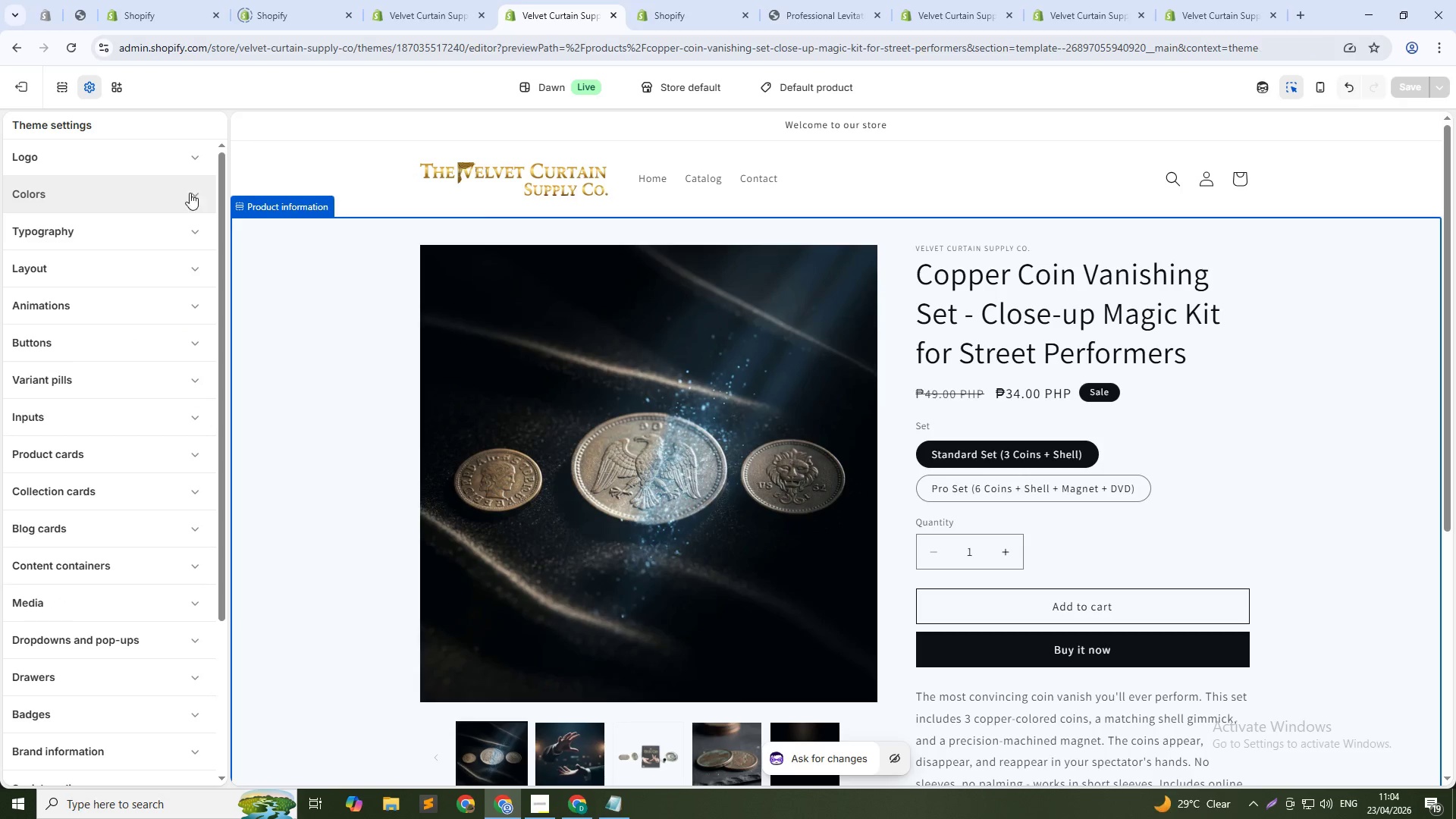 
left_click([199, 229])
 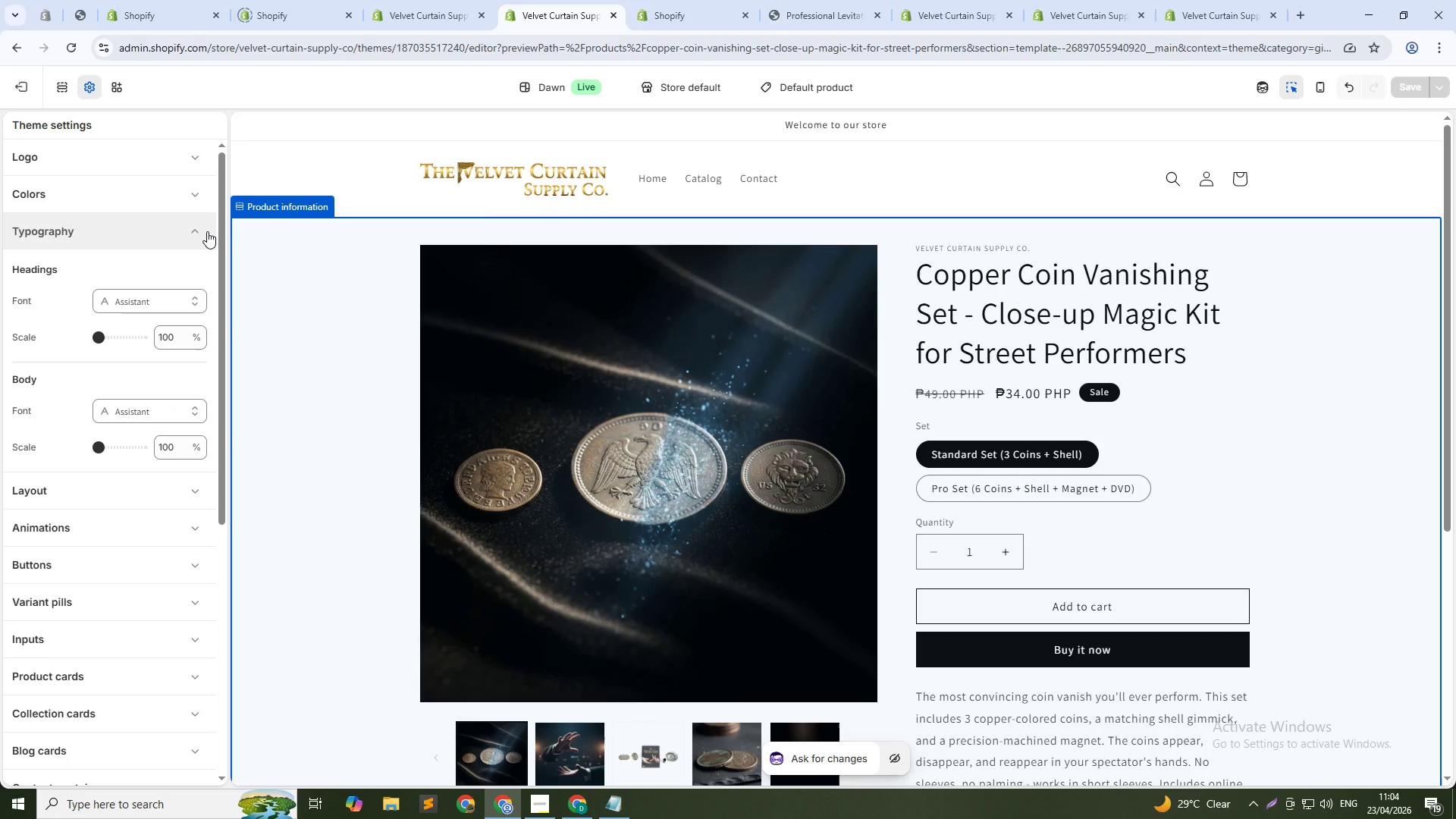 
wait(12.61)
 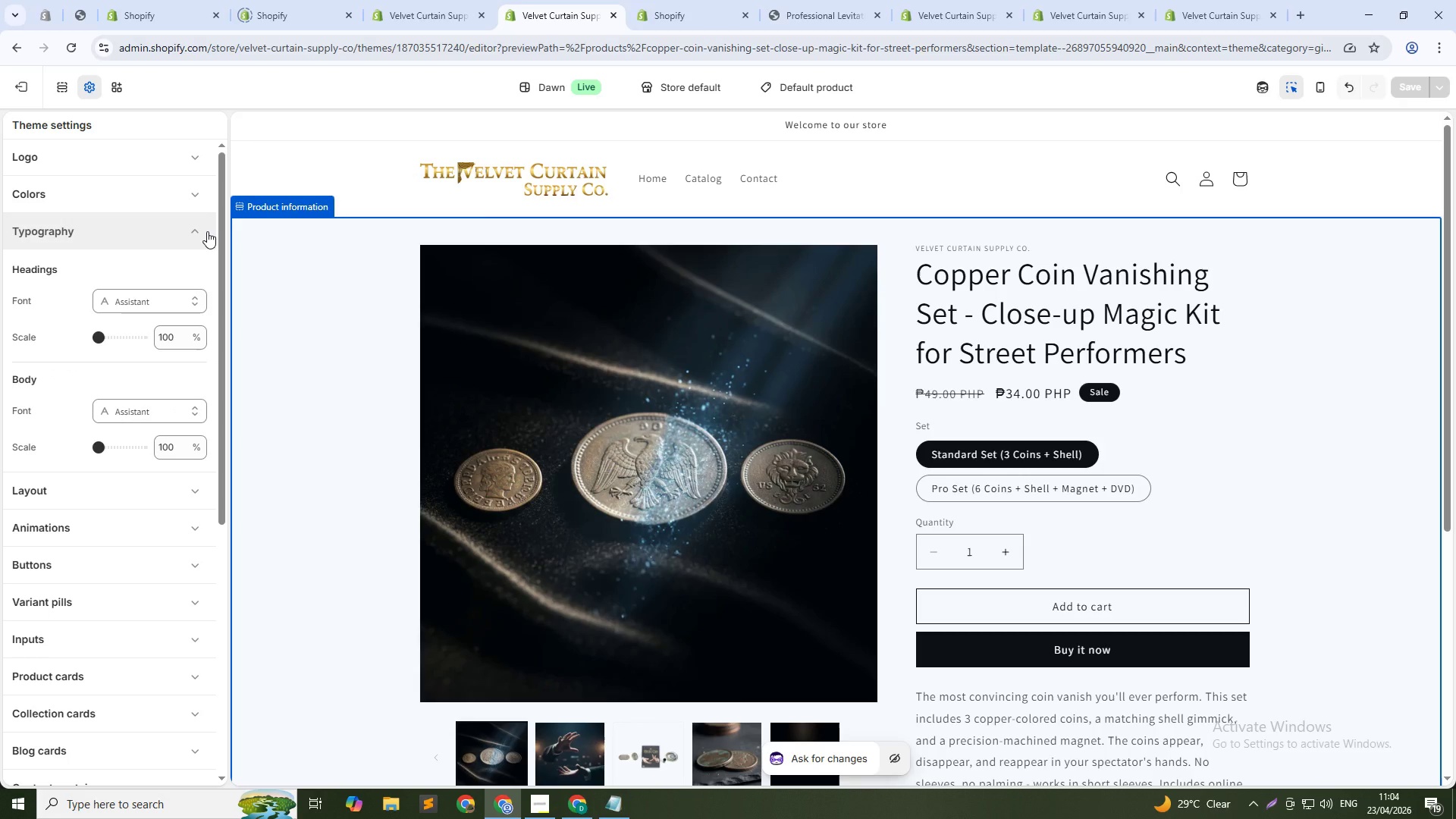 
left_click([134, 300])
 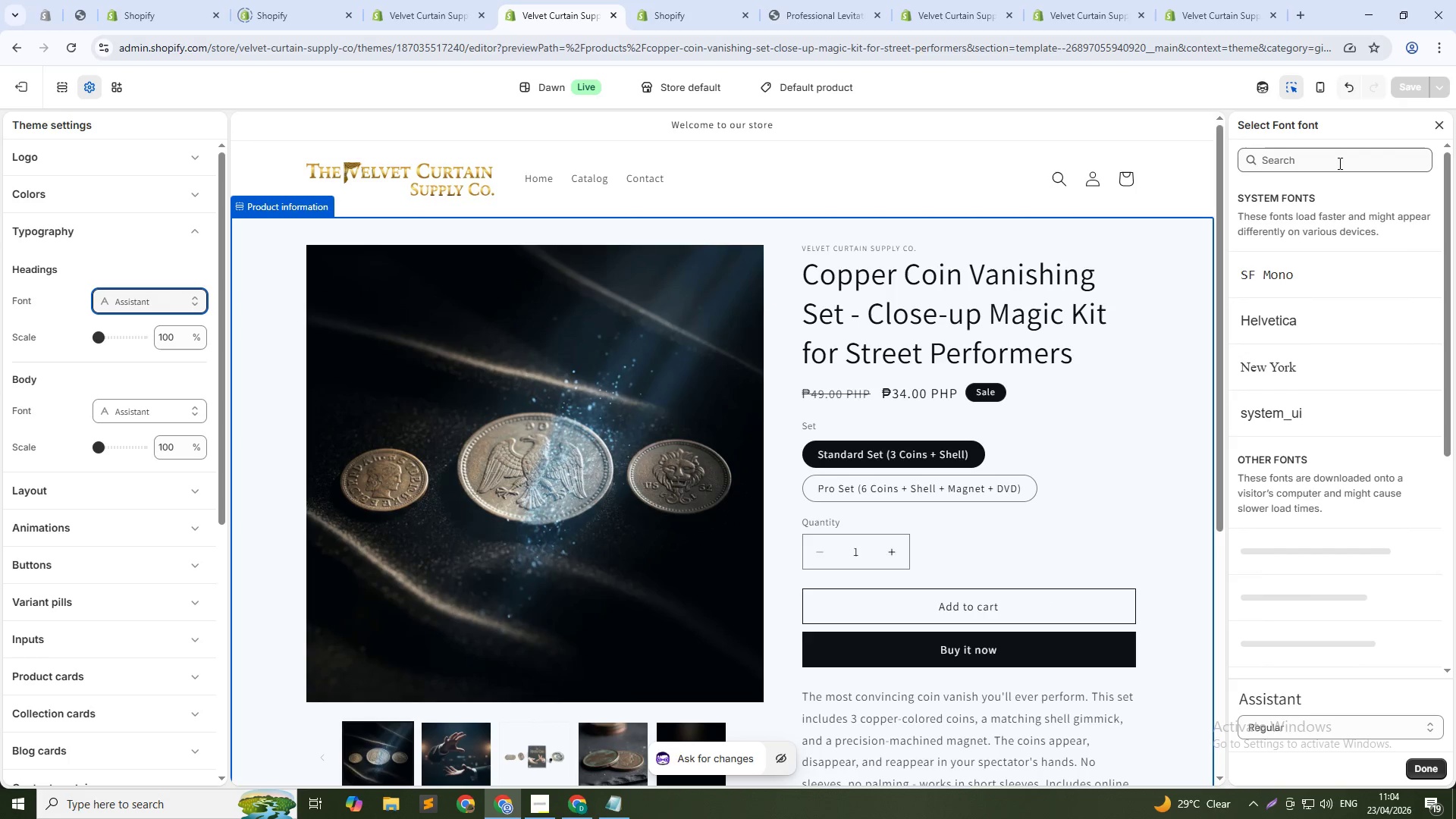 
left_click([1338, 163])
 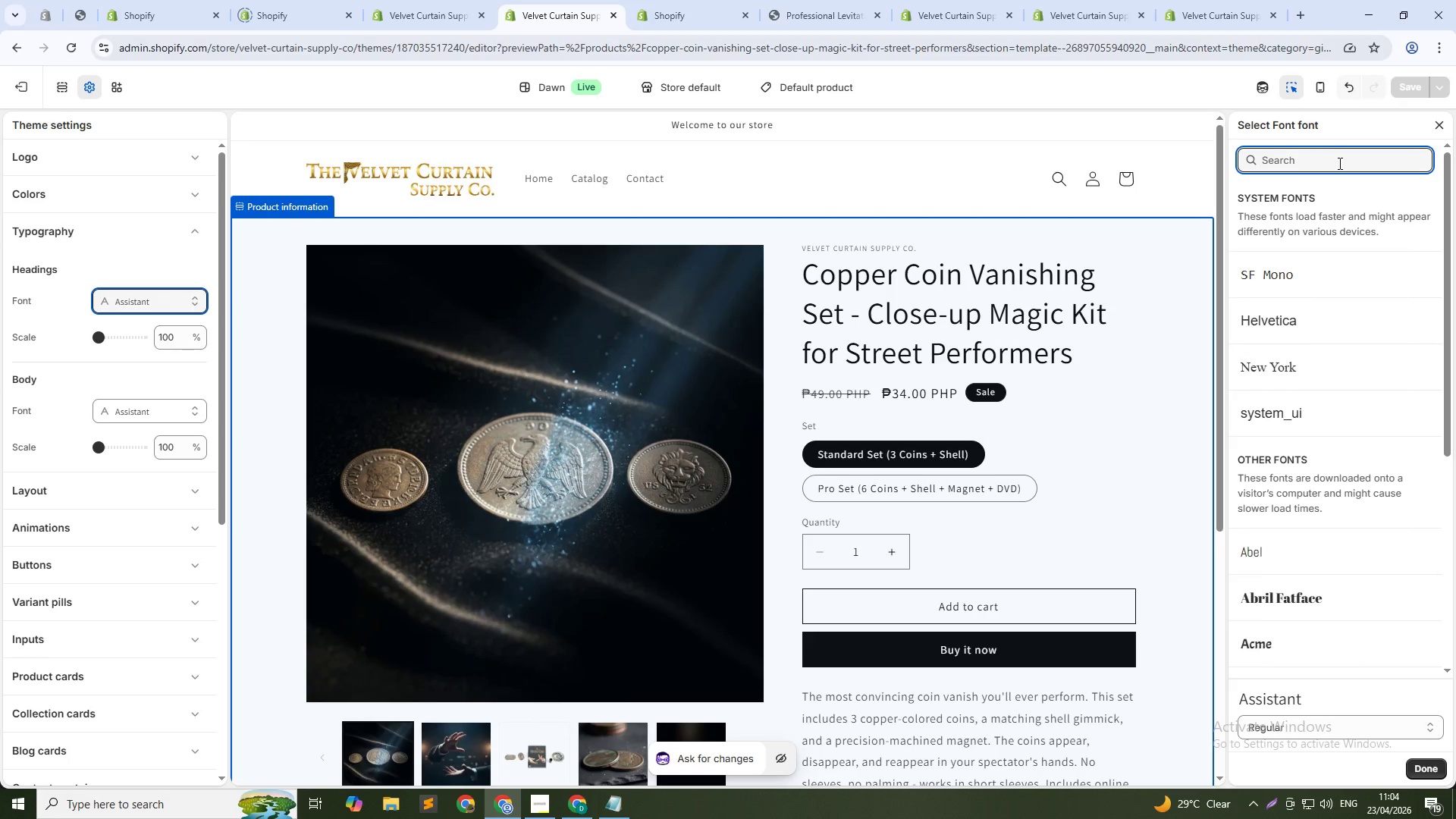 
type(Play)
 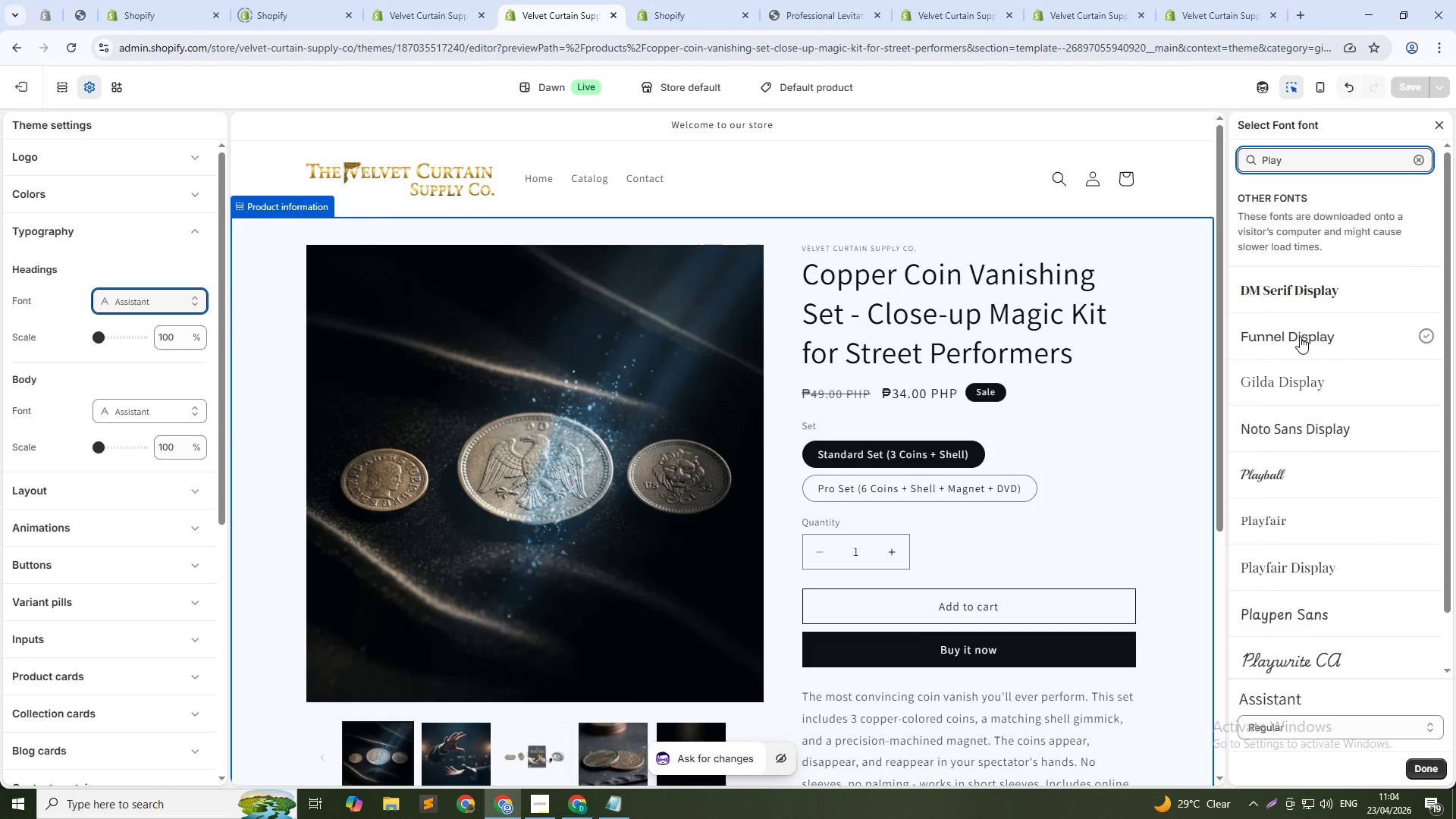 
wait(9.08)
 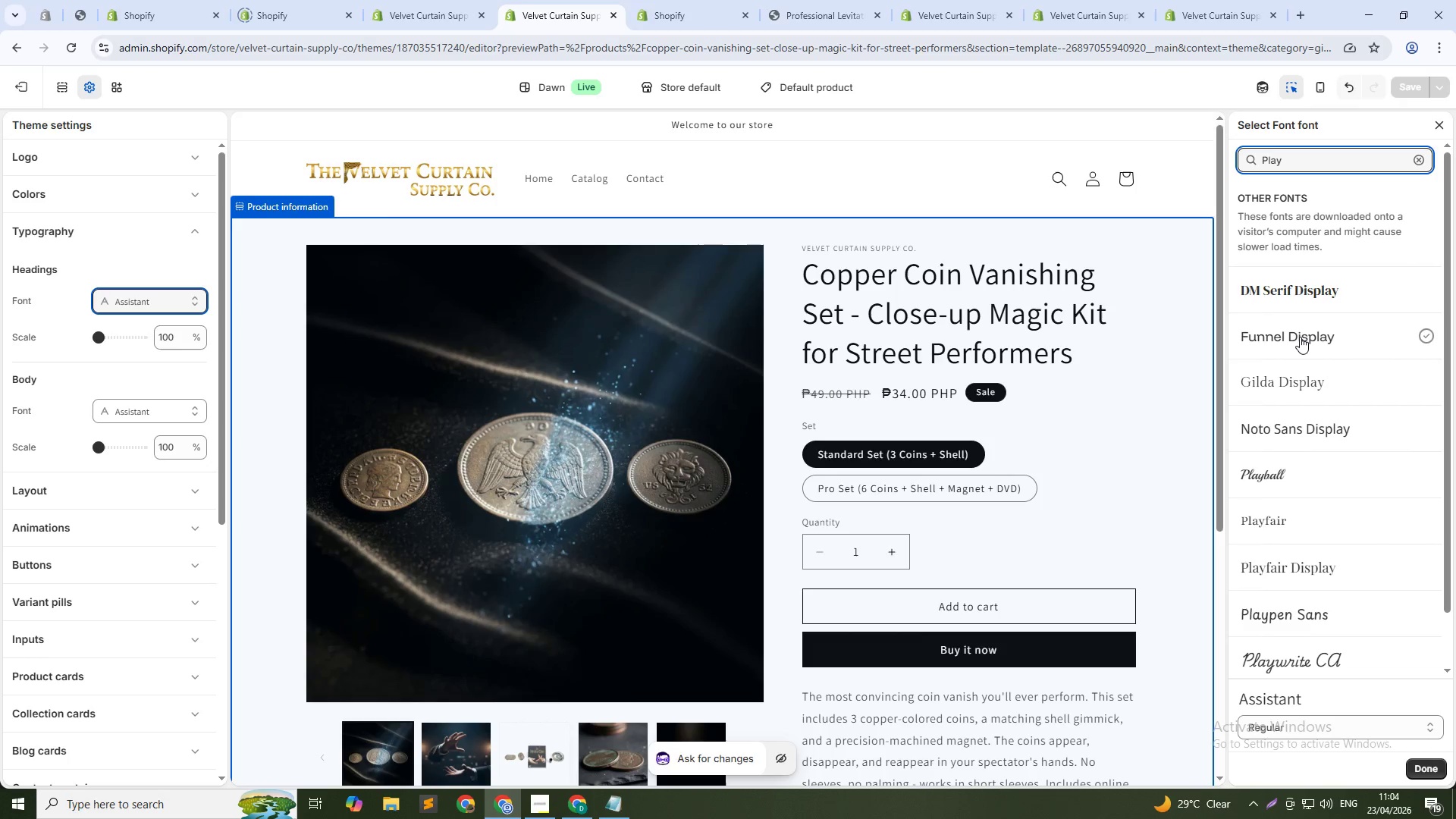 
type(fair Display)
 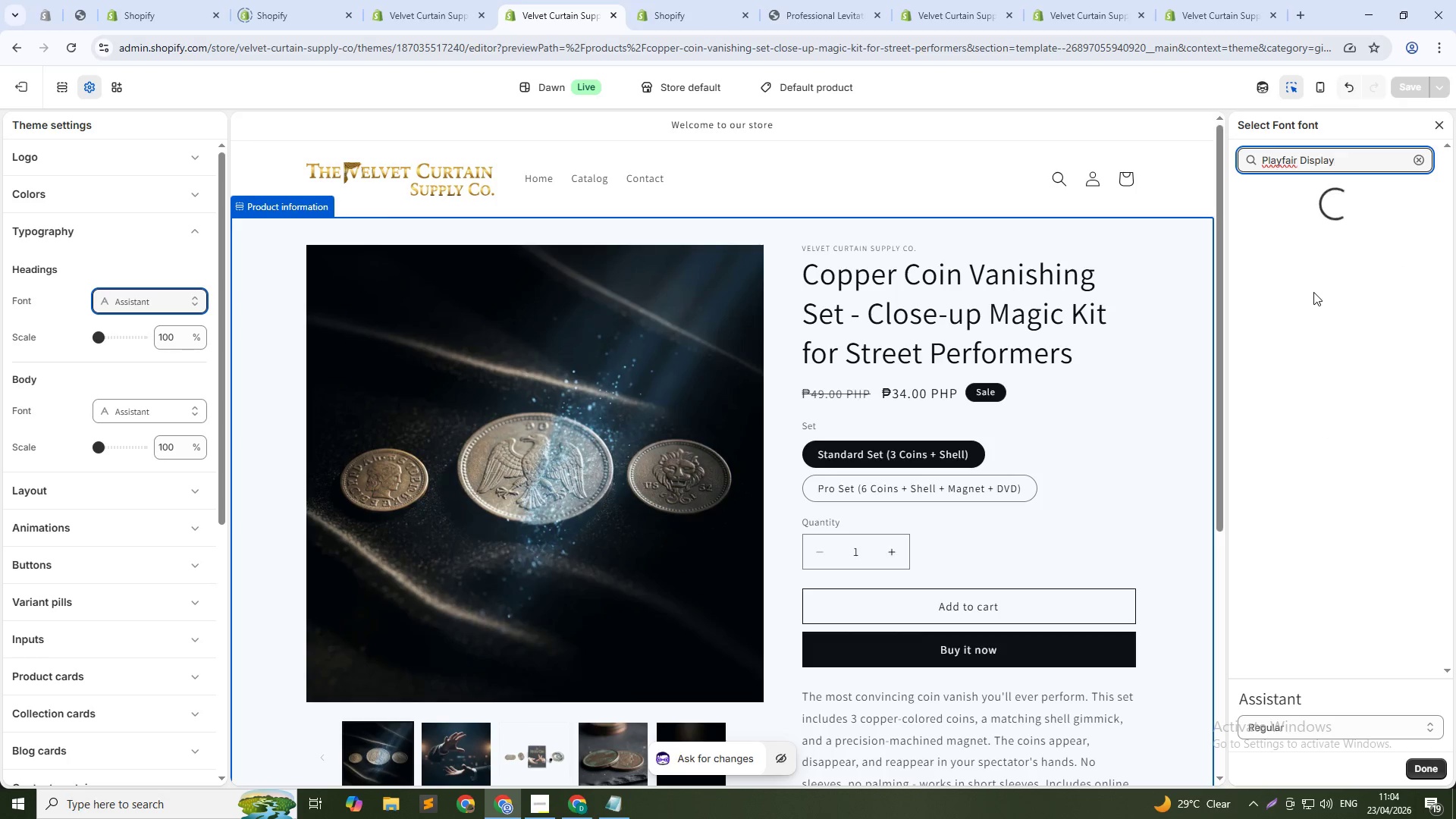 
mouse_move([1325, 353])
 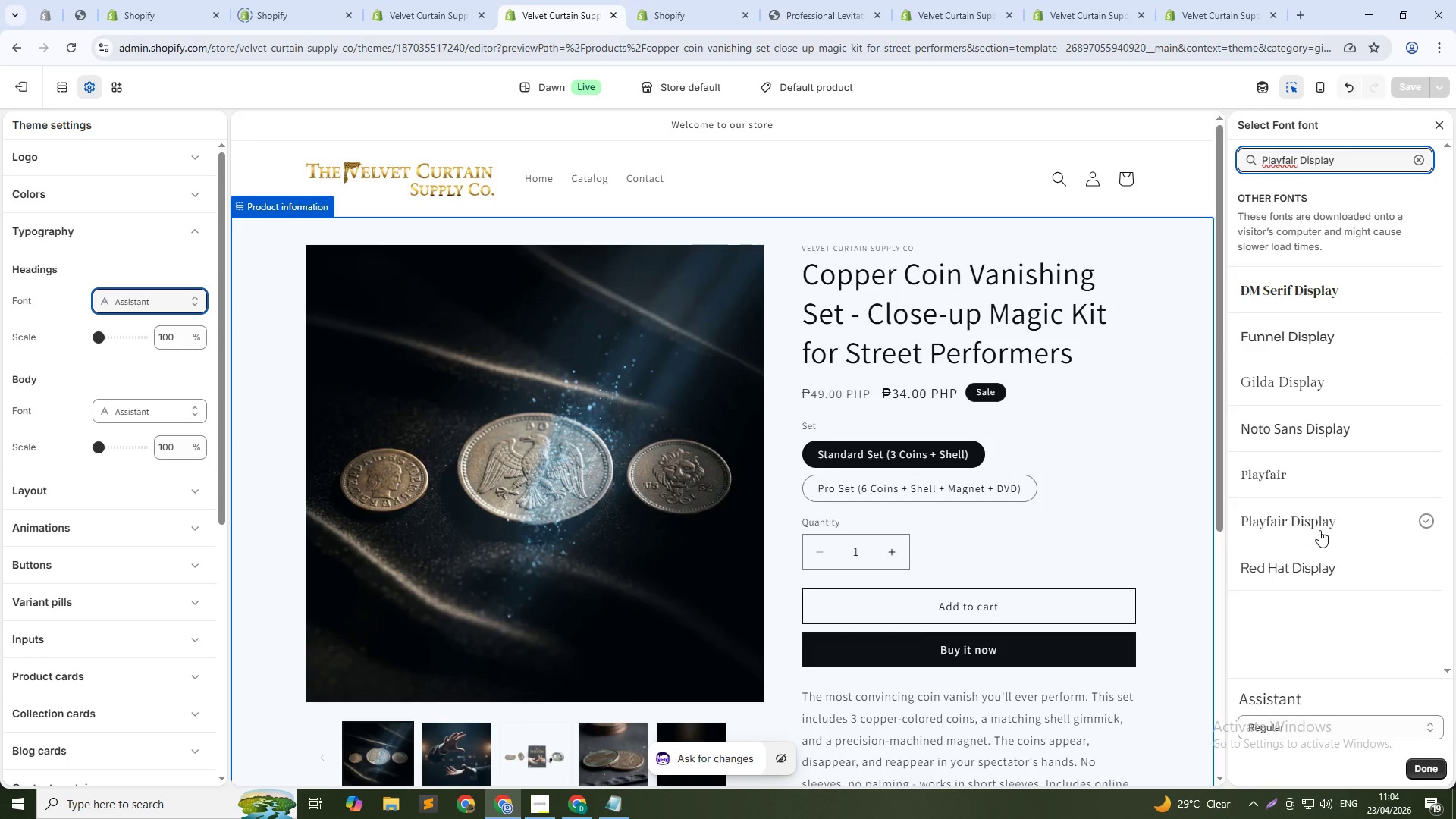 
wait(11.92)
 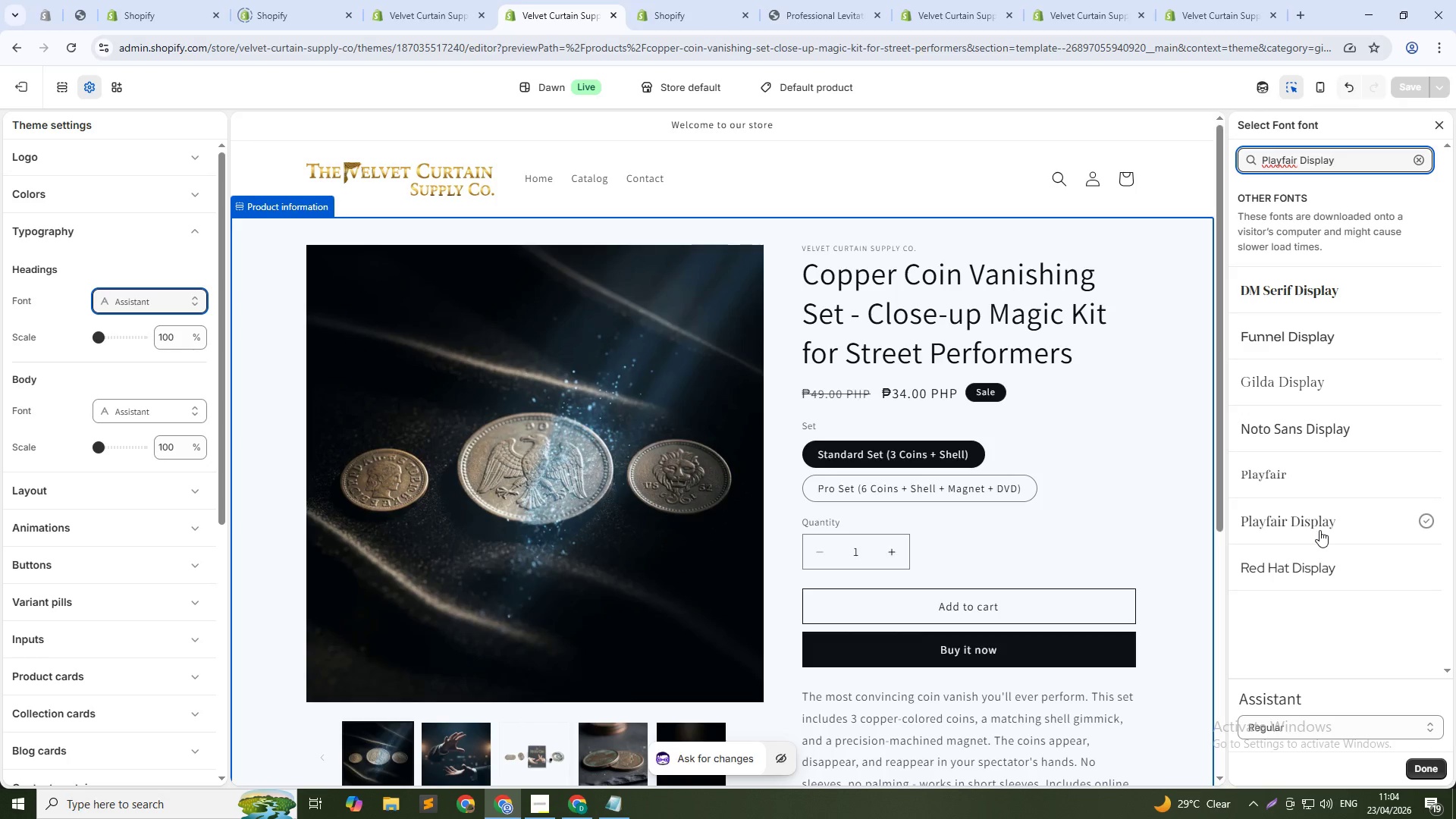 
left_click([1320, 520])
 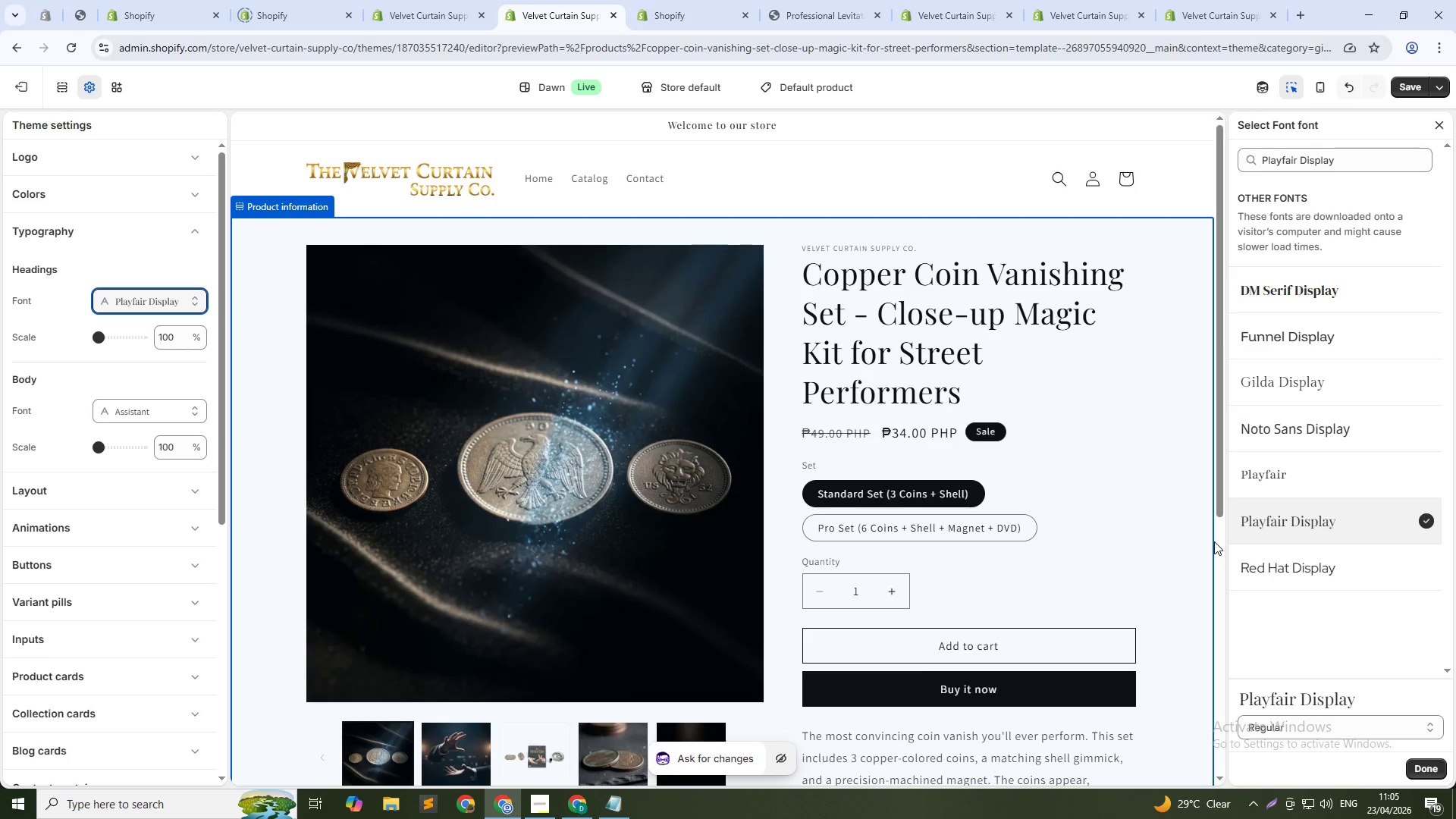 
wait(31.44)
 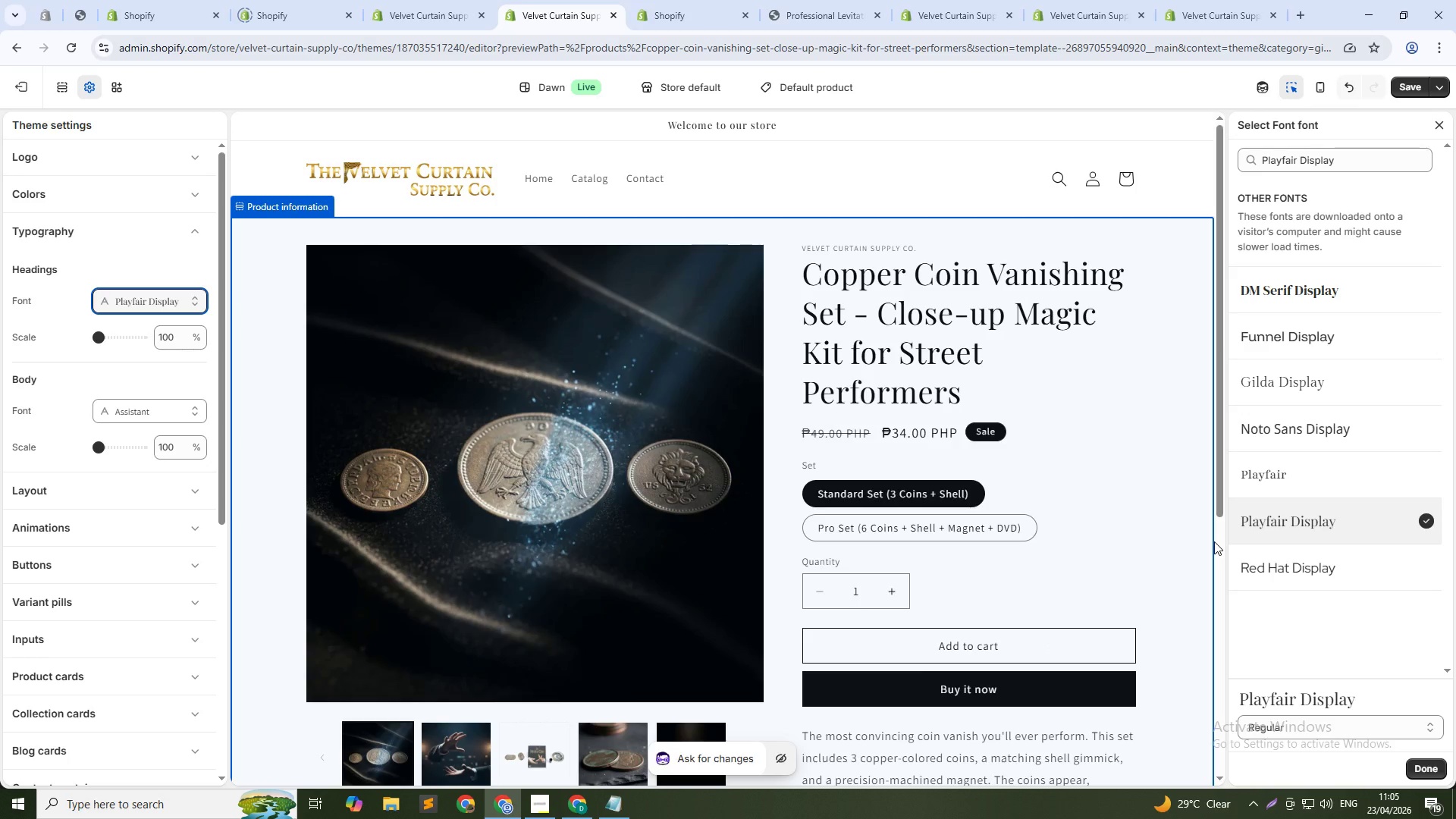 
left_click([193, 195])
 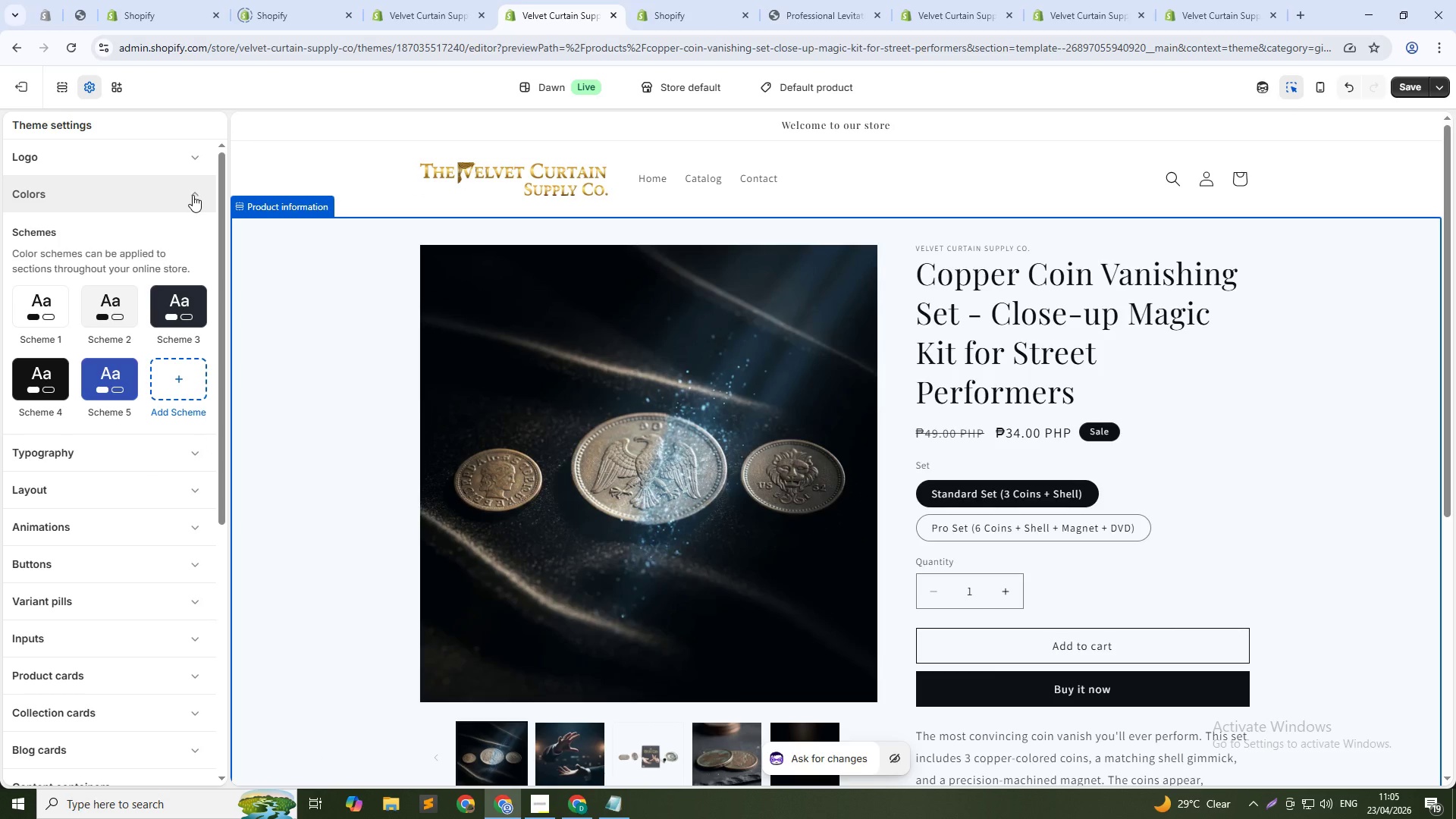 
left_click([193, 195])
 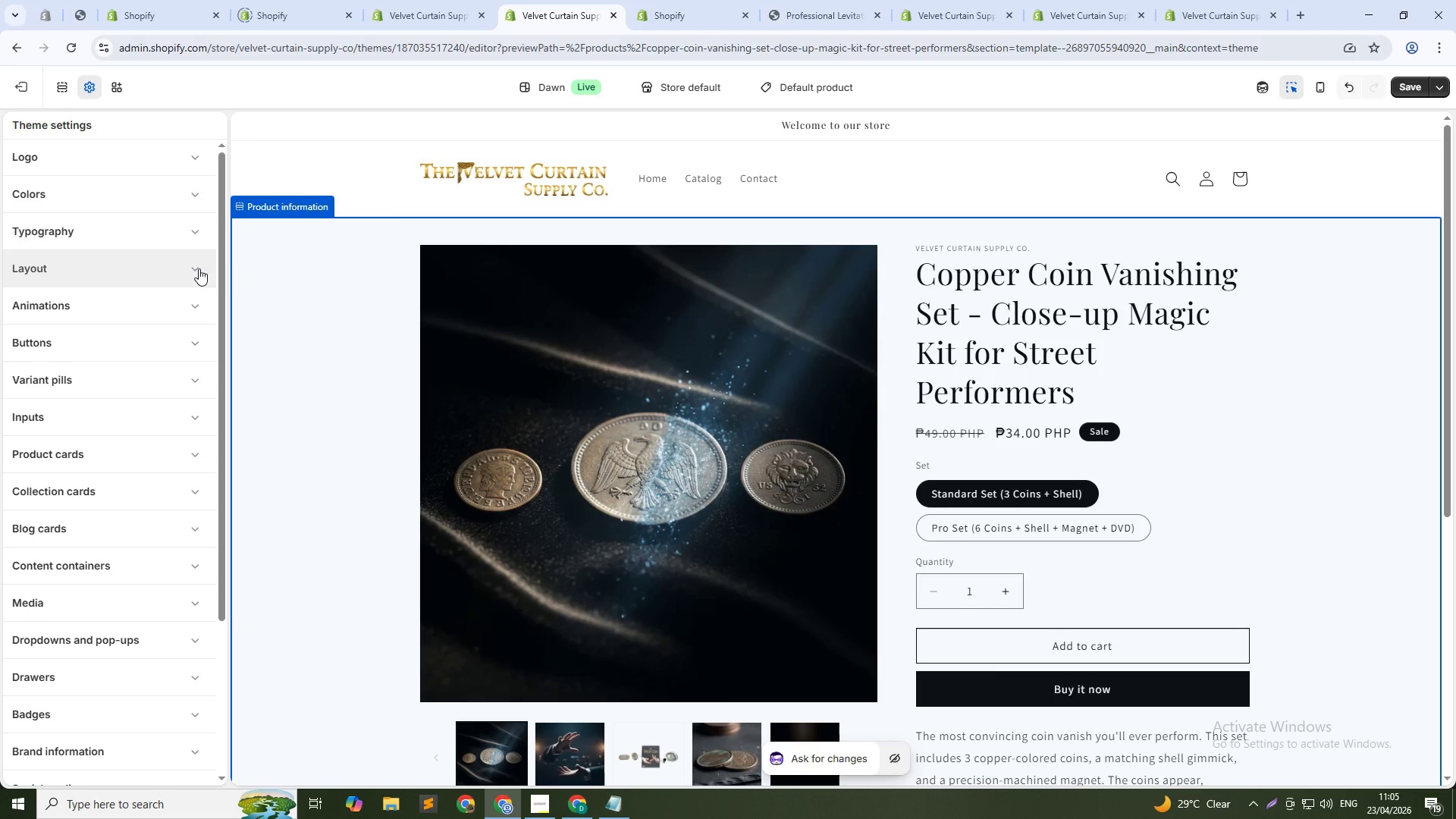 
left_click([199, 270])
 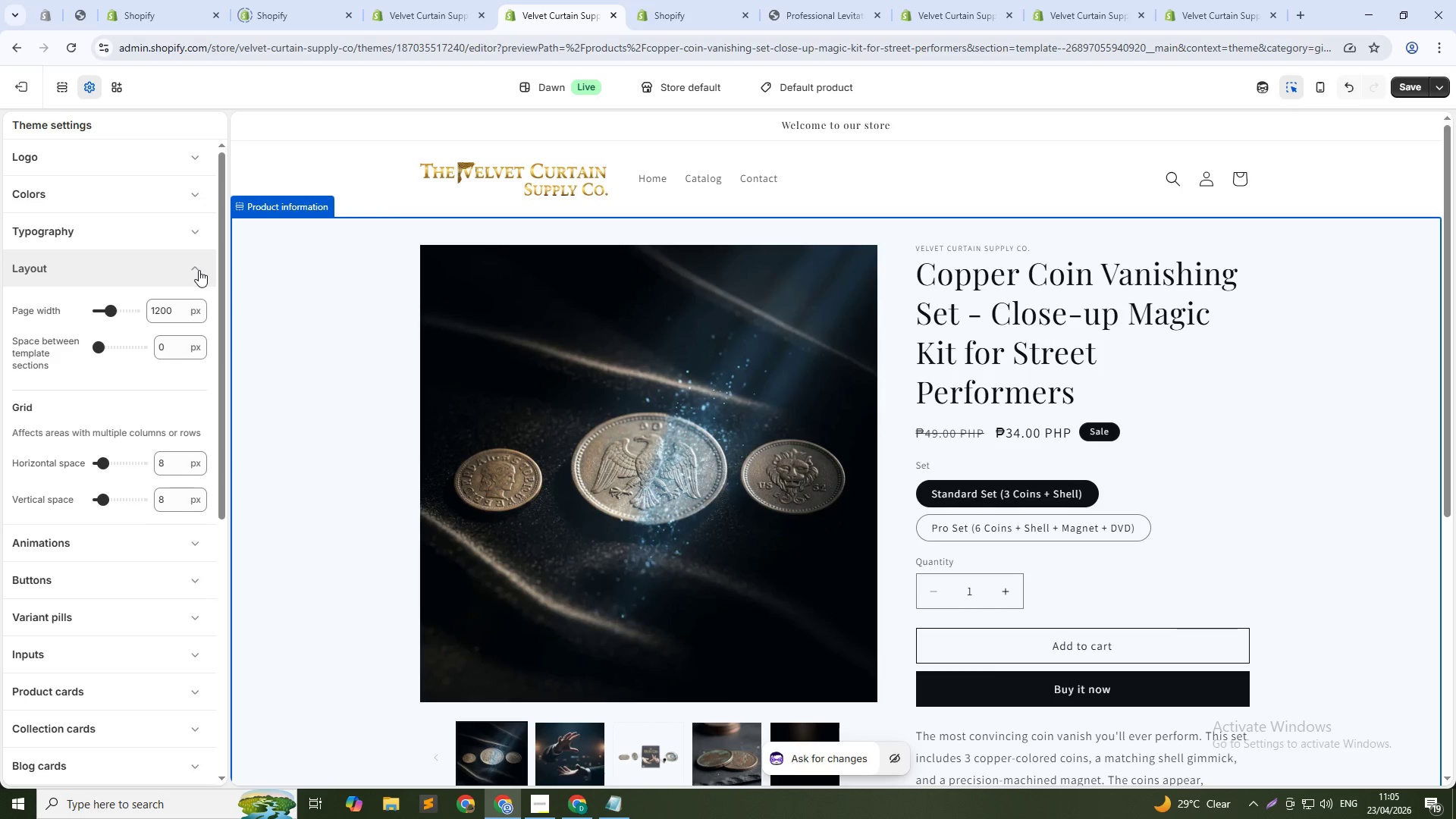 
left_click([199, 270])
 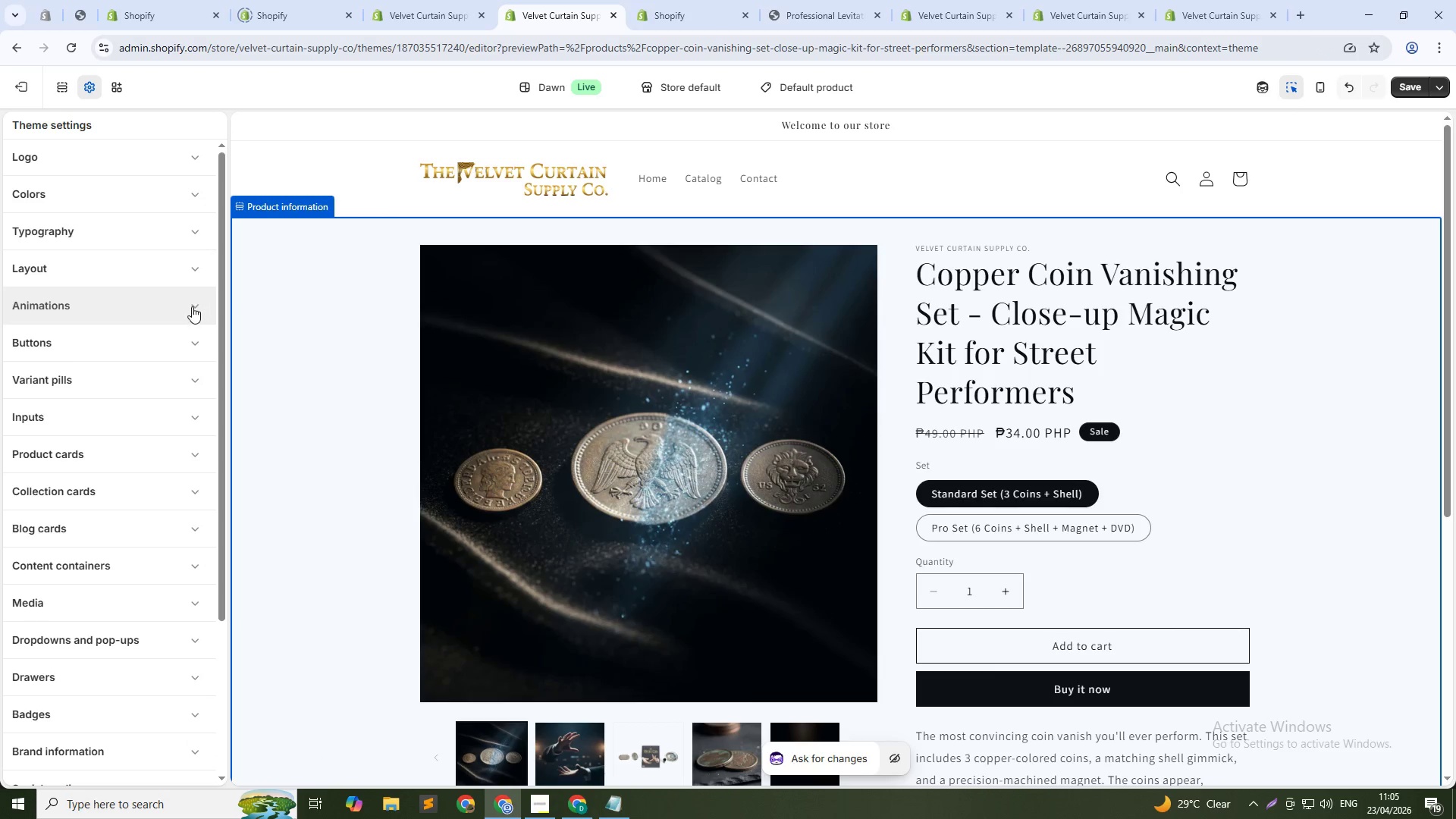 
left_click([192, 306])
 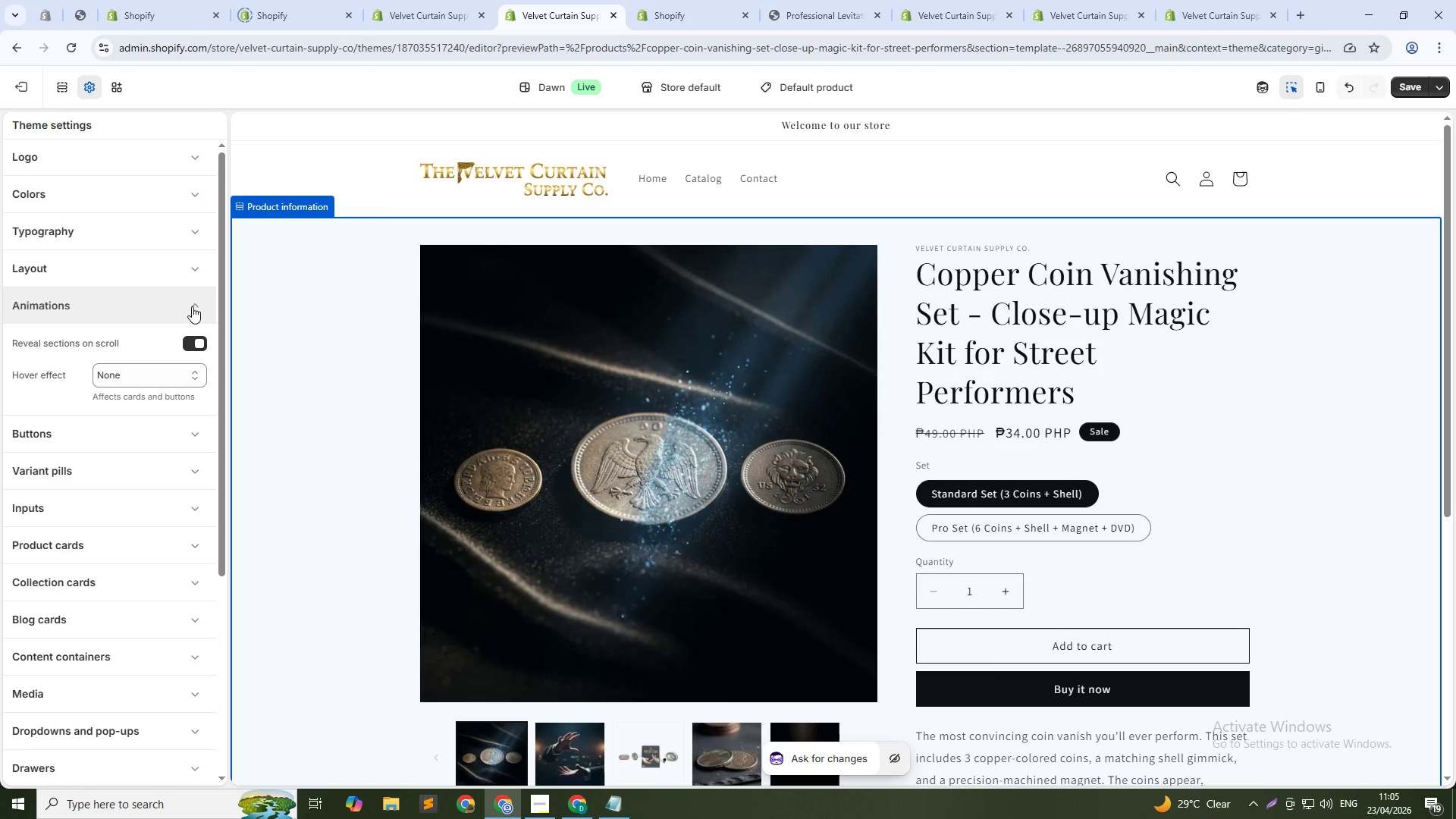 
left_click([192, 306])
 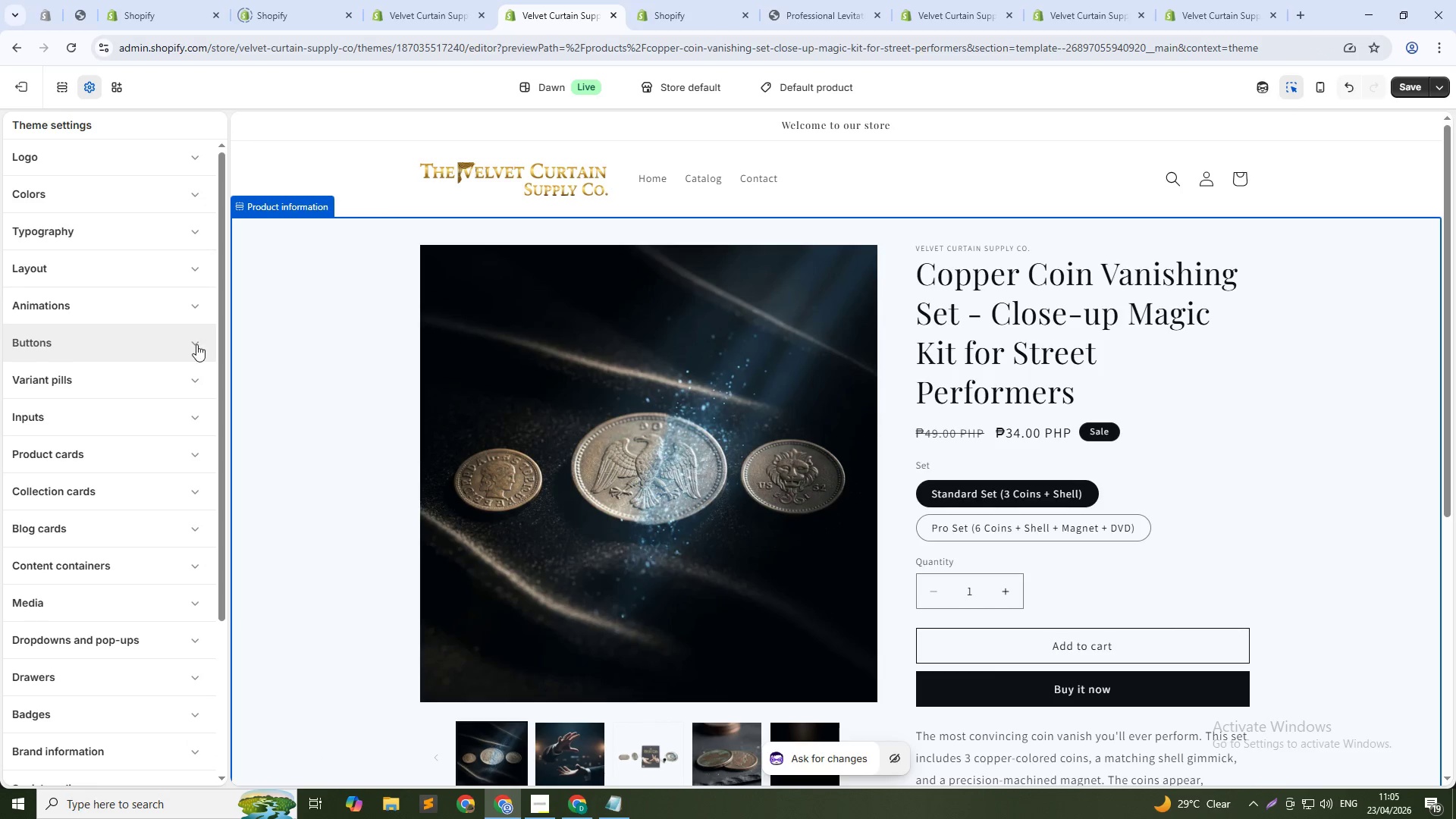 
left_click([196, 347])
 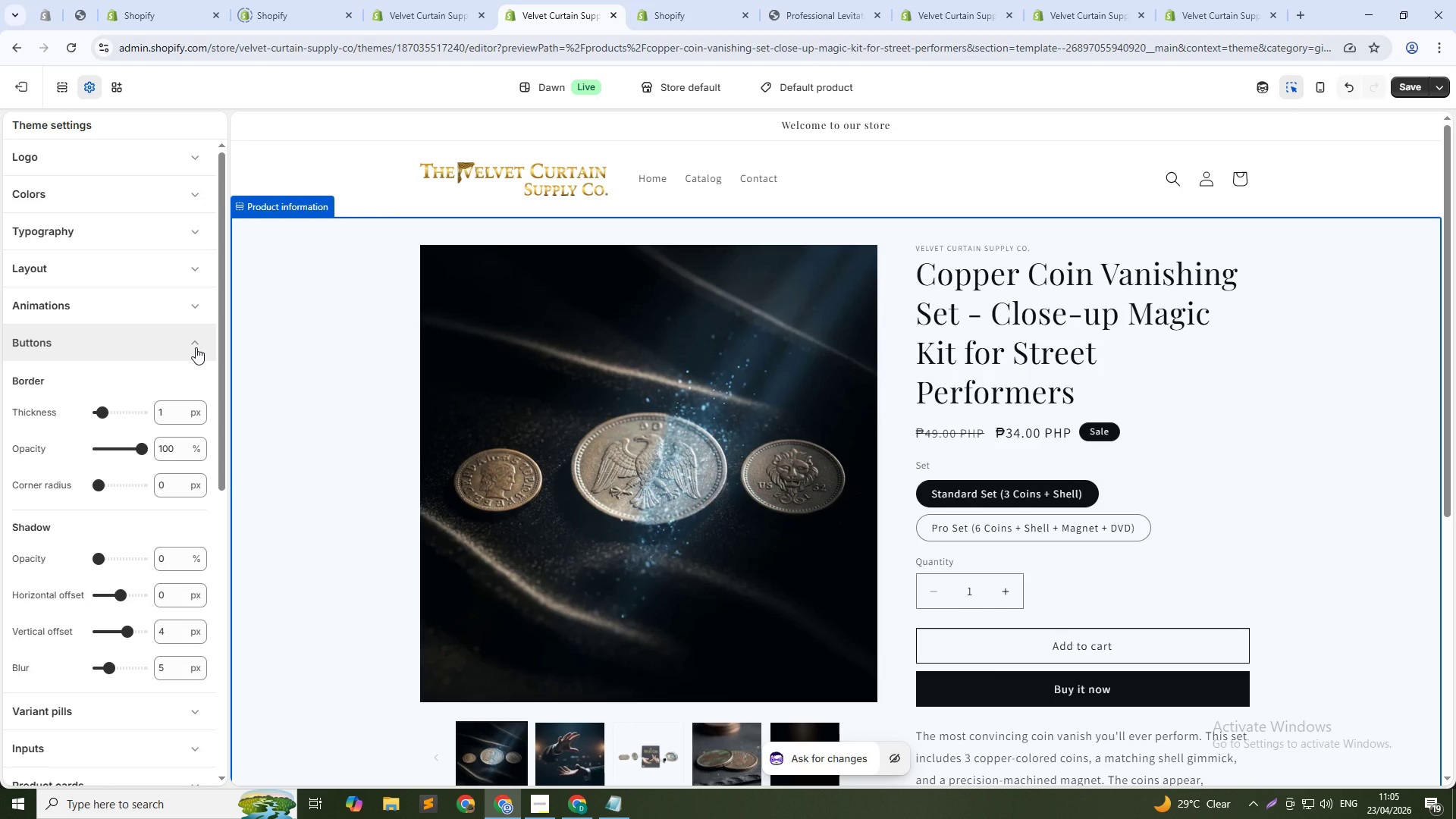 
wait(8.48)
 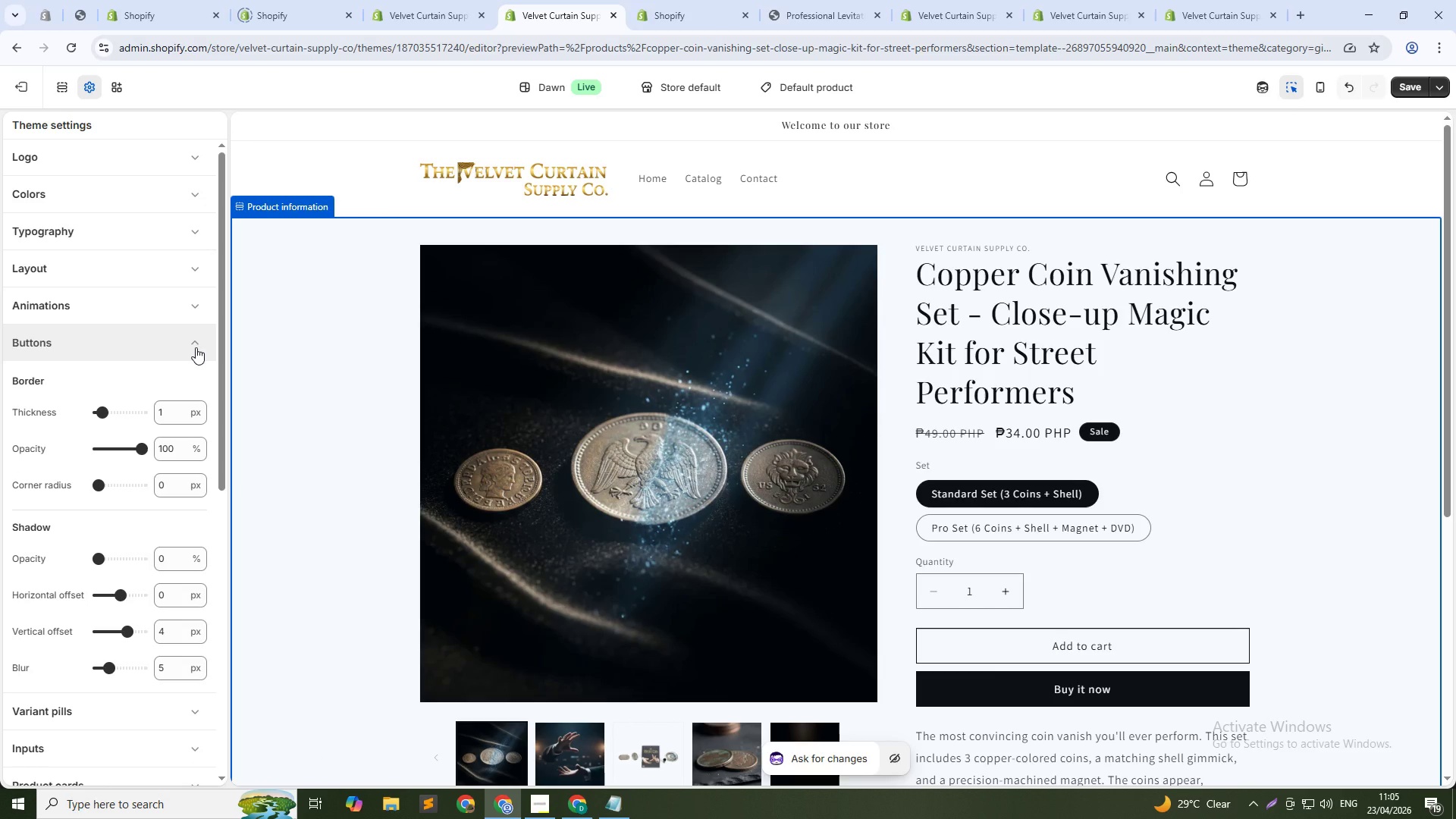 
left_click([196, 347])
 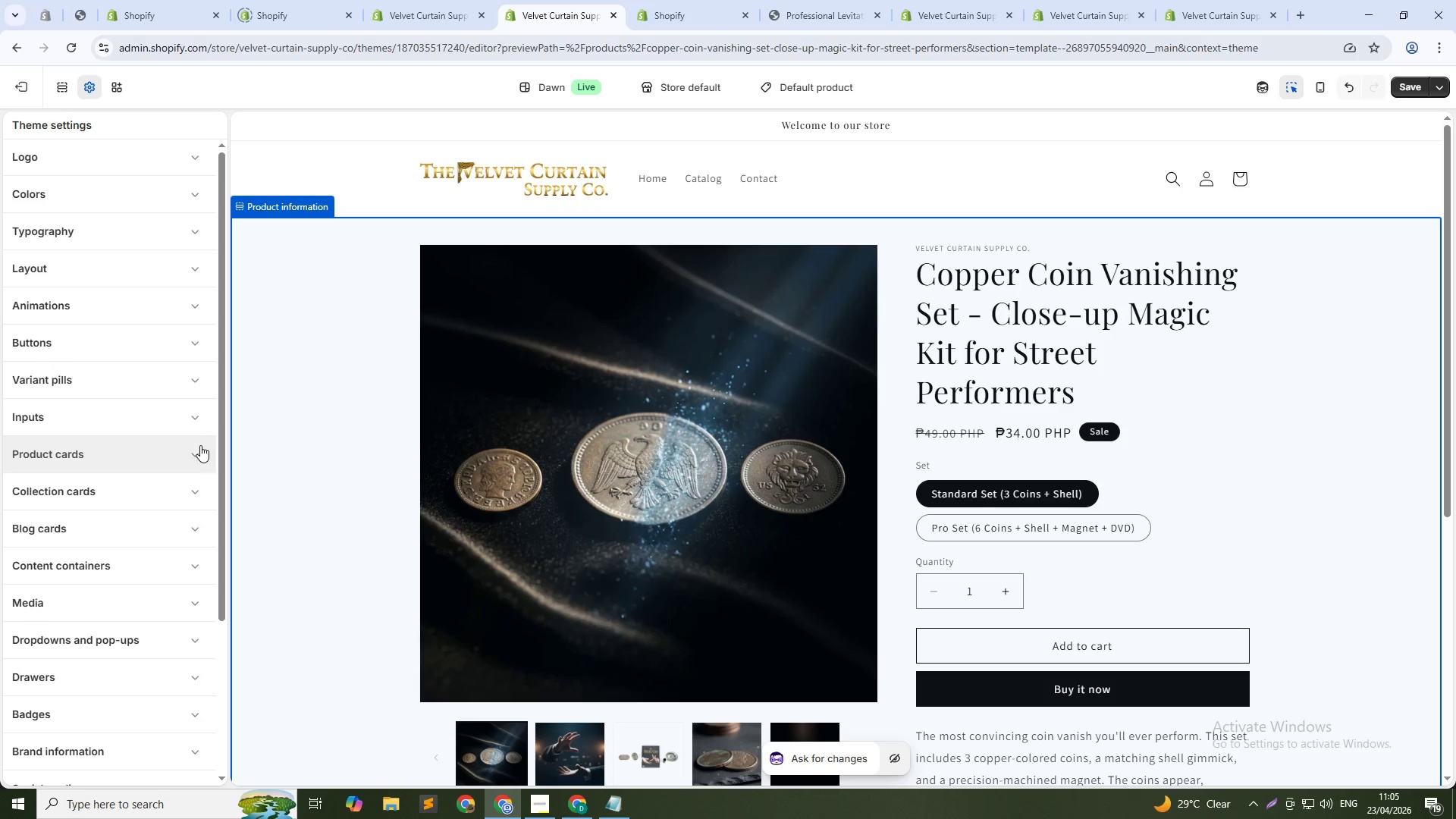 
scroll: coordinate [179, 551], scroll_direction: down, amount: 4.0
 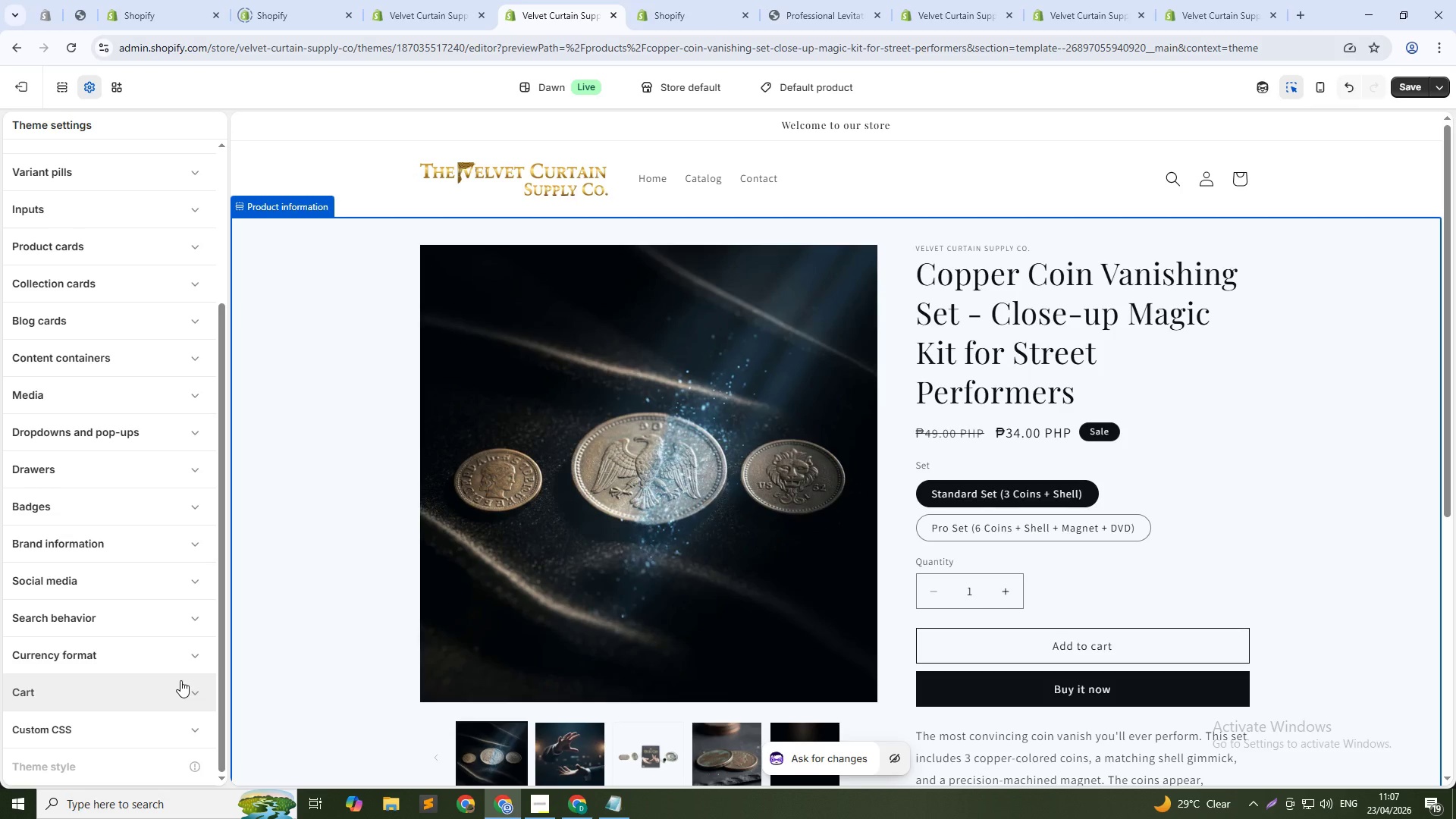 
wait(82.23)
 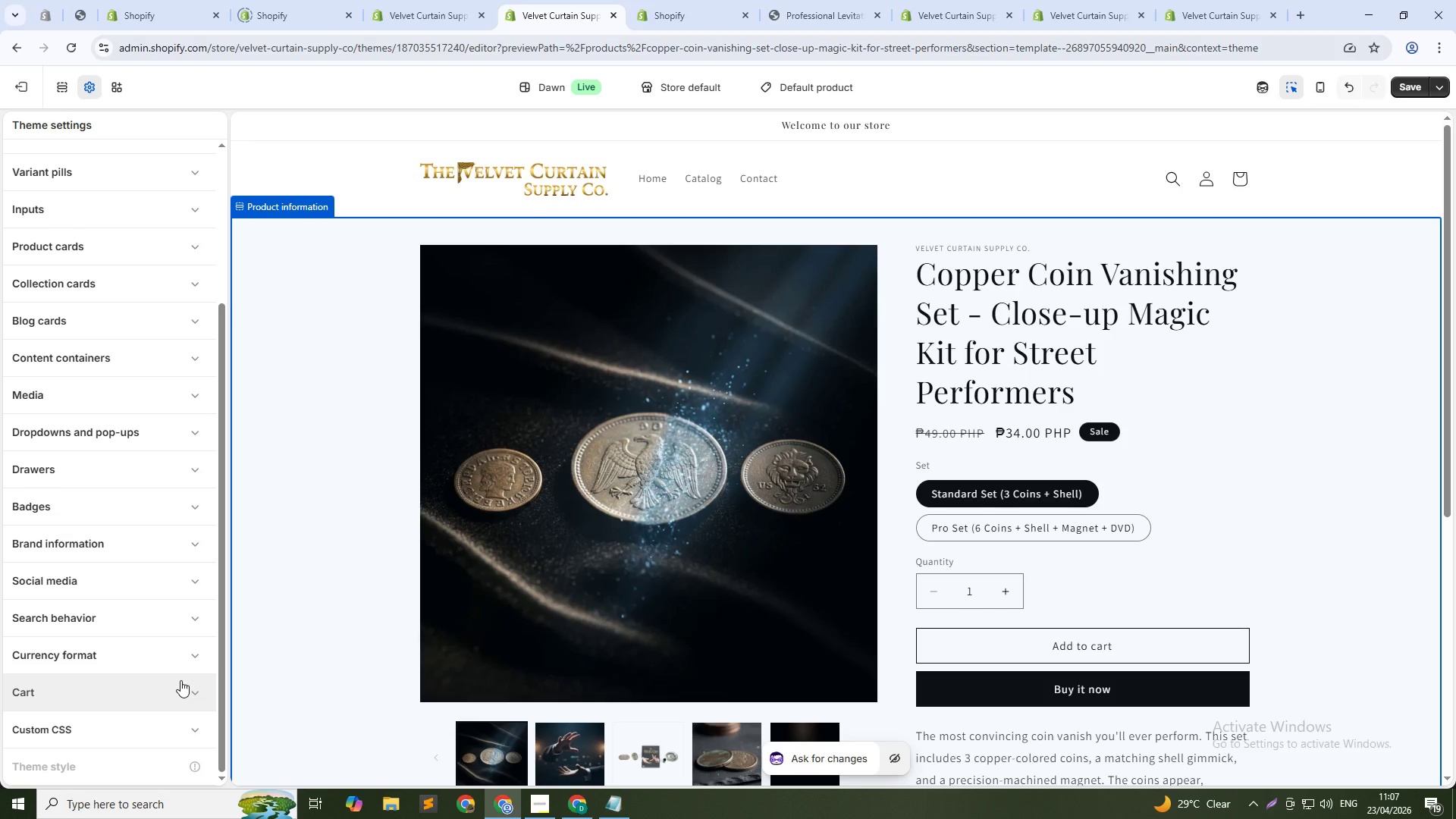 
scroll: coordinate [165, 258], scroll_direction: up, amount: 3.0
 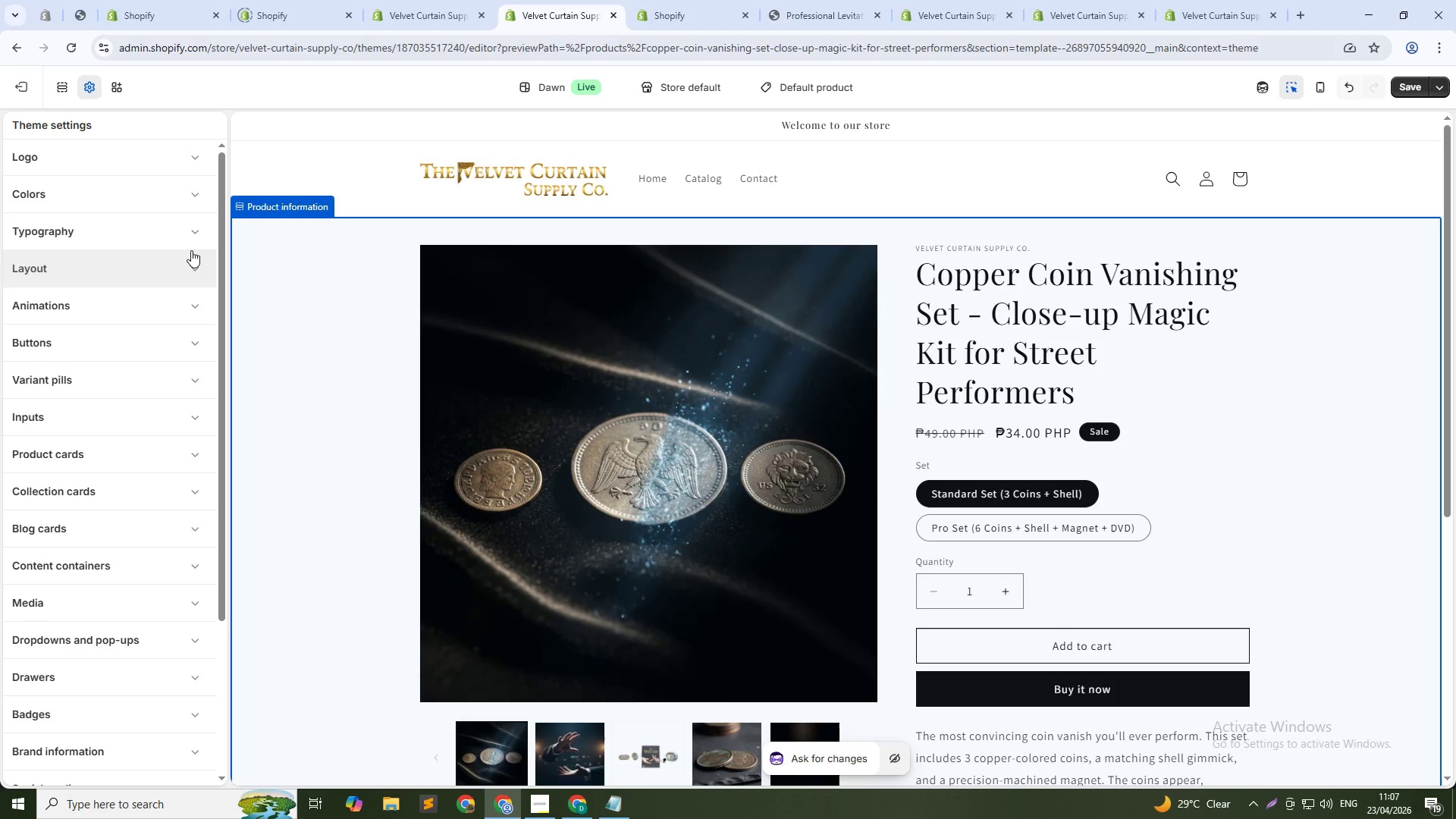 
left_click([190, 225])
 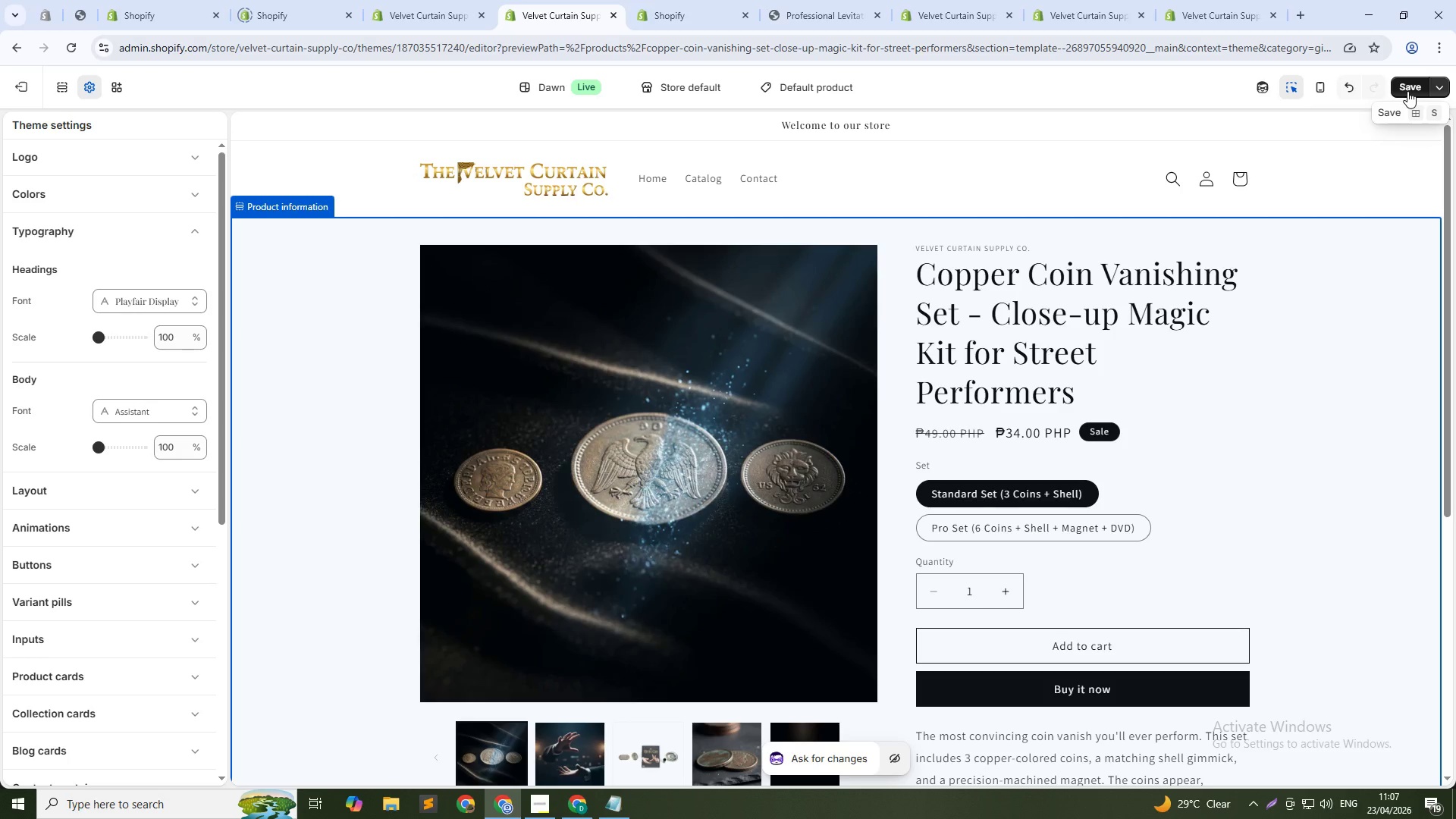 
wait(33.09)
 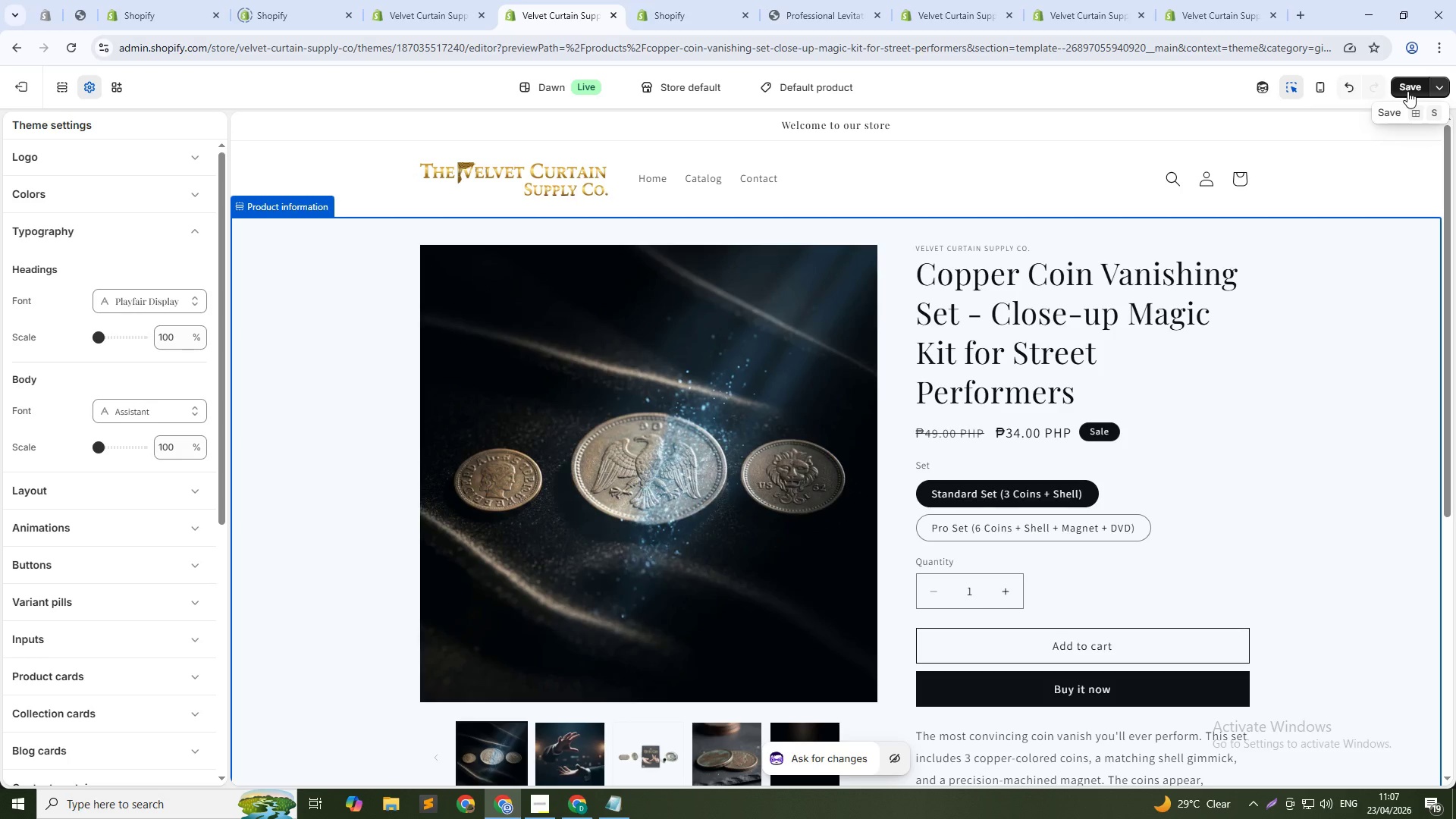 
mouse_move([1320, 86])
 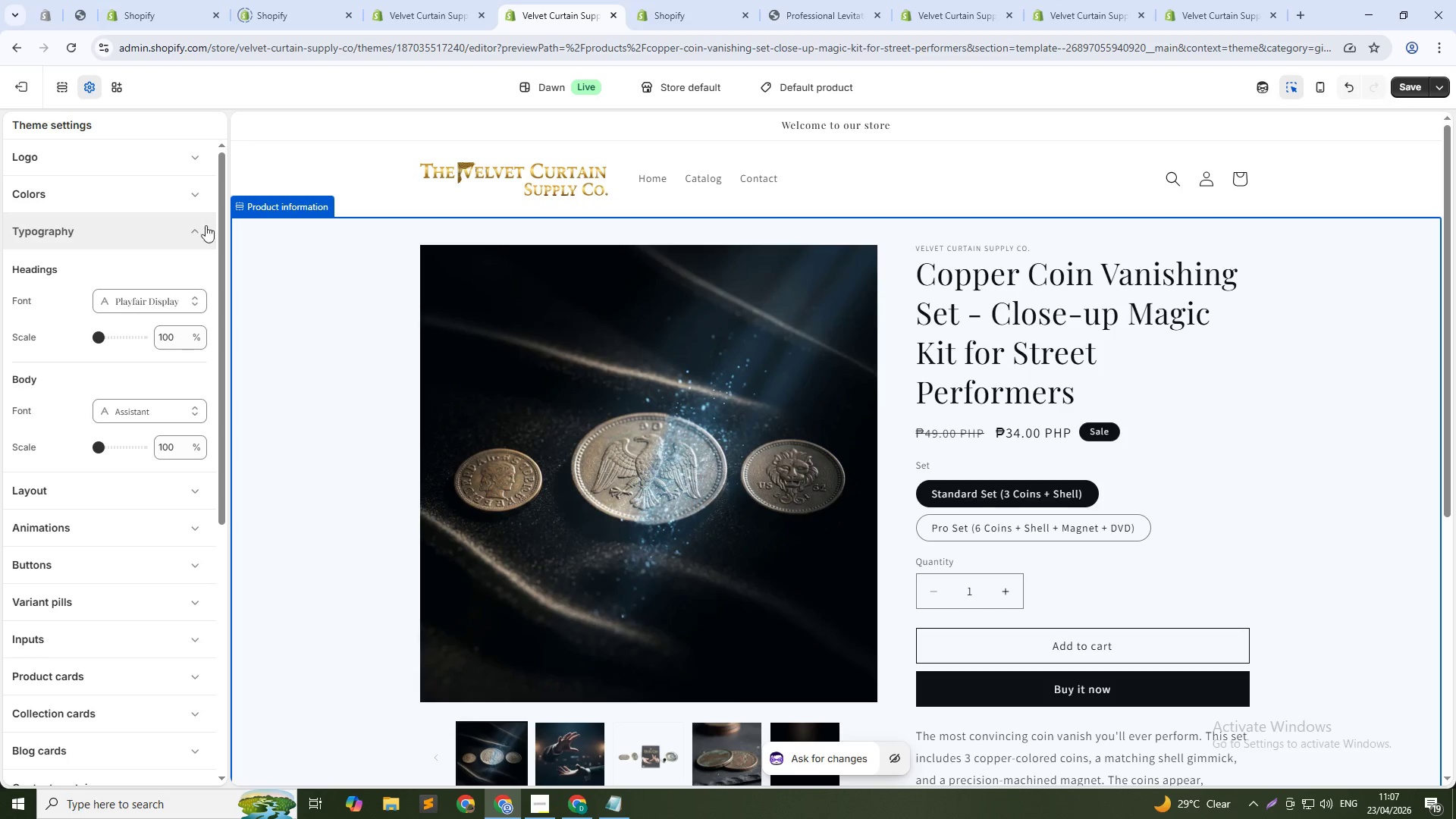 
left_click([197, 234])
 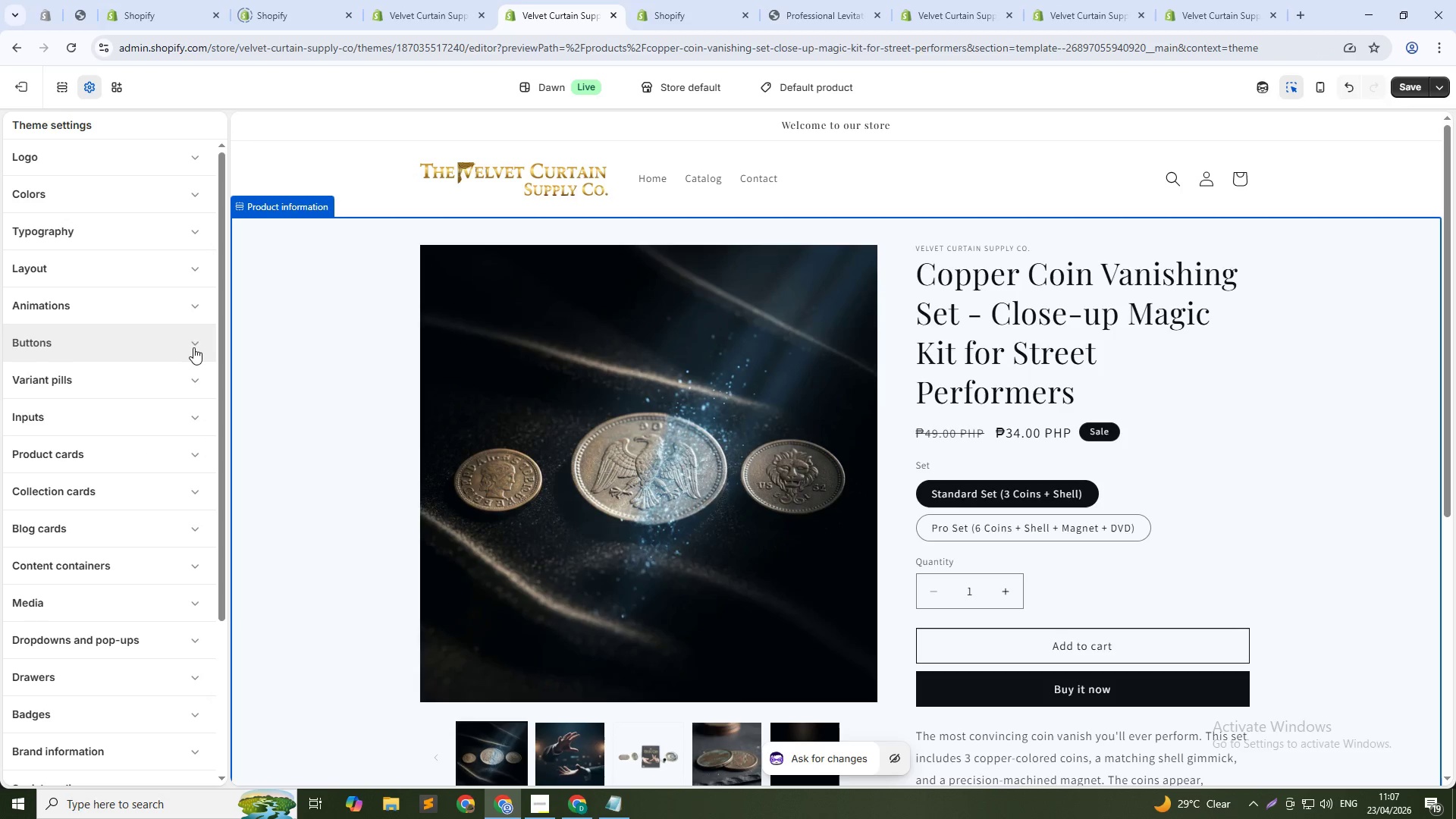 
left_click([195, 346])
 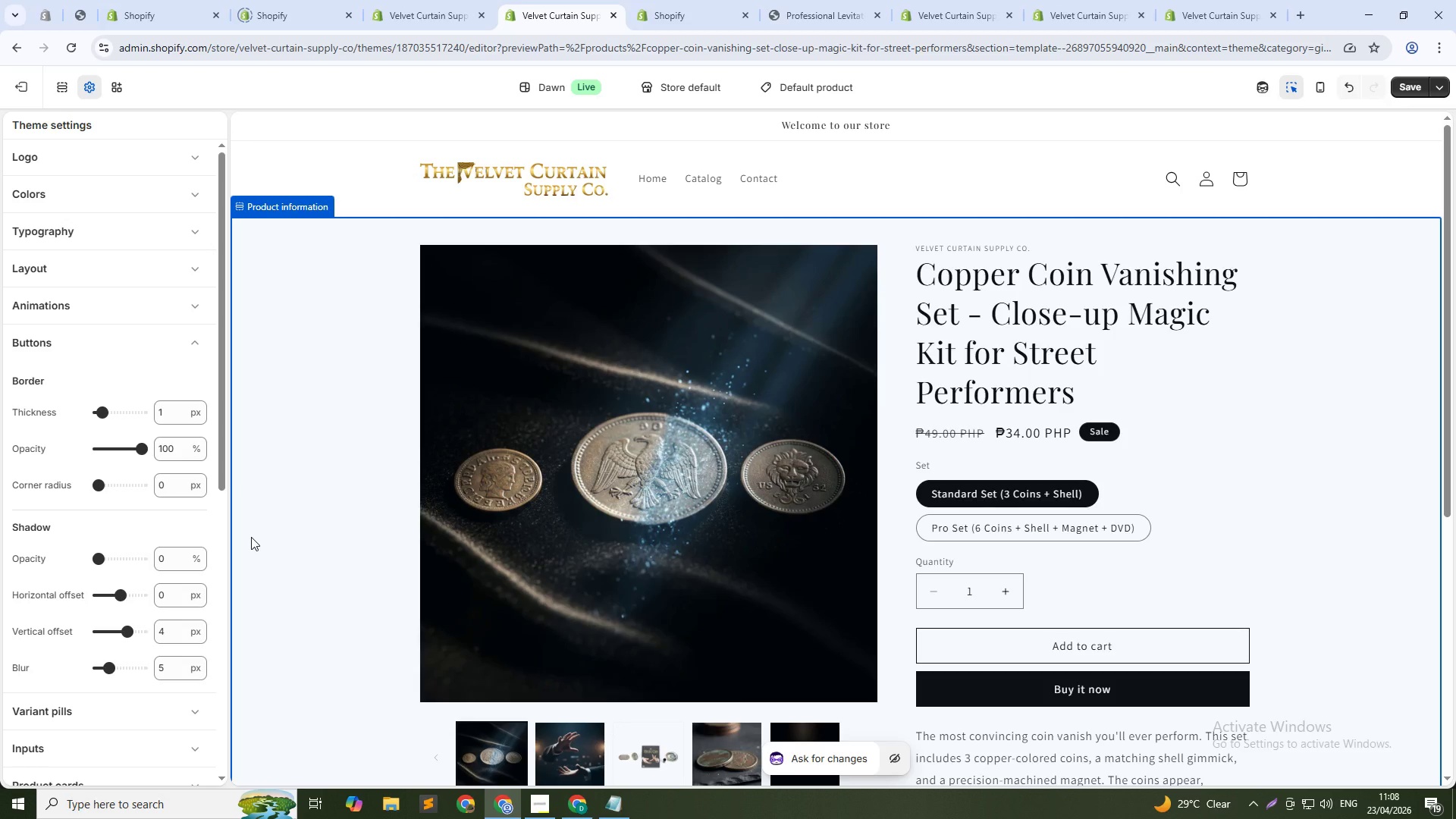 
wait(12.12)
 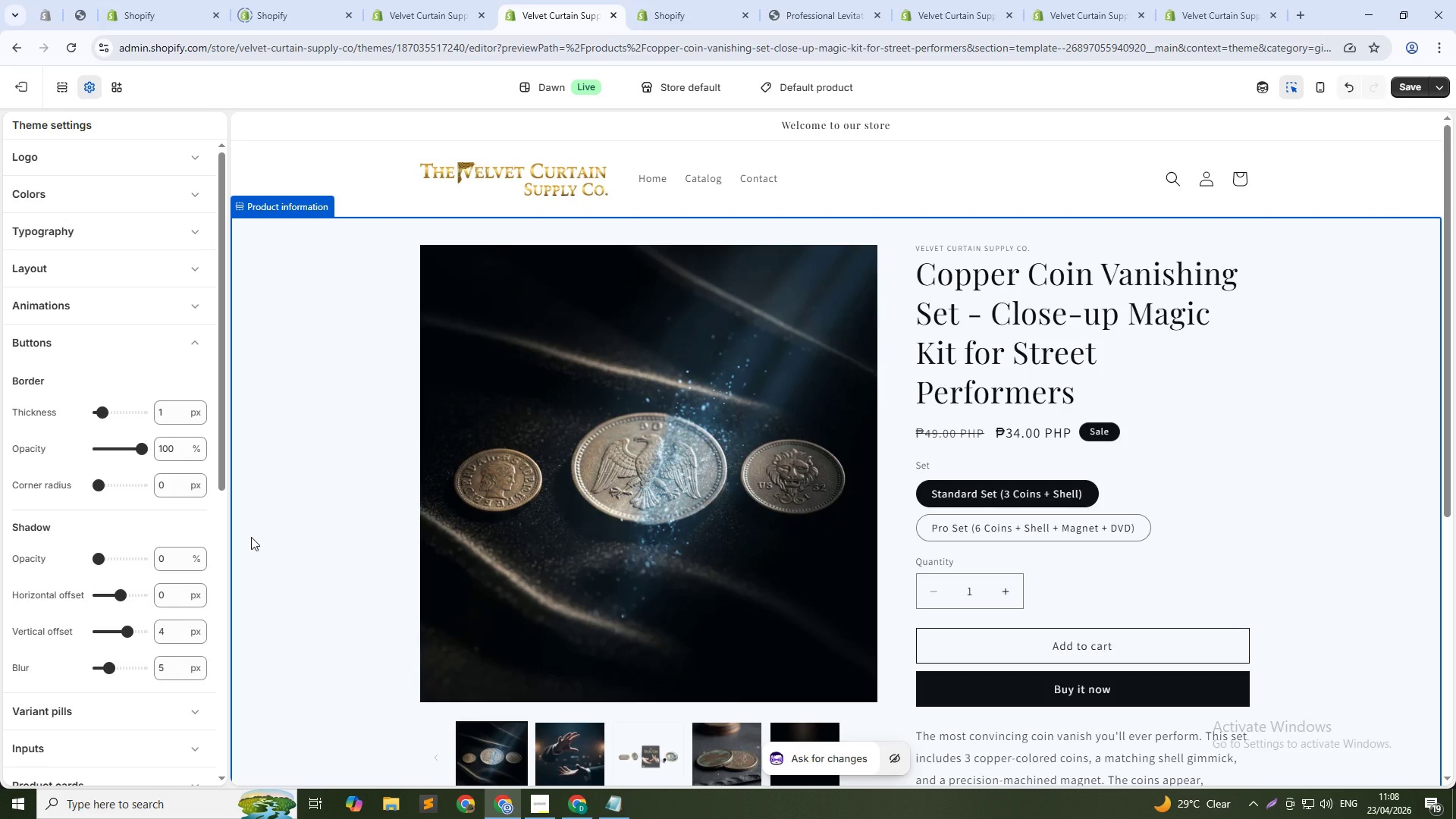 
left_click([183, 196])
 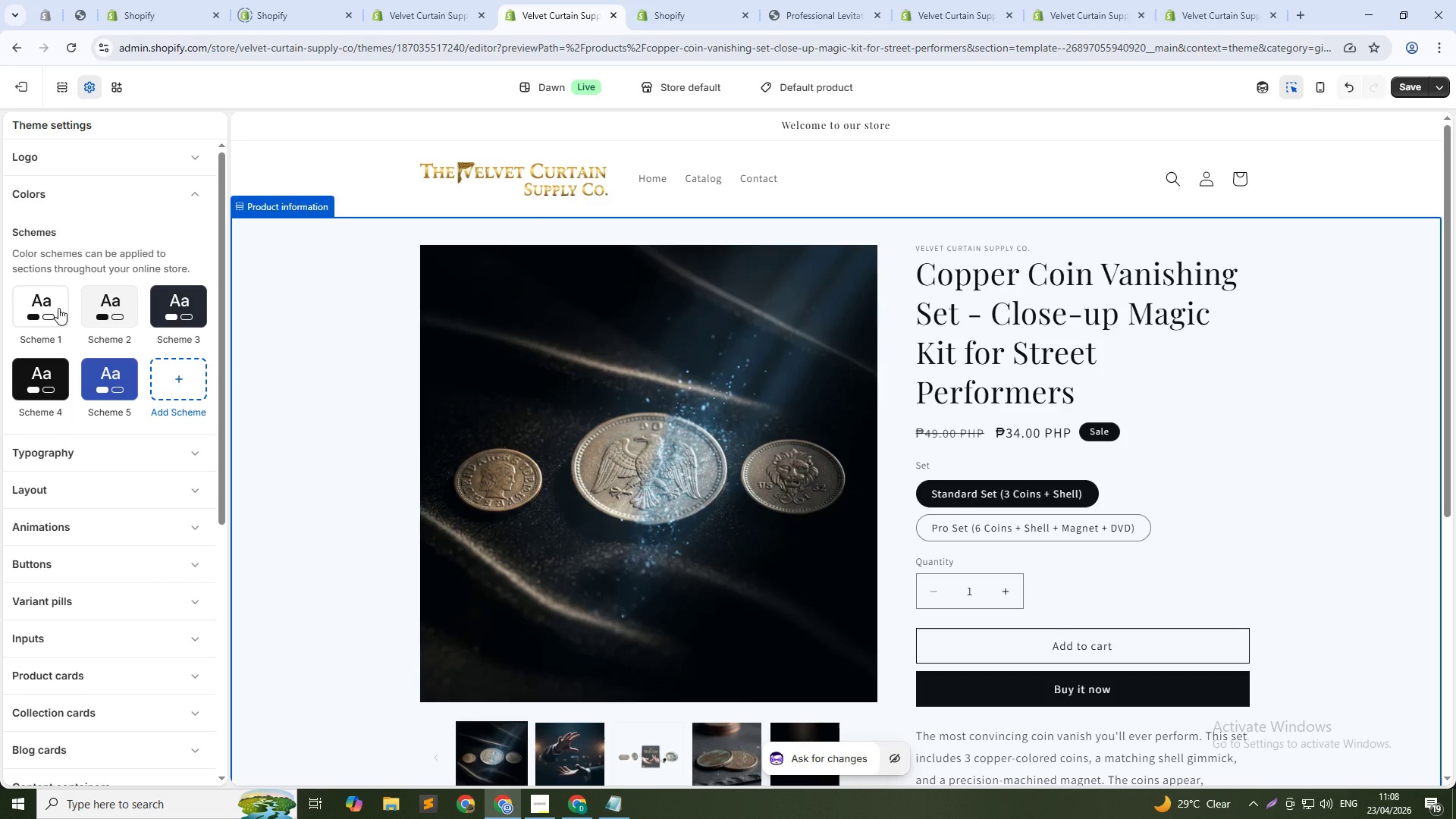 
left_click([58, 308])
 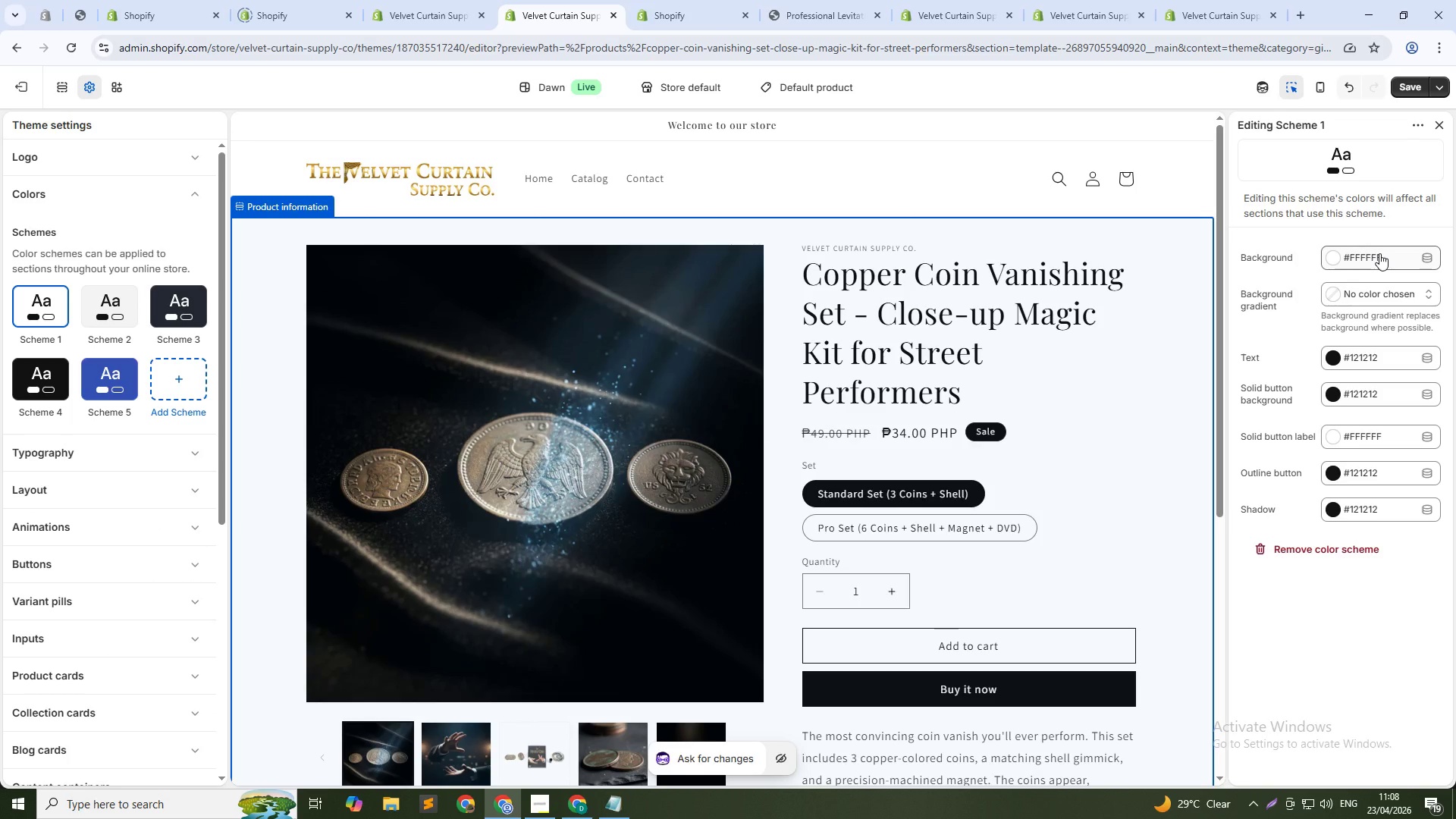 
wait(5.73)
 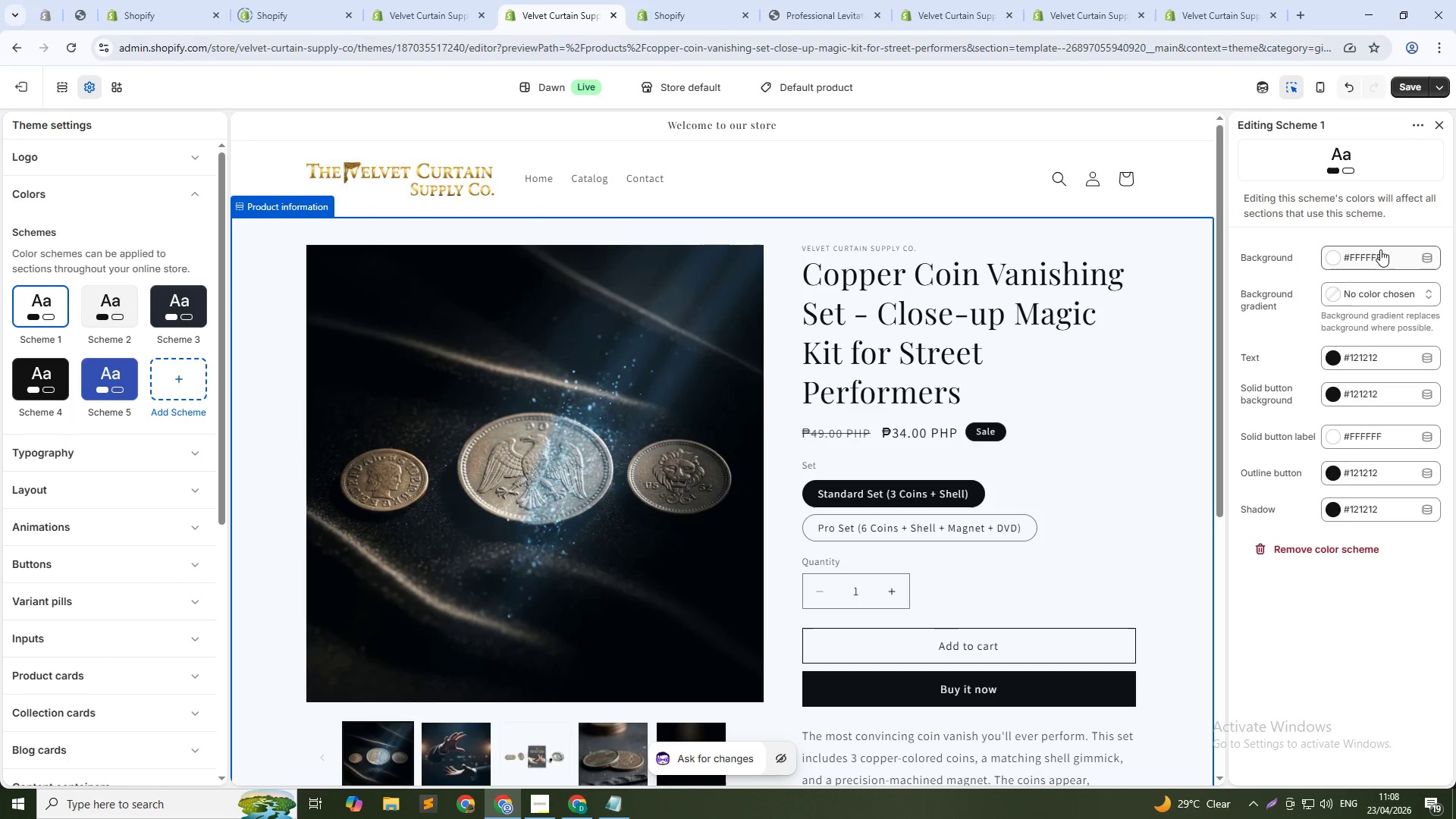 
left_click([1404, 258])
 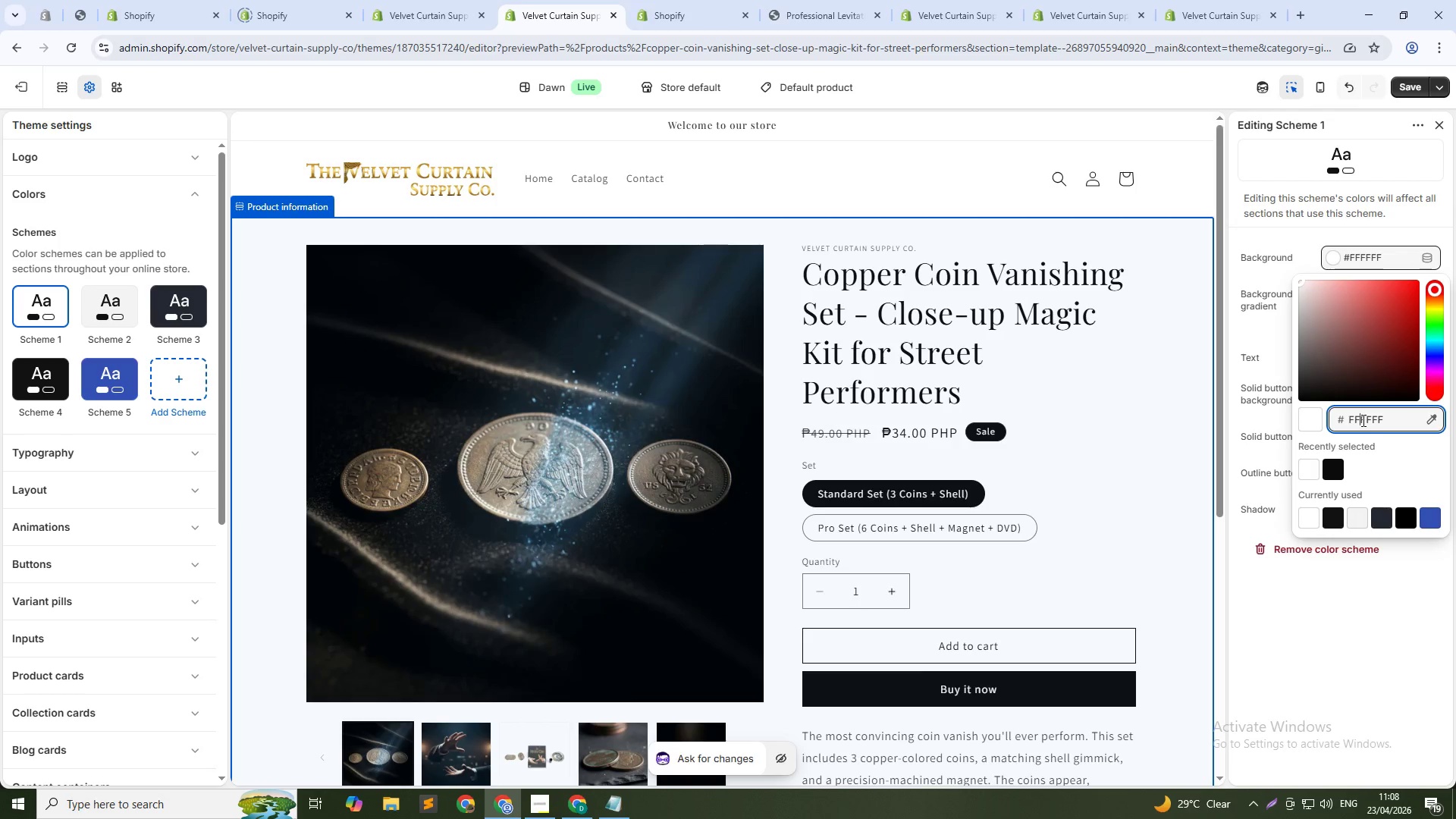 
double_click([1362, 420])
 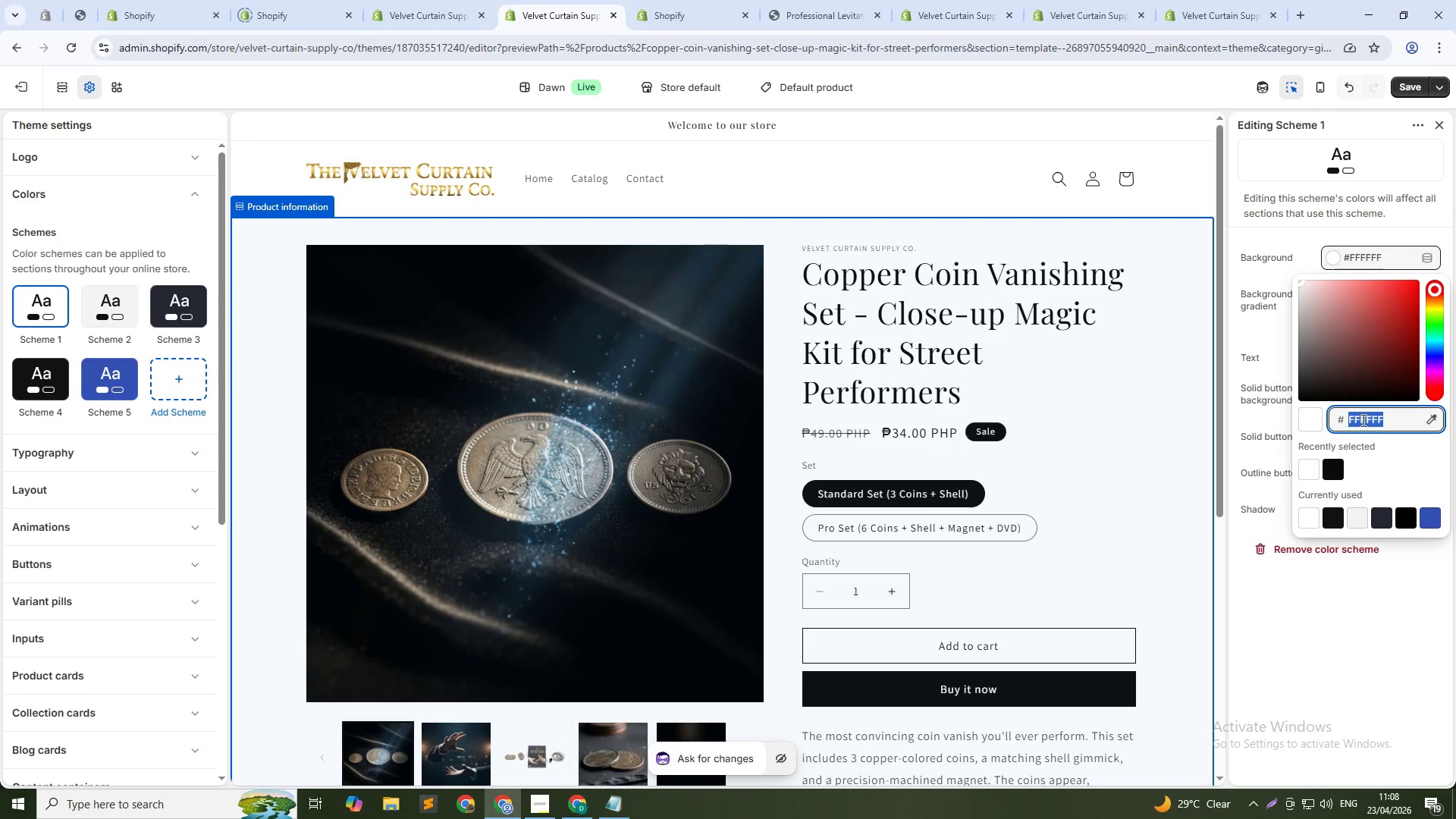 
triple_click([1362, 420])
 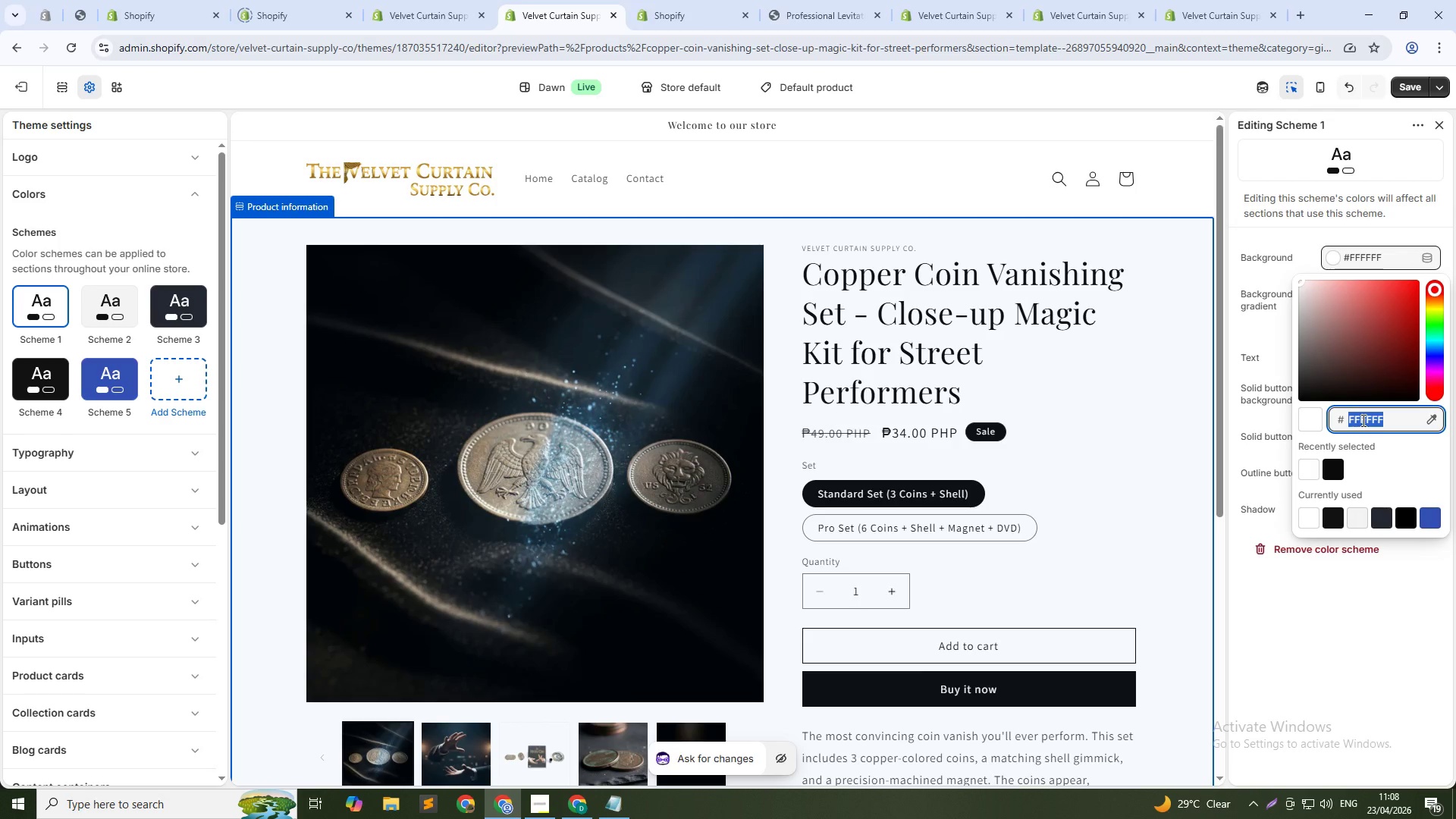 
key(Shift+ShiftLeft)
 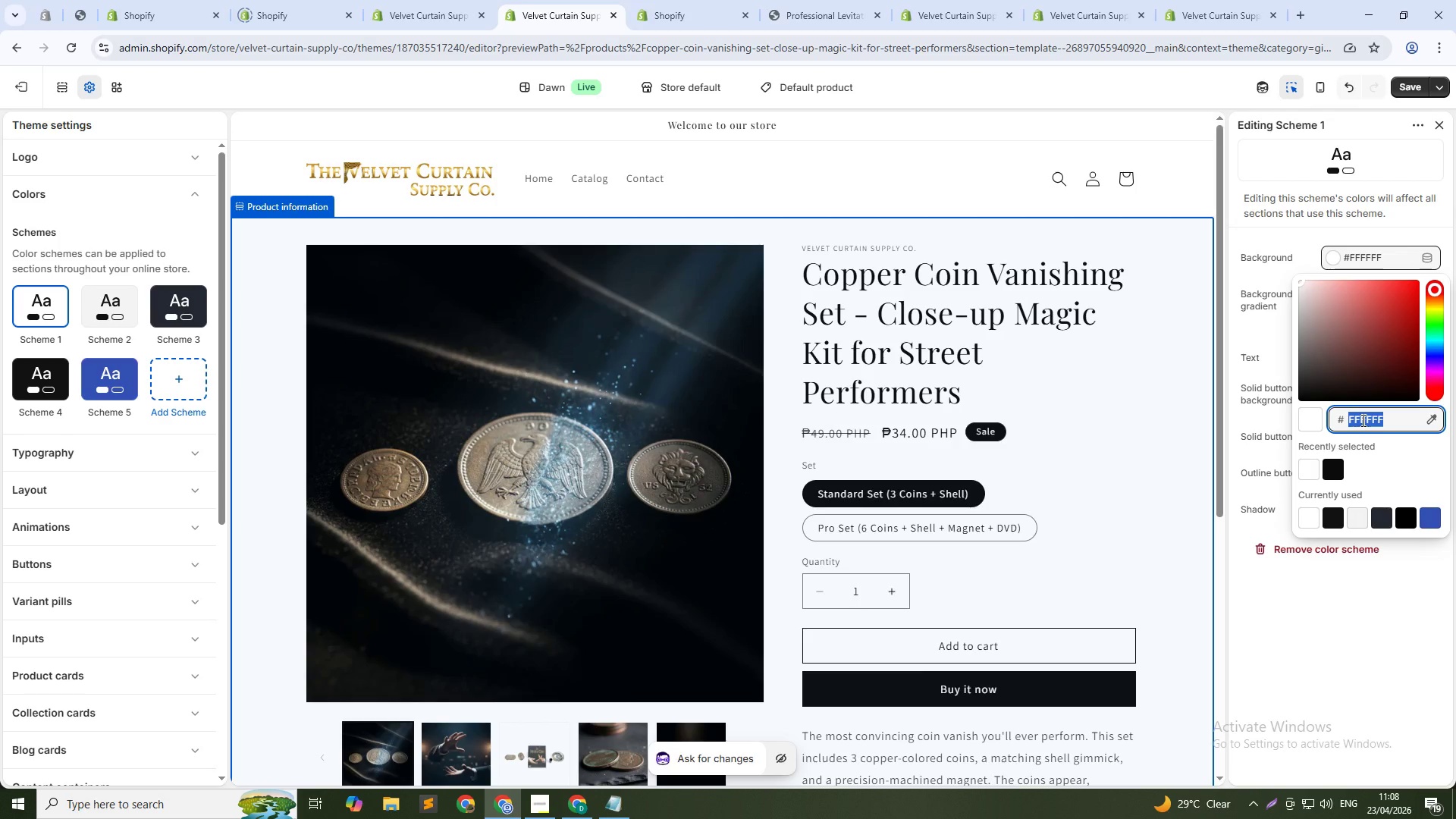 
key(Insert)
 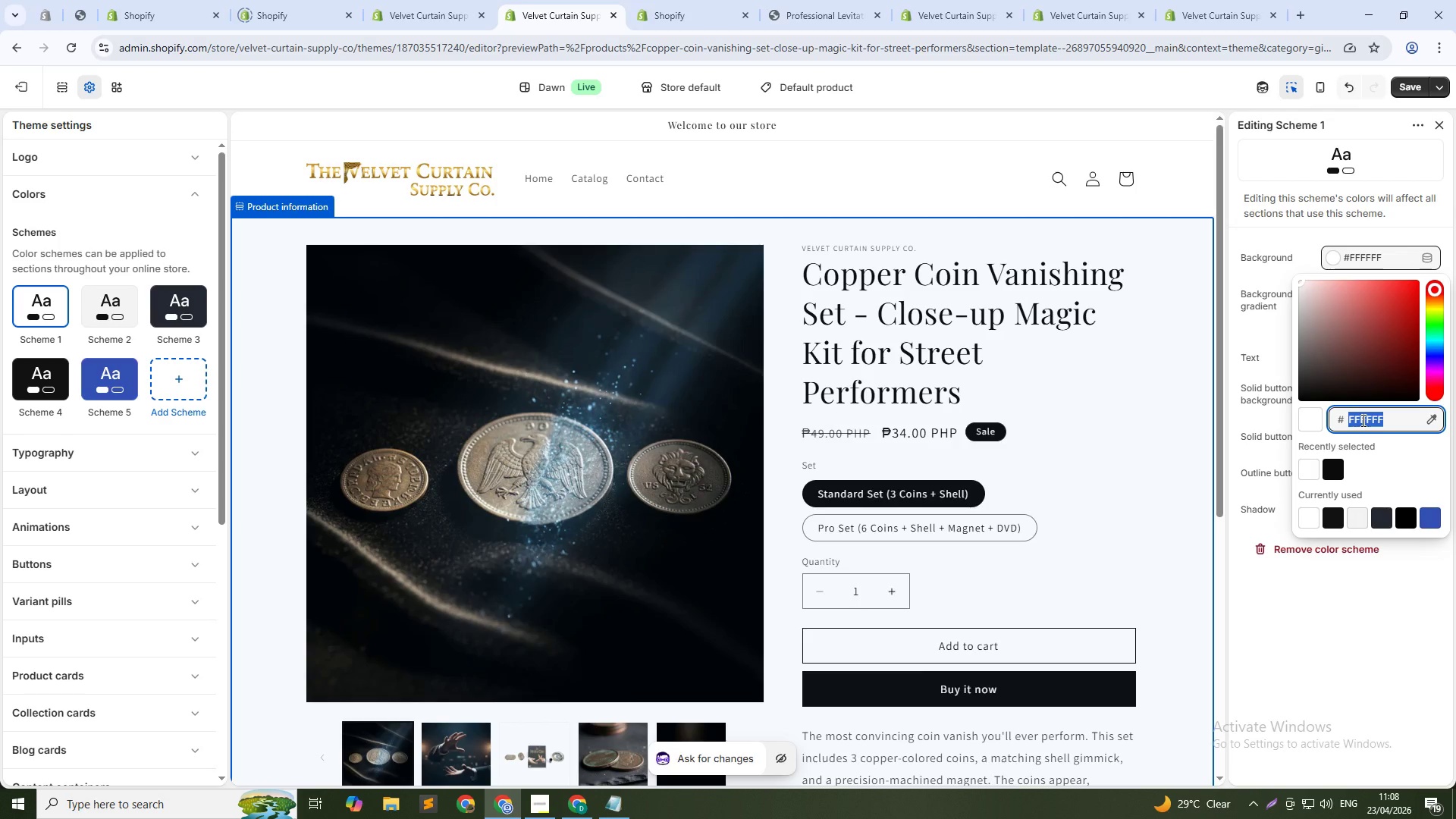 
key(Shift+ShiftLeft)
 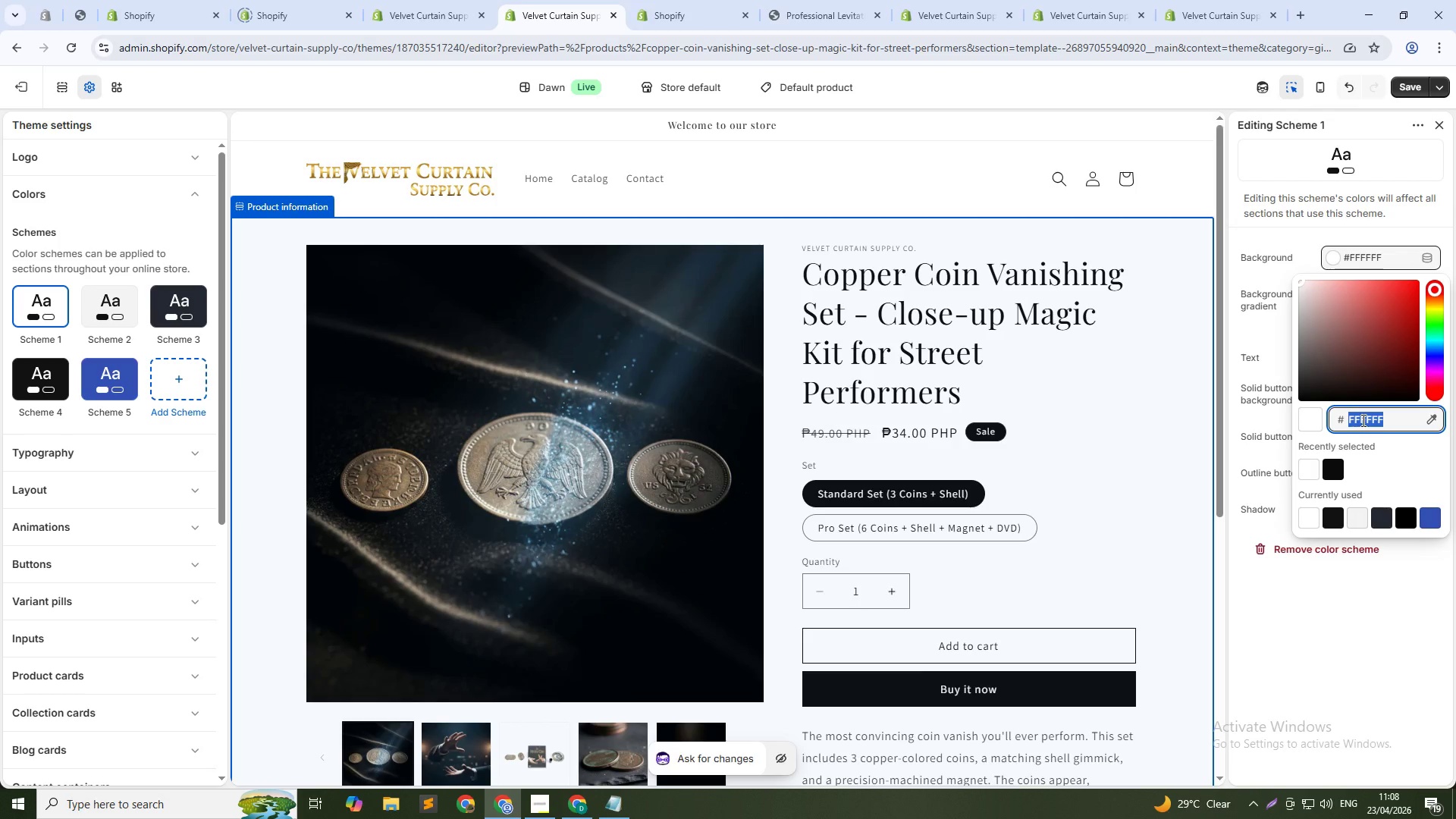 
hold_key(key=ShiftLeft, duration=0.45)
 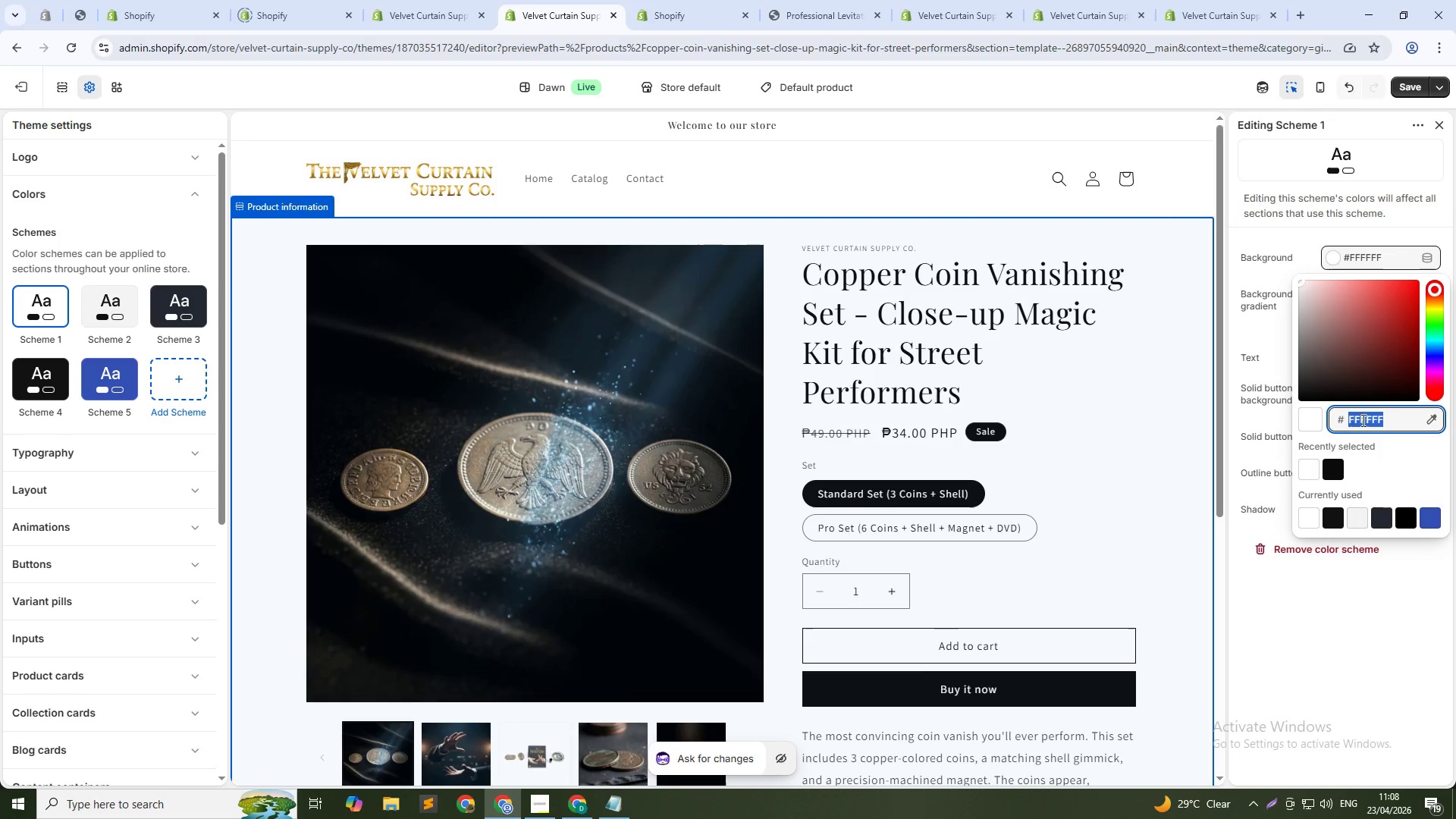 
key(Numpad0)
 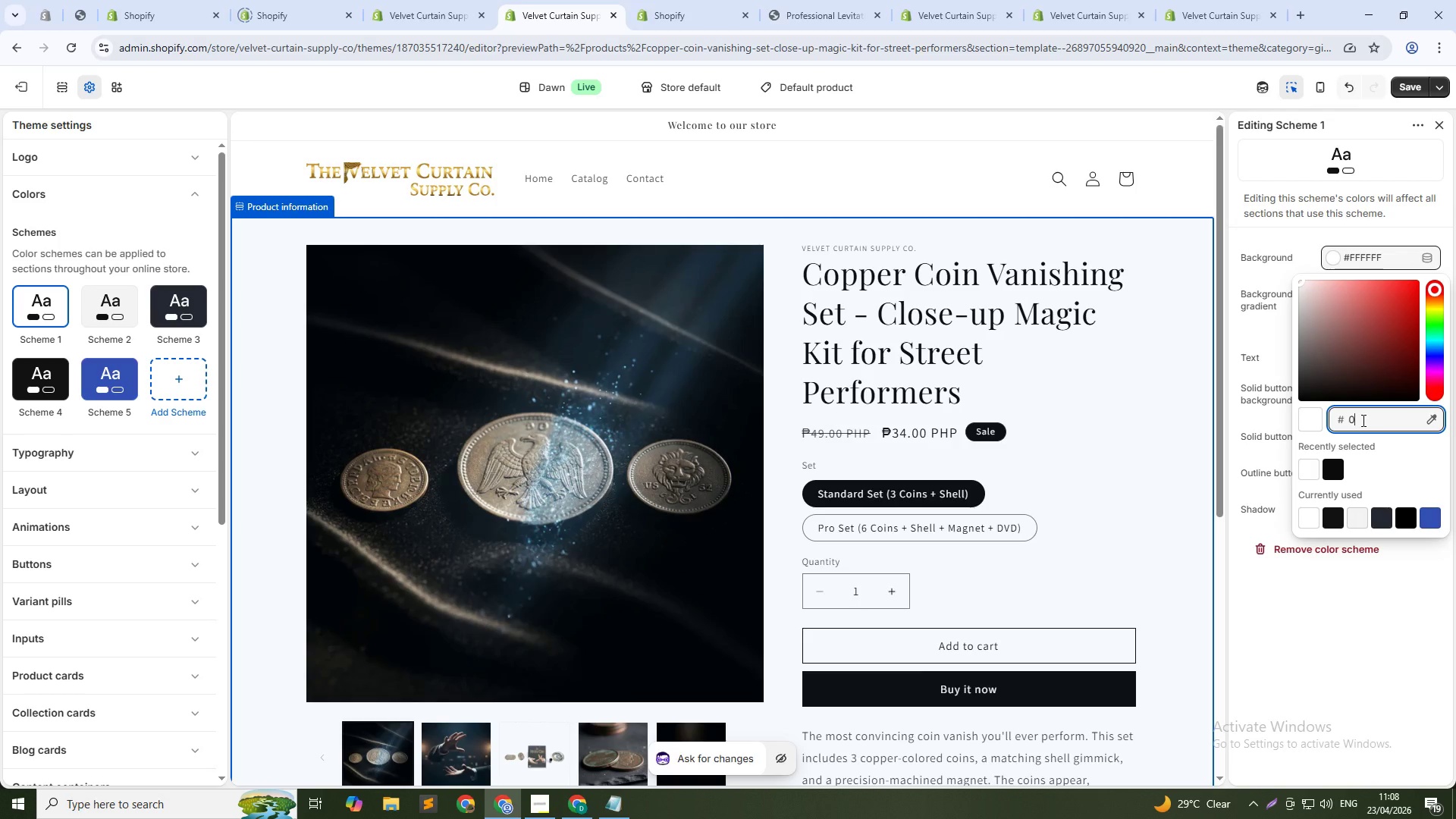 
key(Shift+ShiftLeft)
 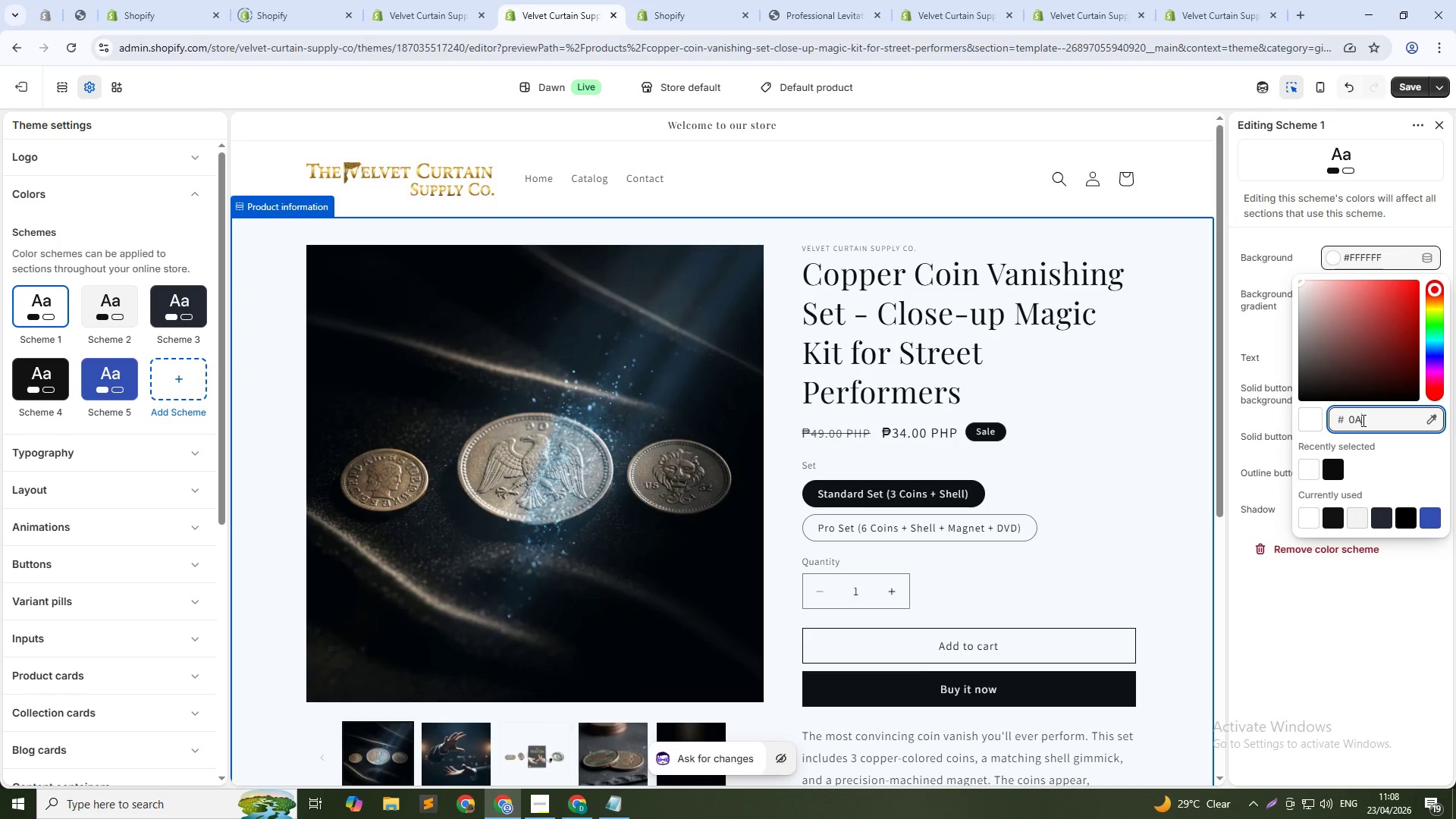 
key(Shift+A)
 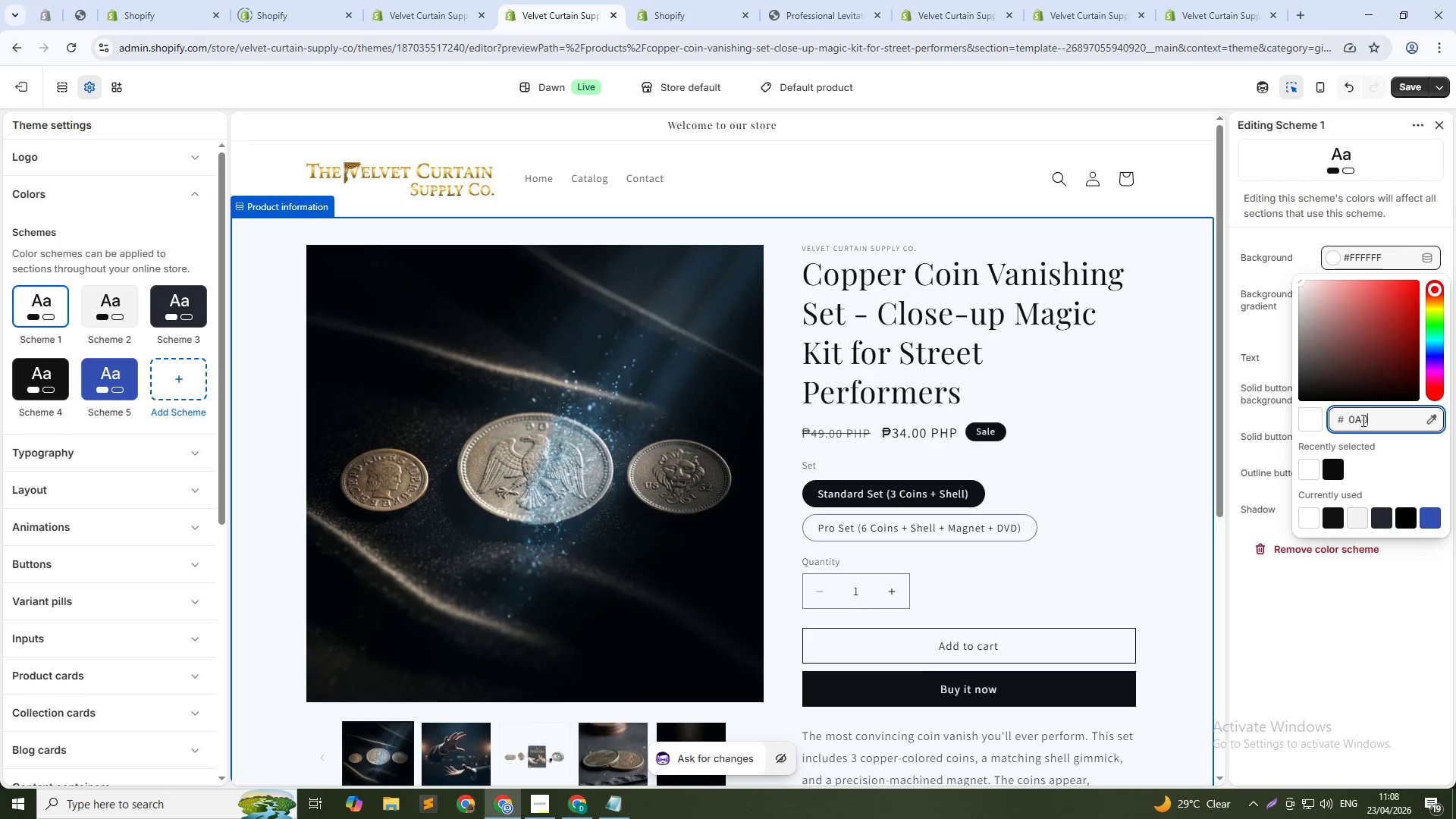 
key(Numpad0)
 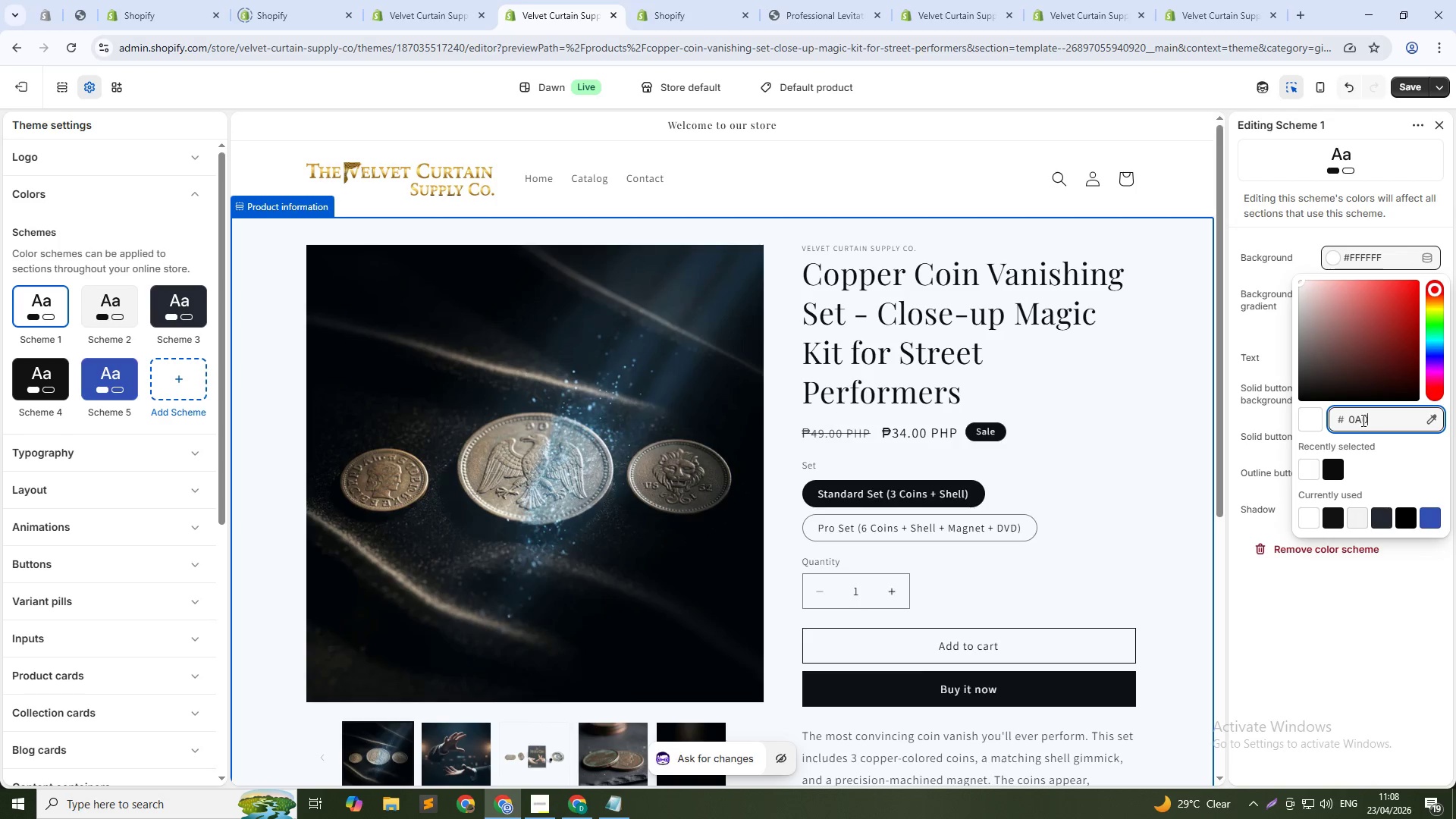 
key(Shift+ShiftLeft)
 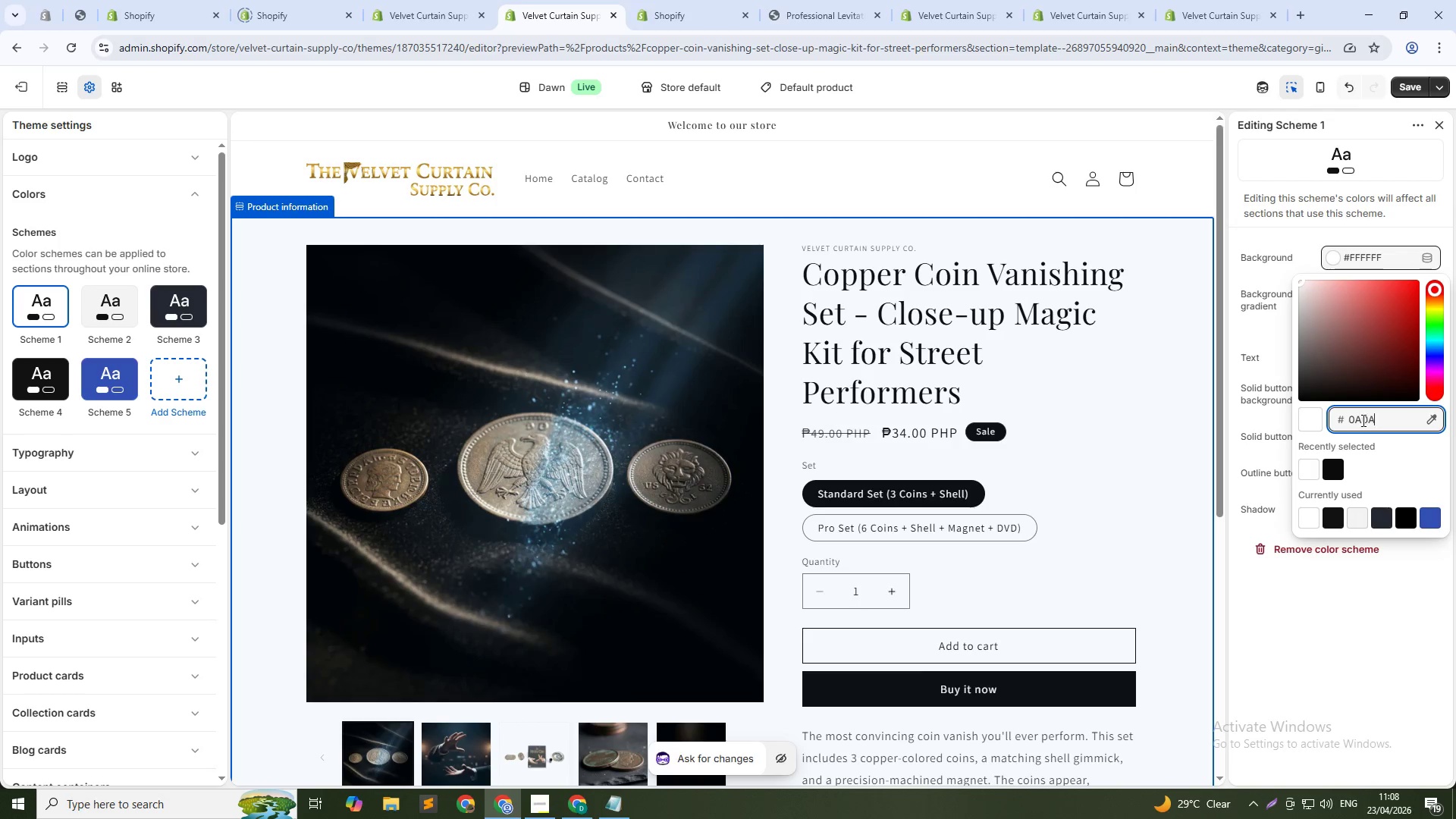 
key(Shift+A)
 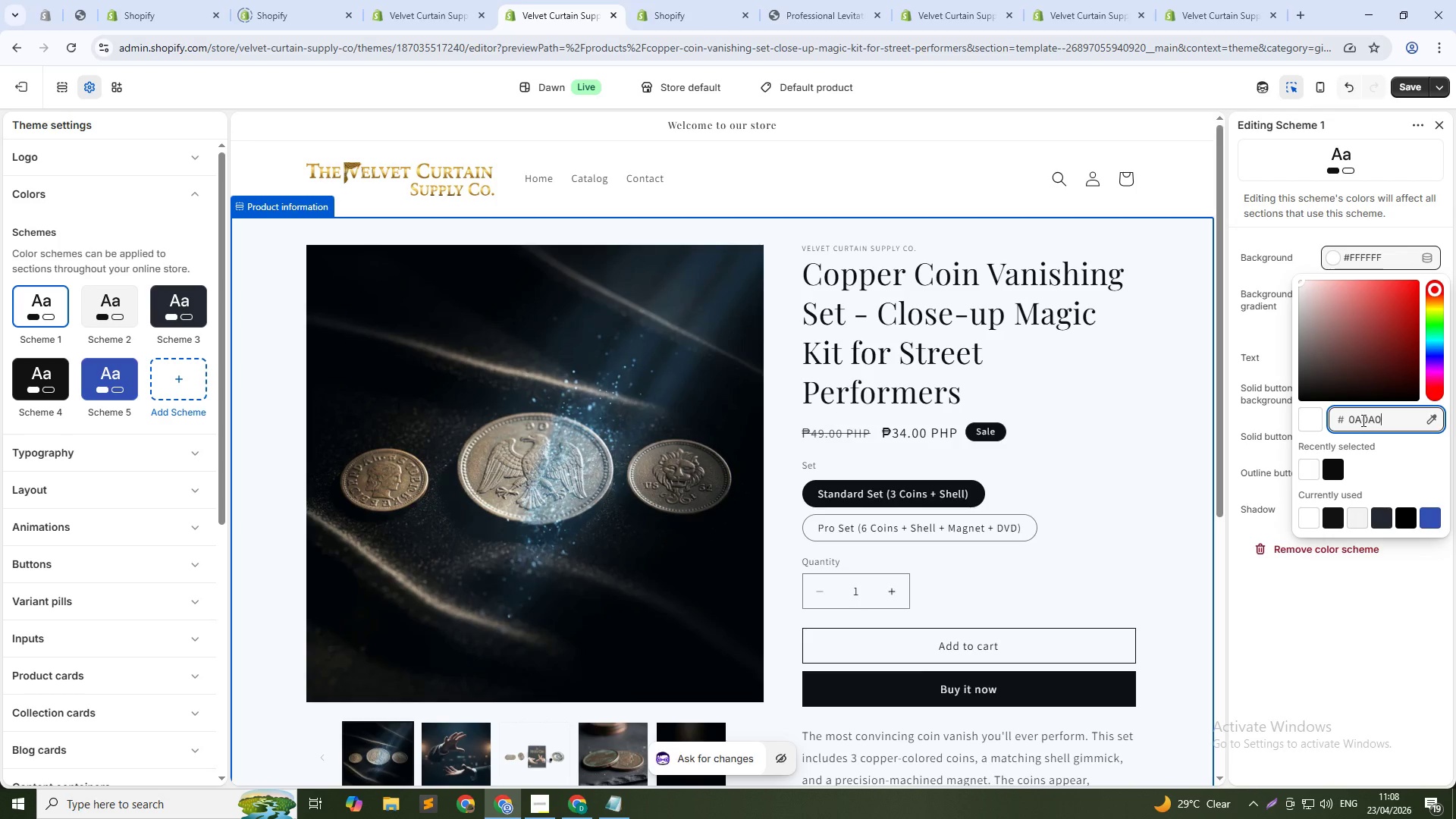 
key(Shift+ShiftLeft)
 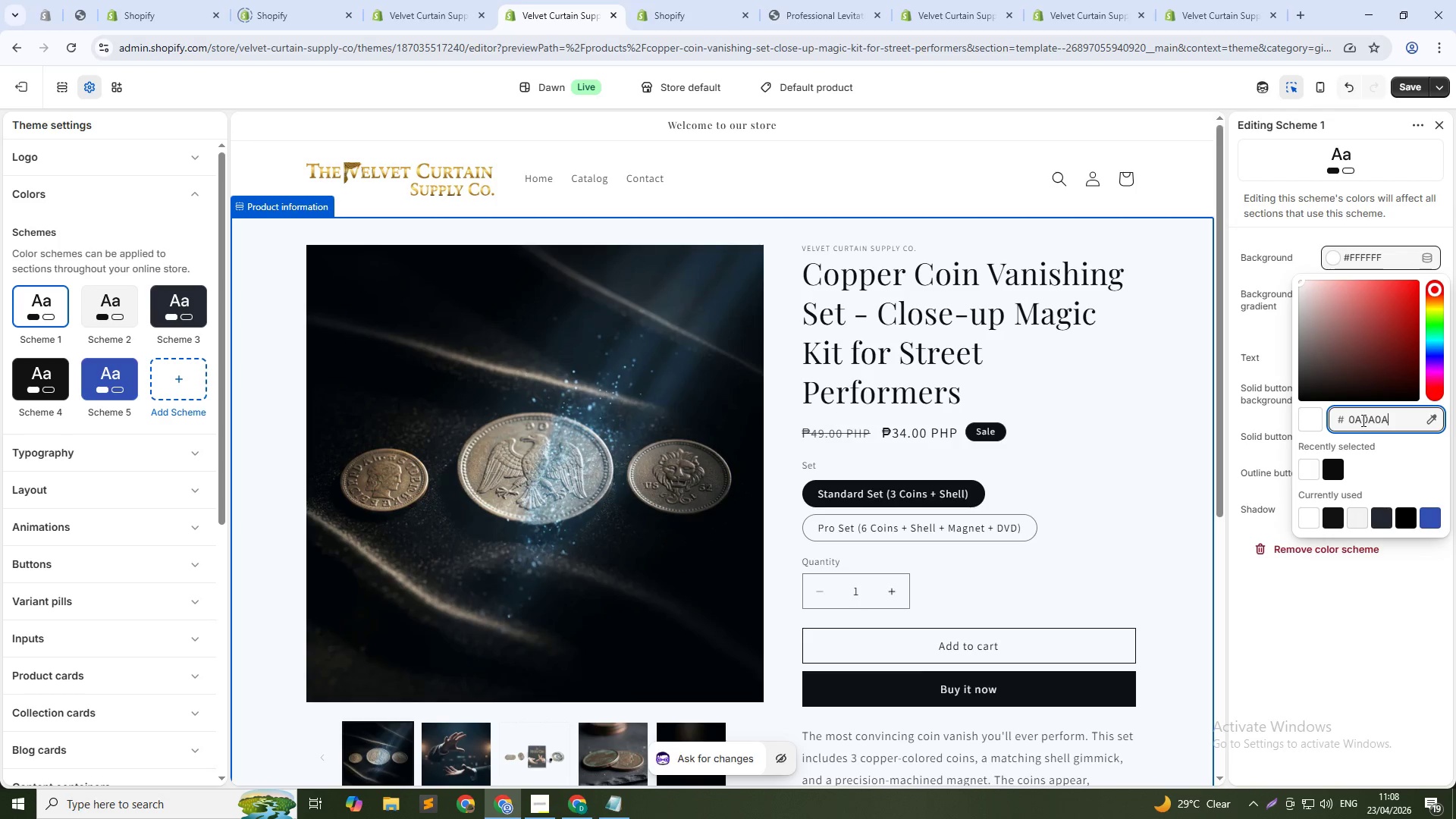 
key(Shift+ShiftLeft)
 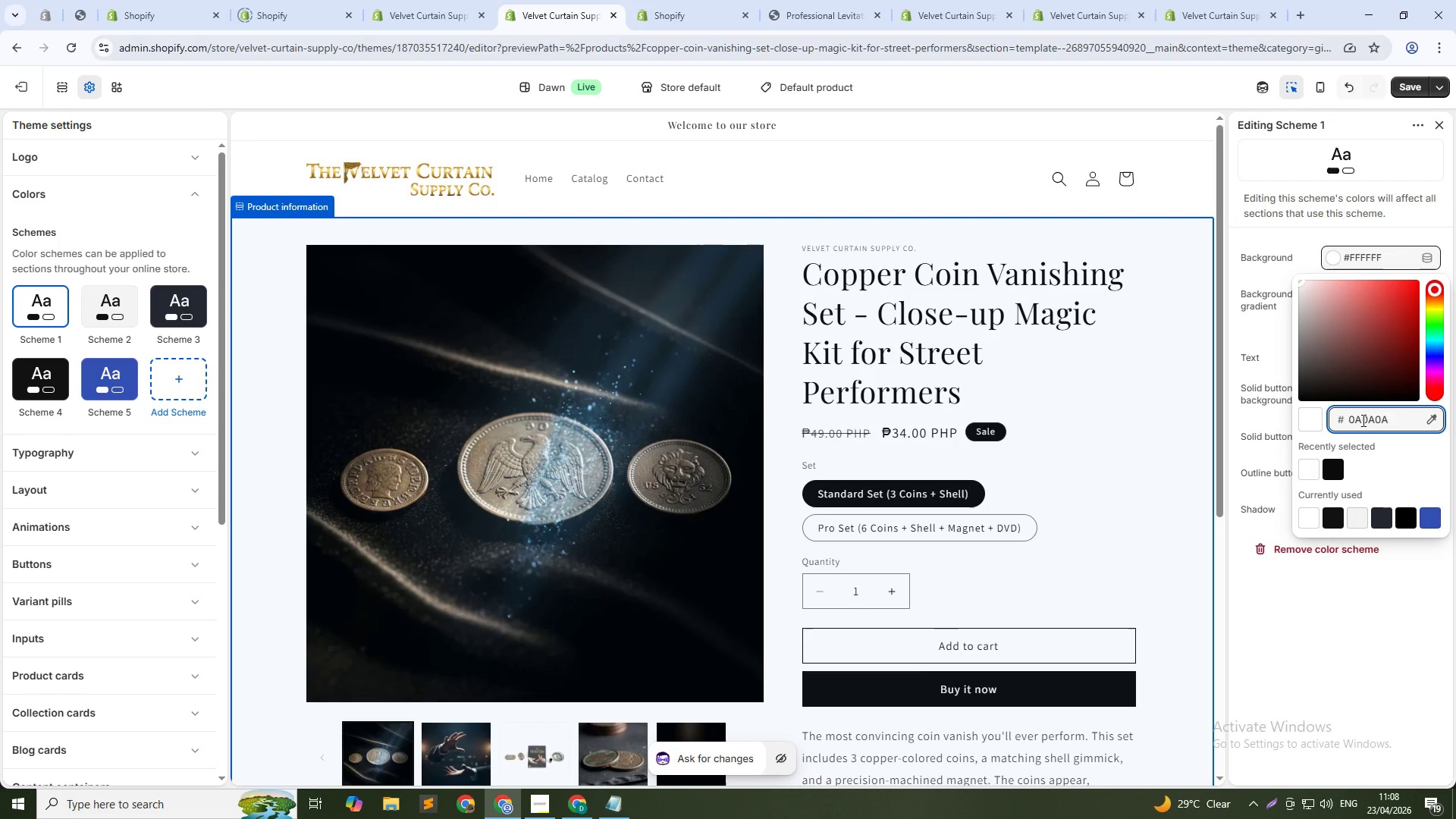 
key(Shift+A)
 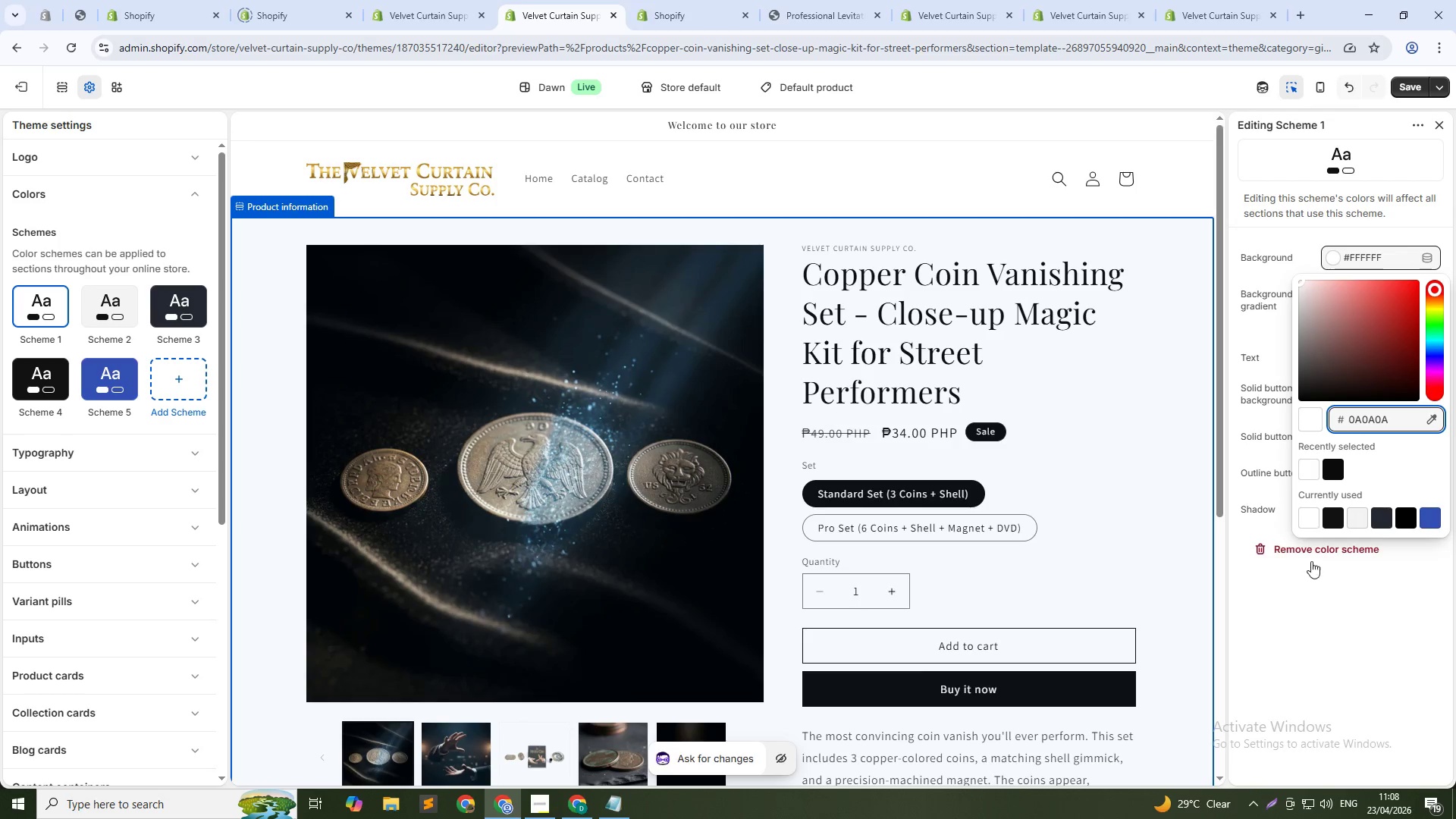 
left_click([1324, 604])
 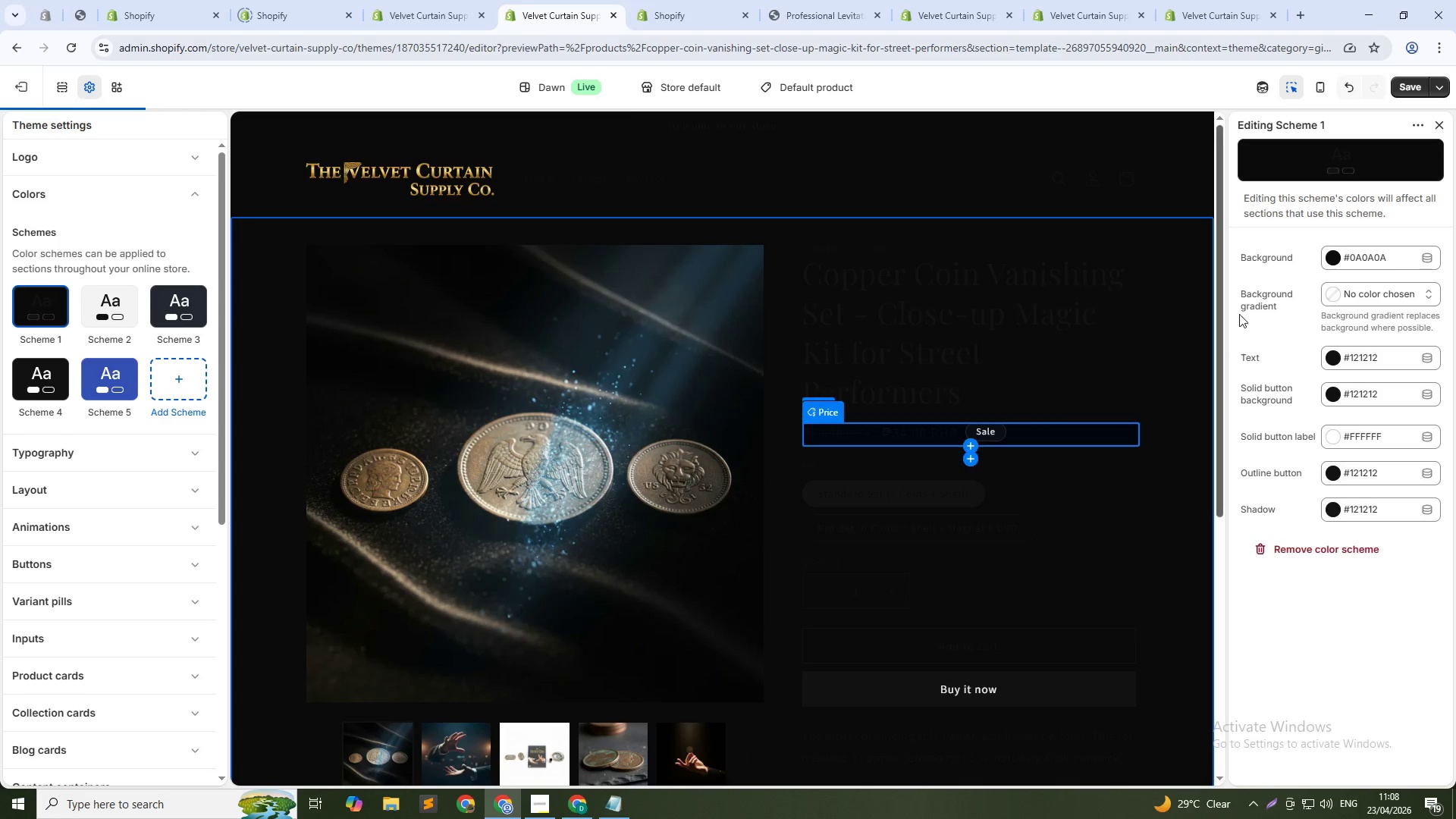 
left_click([1370, 357])
 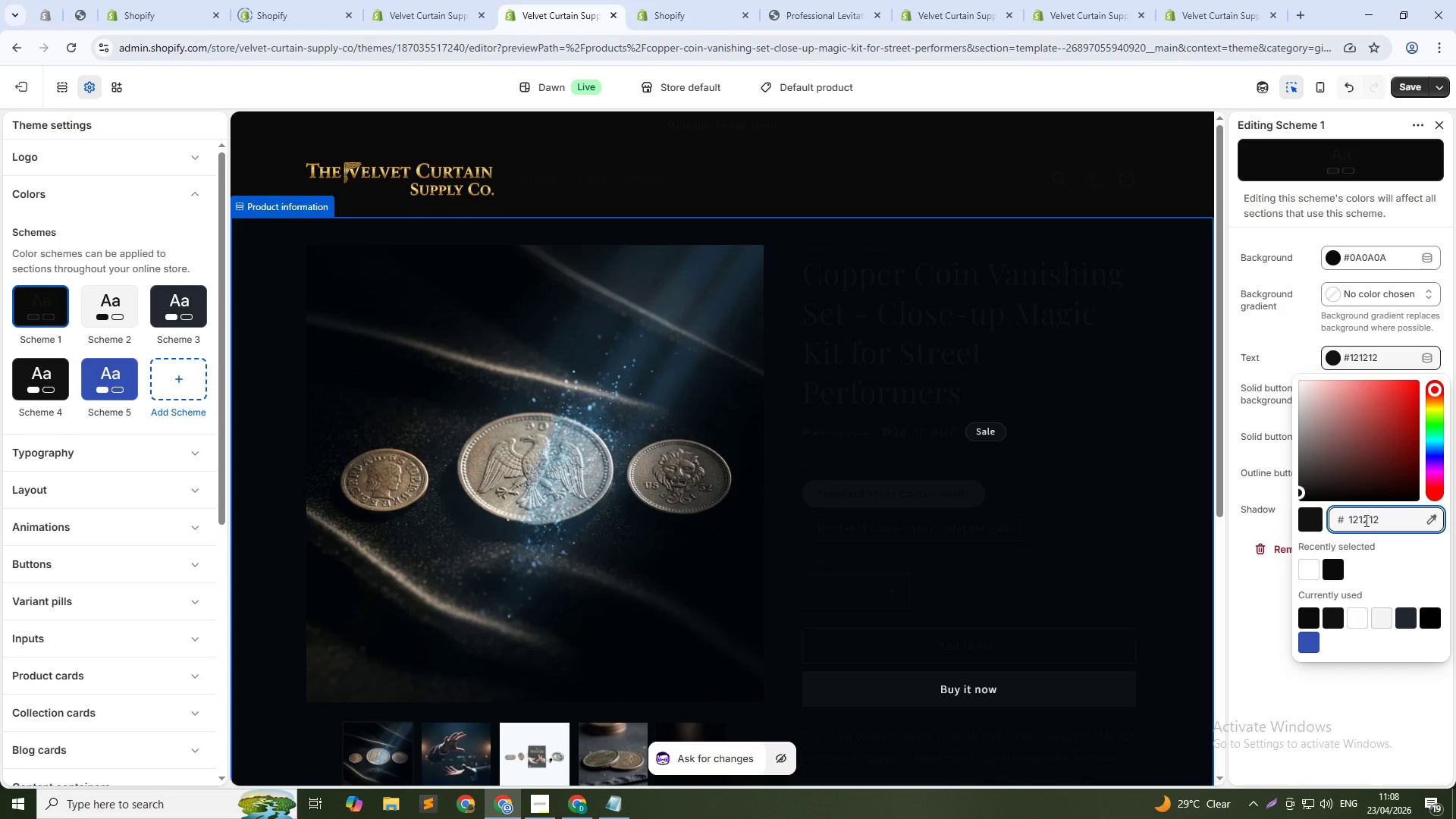 
double_click([1371, 514])
 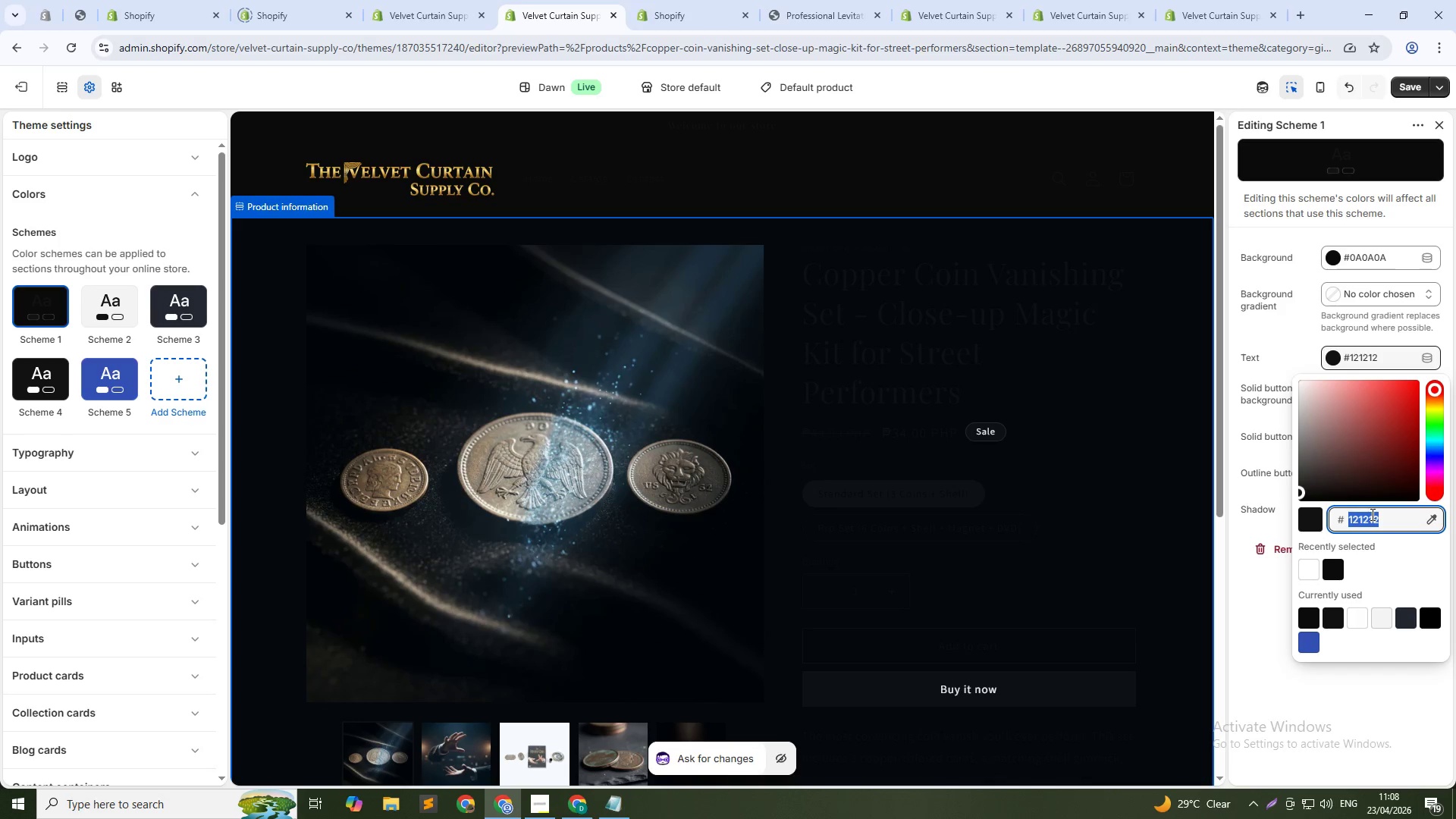 
type(FFFFFF)
 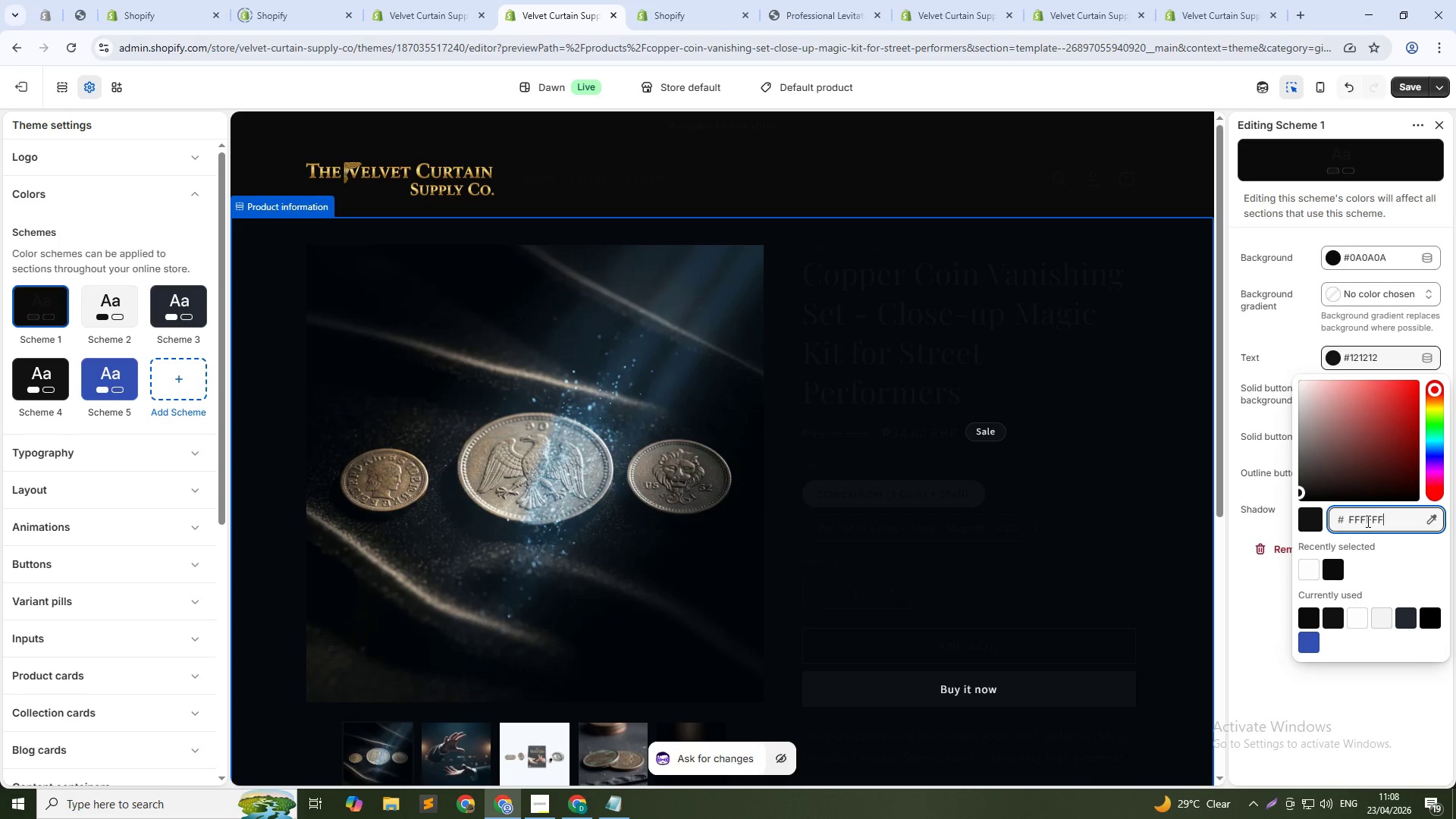 
wait(24.03)
 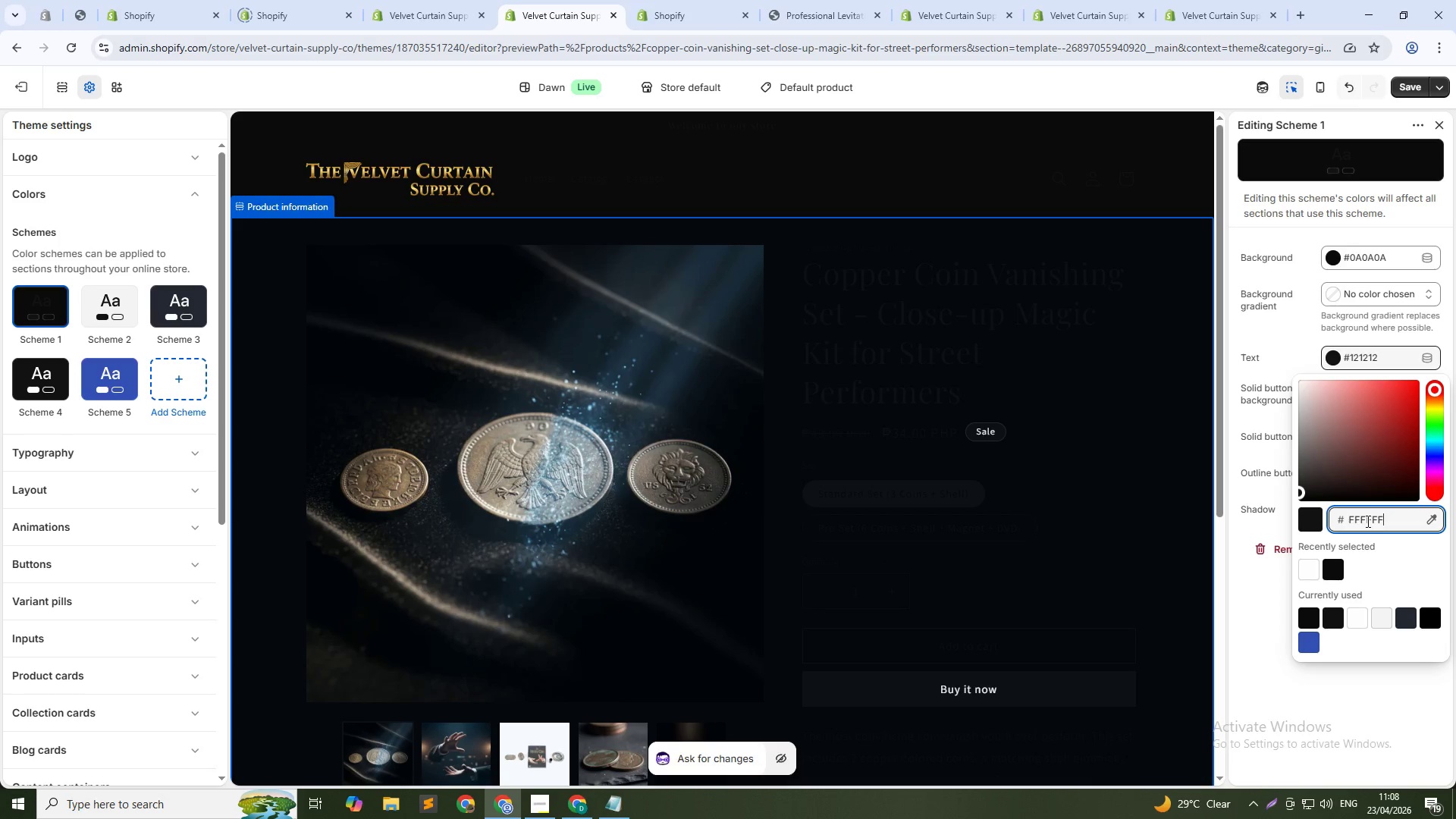 
left_click([1241, 676])
 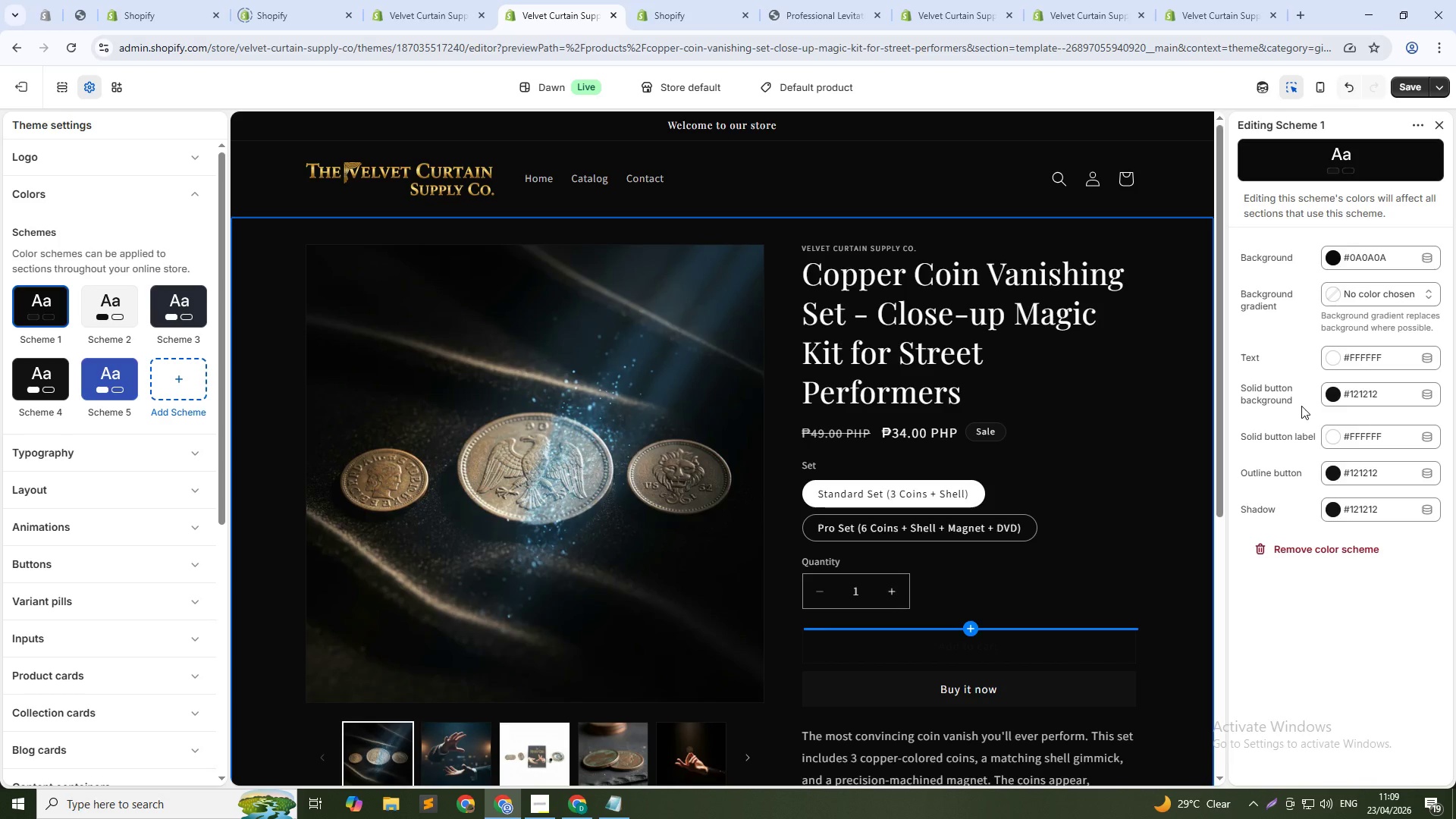 
wait(23.64)
 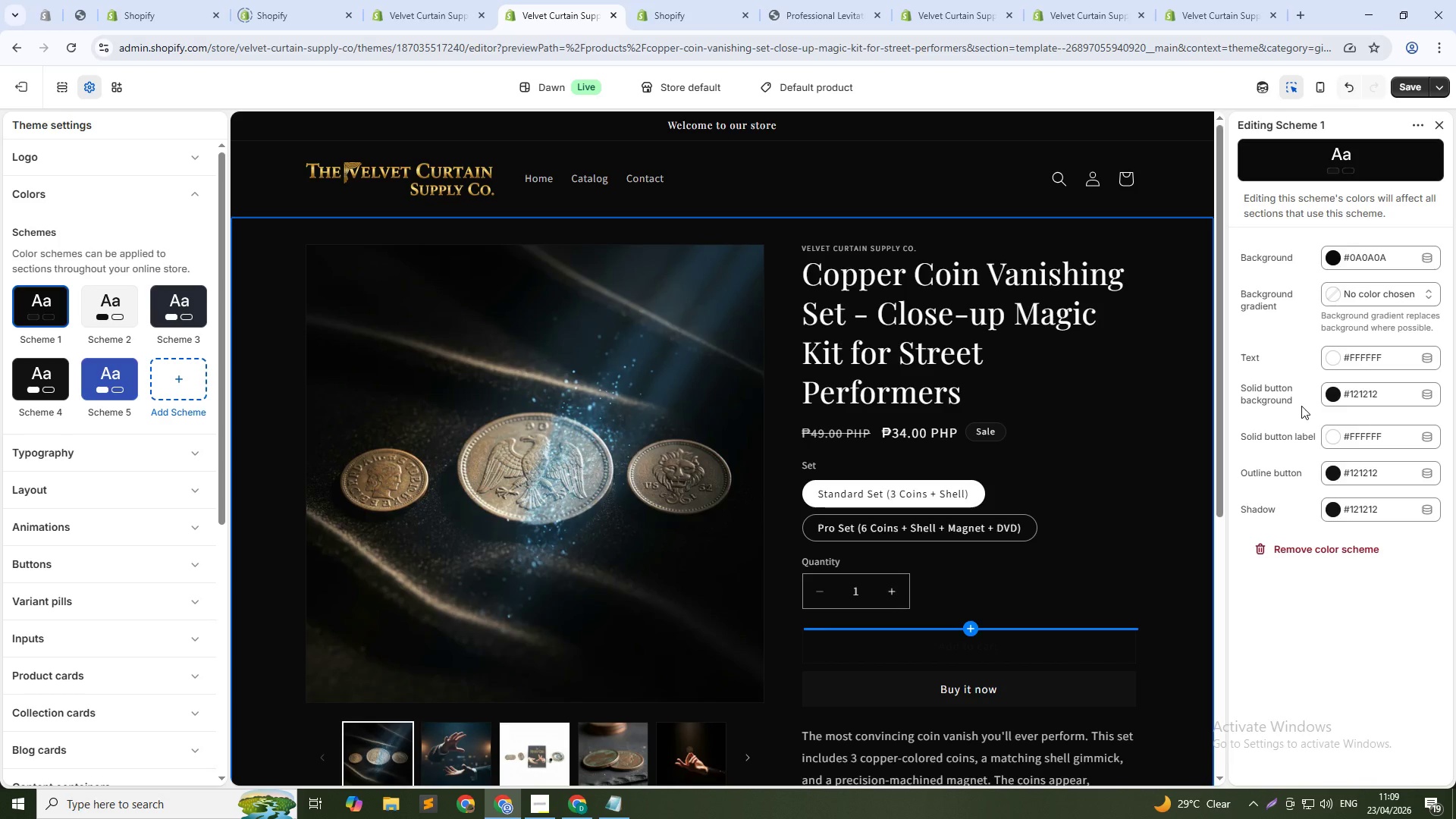 
left_click([194, 201])
 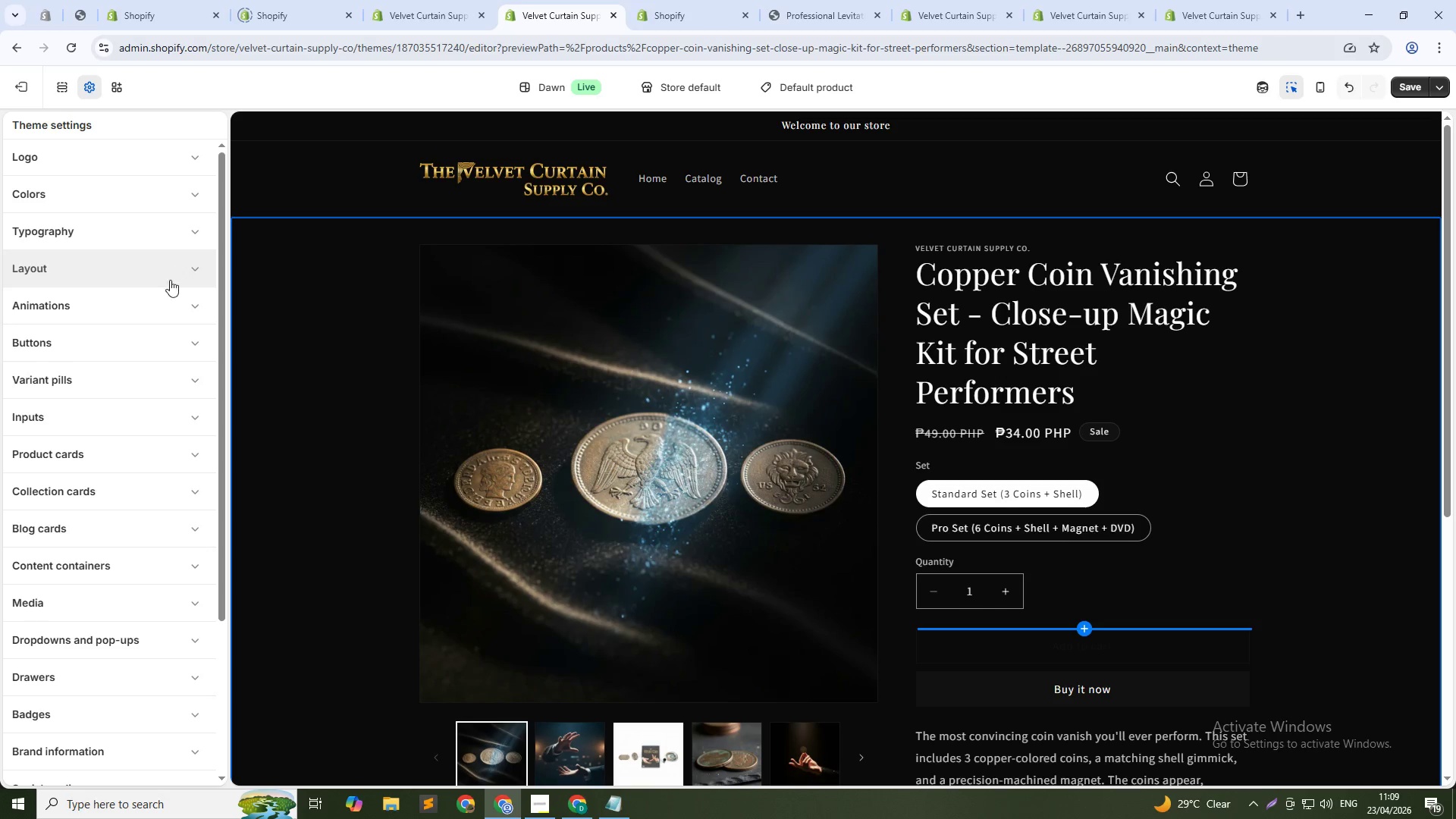 
mouse_move([173, 409])
 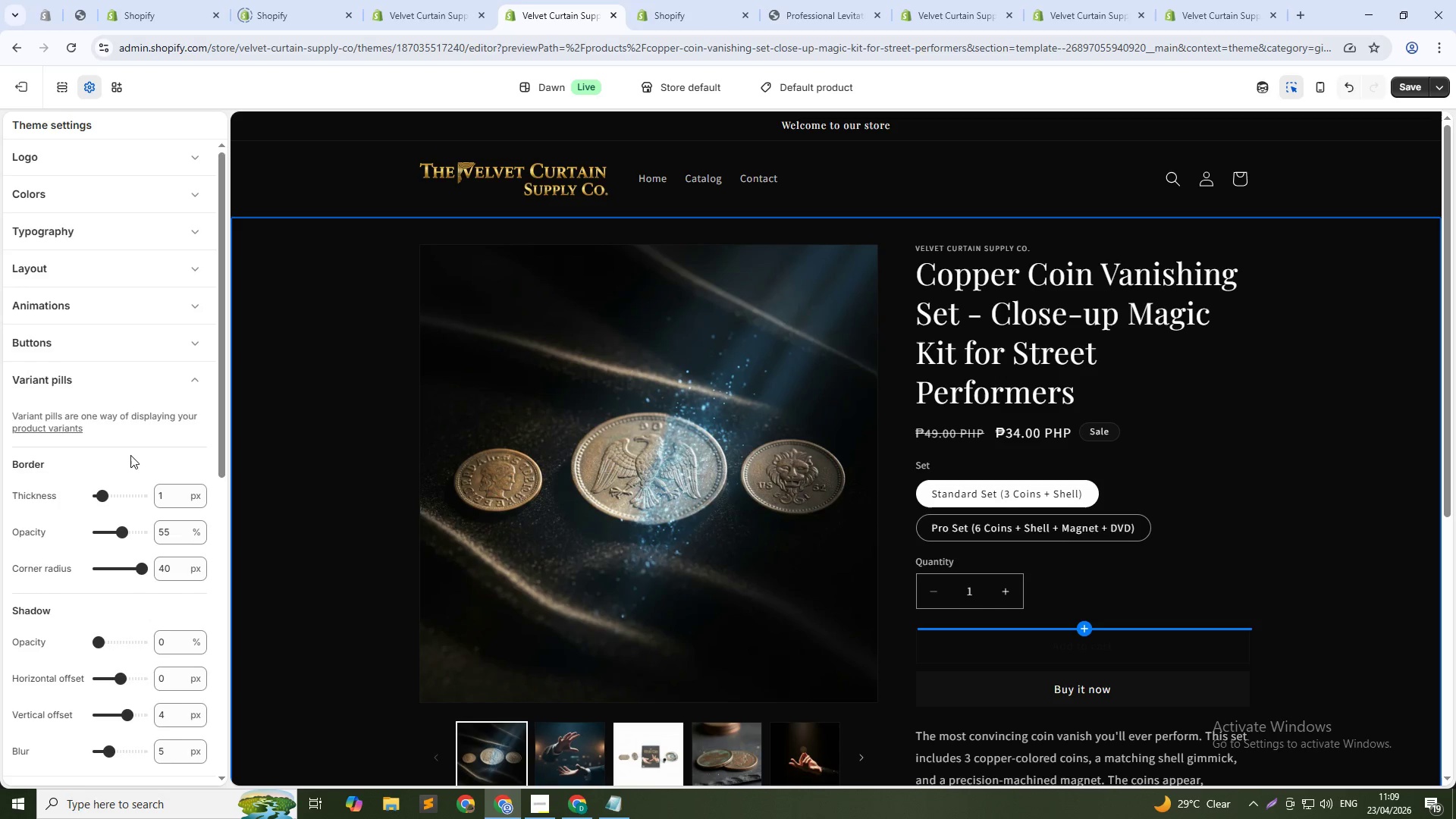 
scroll: coordinate [130, 455], scroll_direction: down, amount: 1.0
 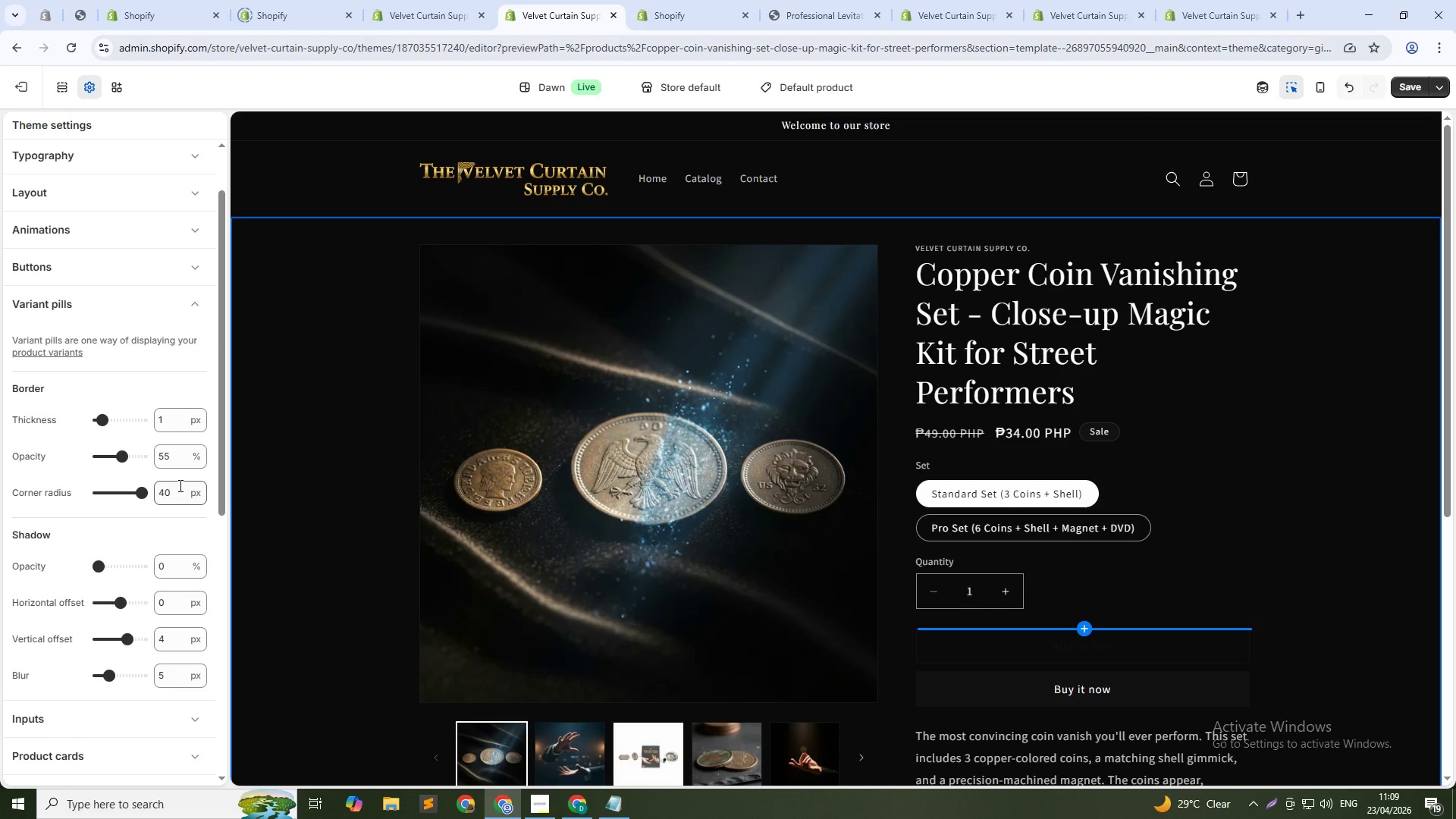 
double_click([179, 491])
 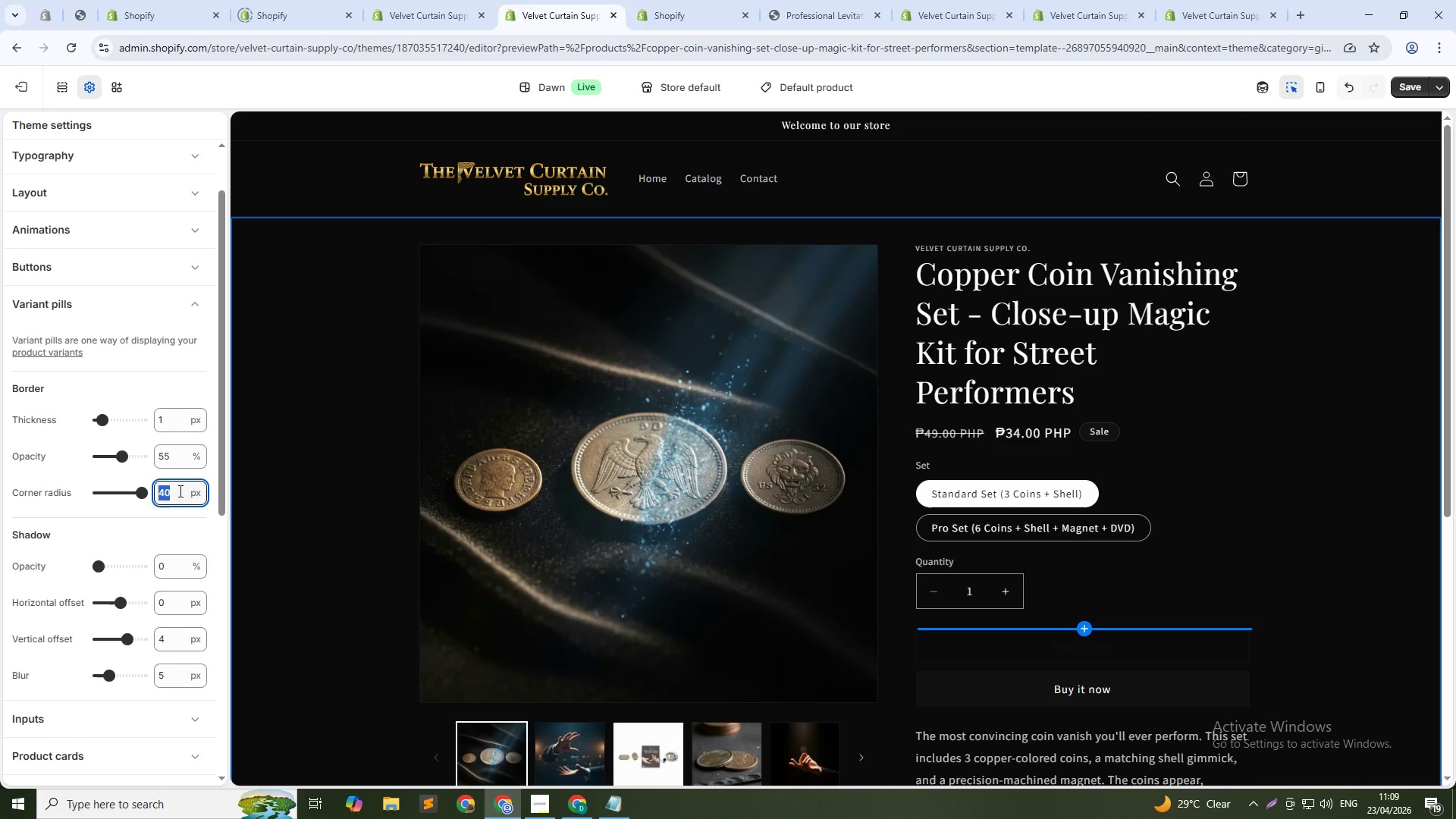 
key(Numpad2)
 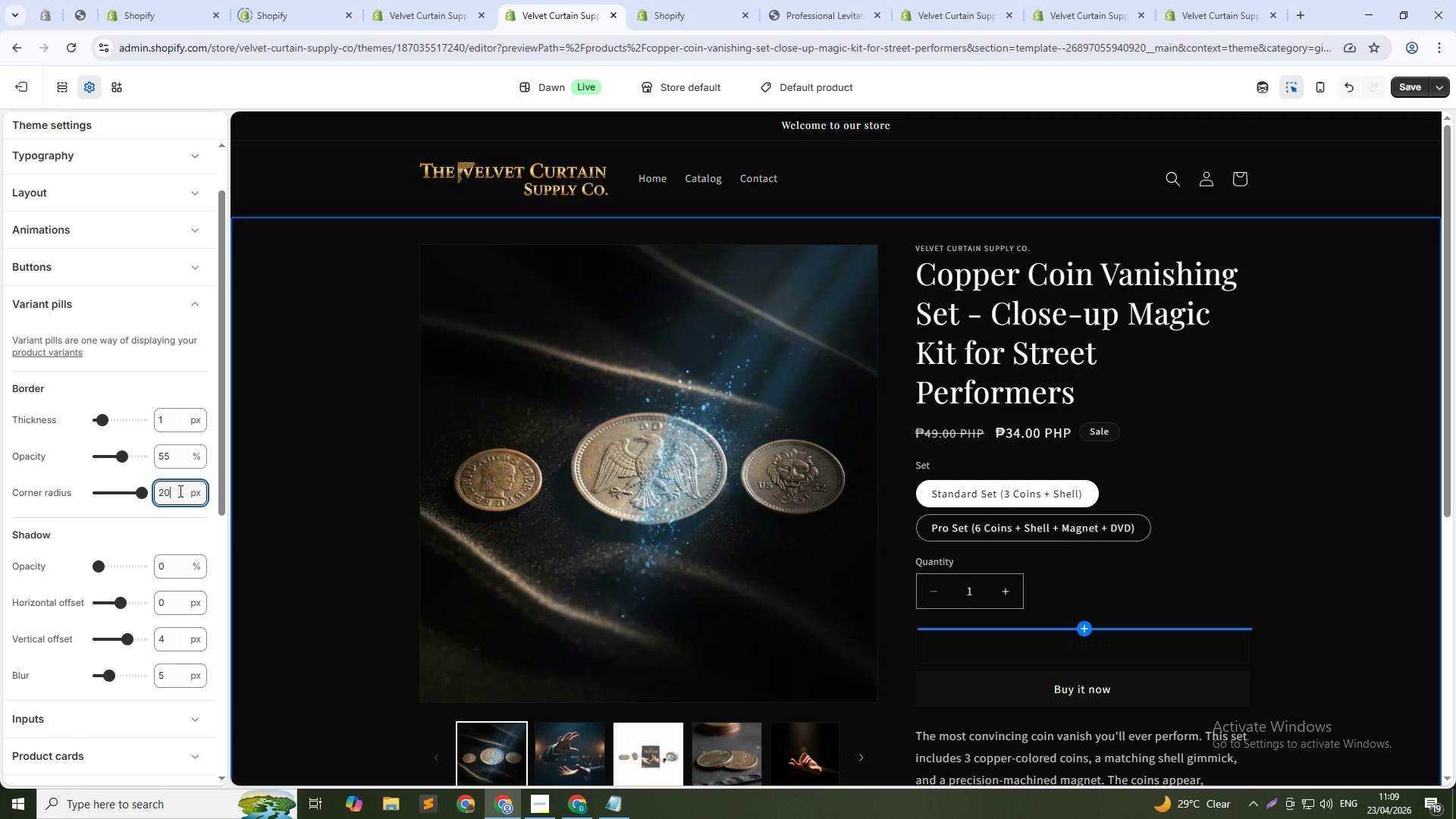 
key(Numpad0)
 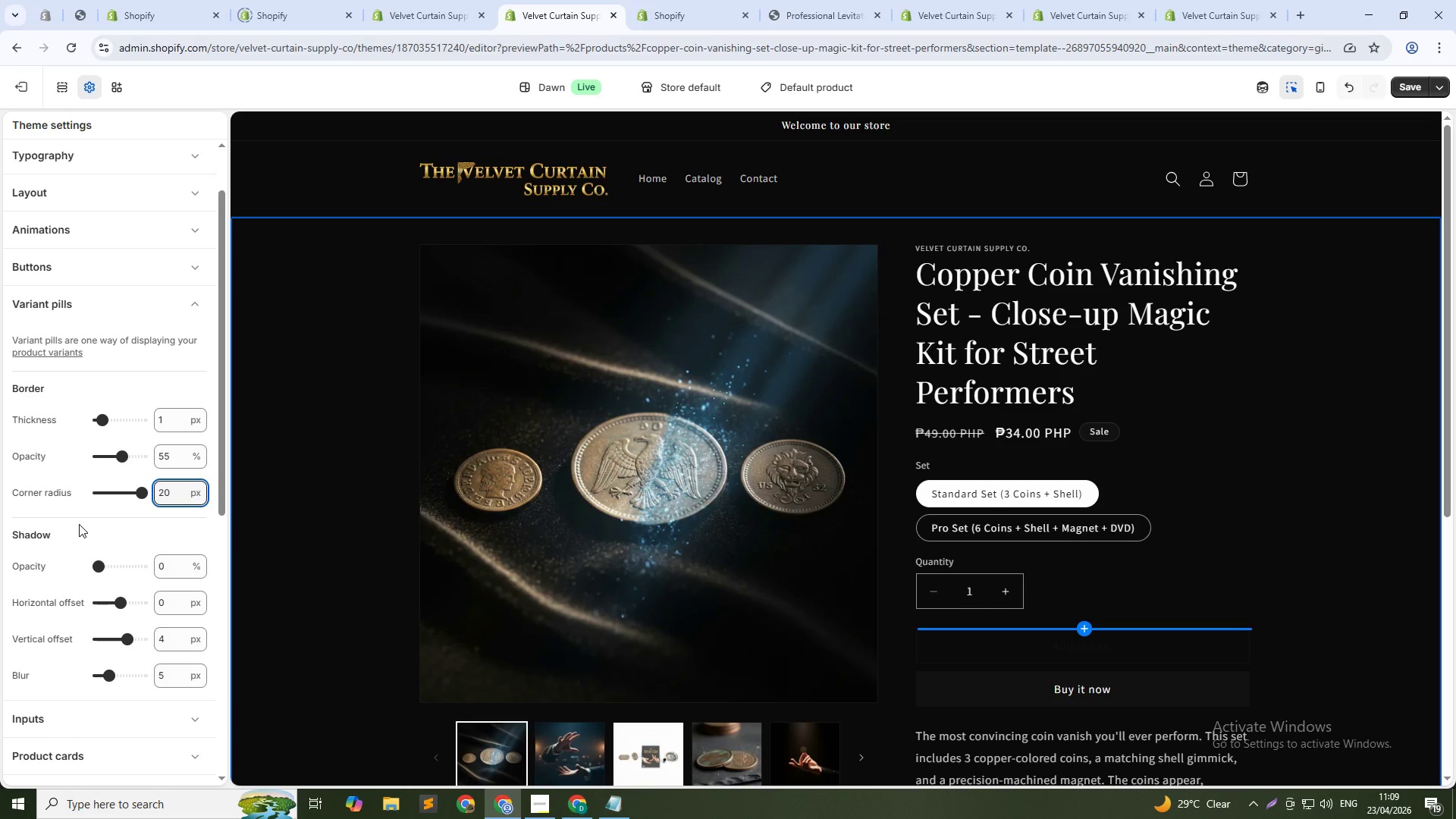 
wait(8.84)
 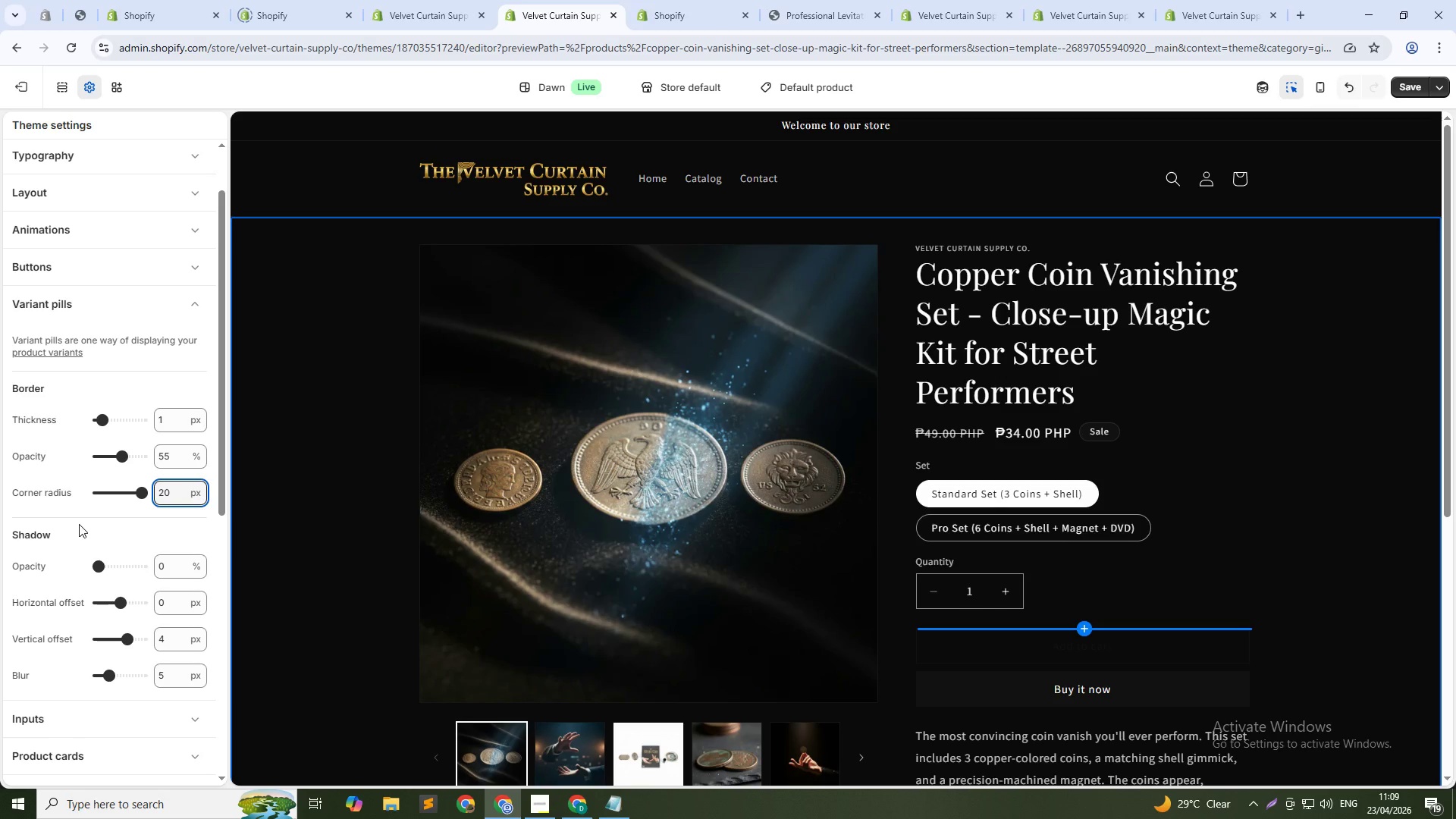 
left_click([79, 524])
 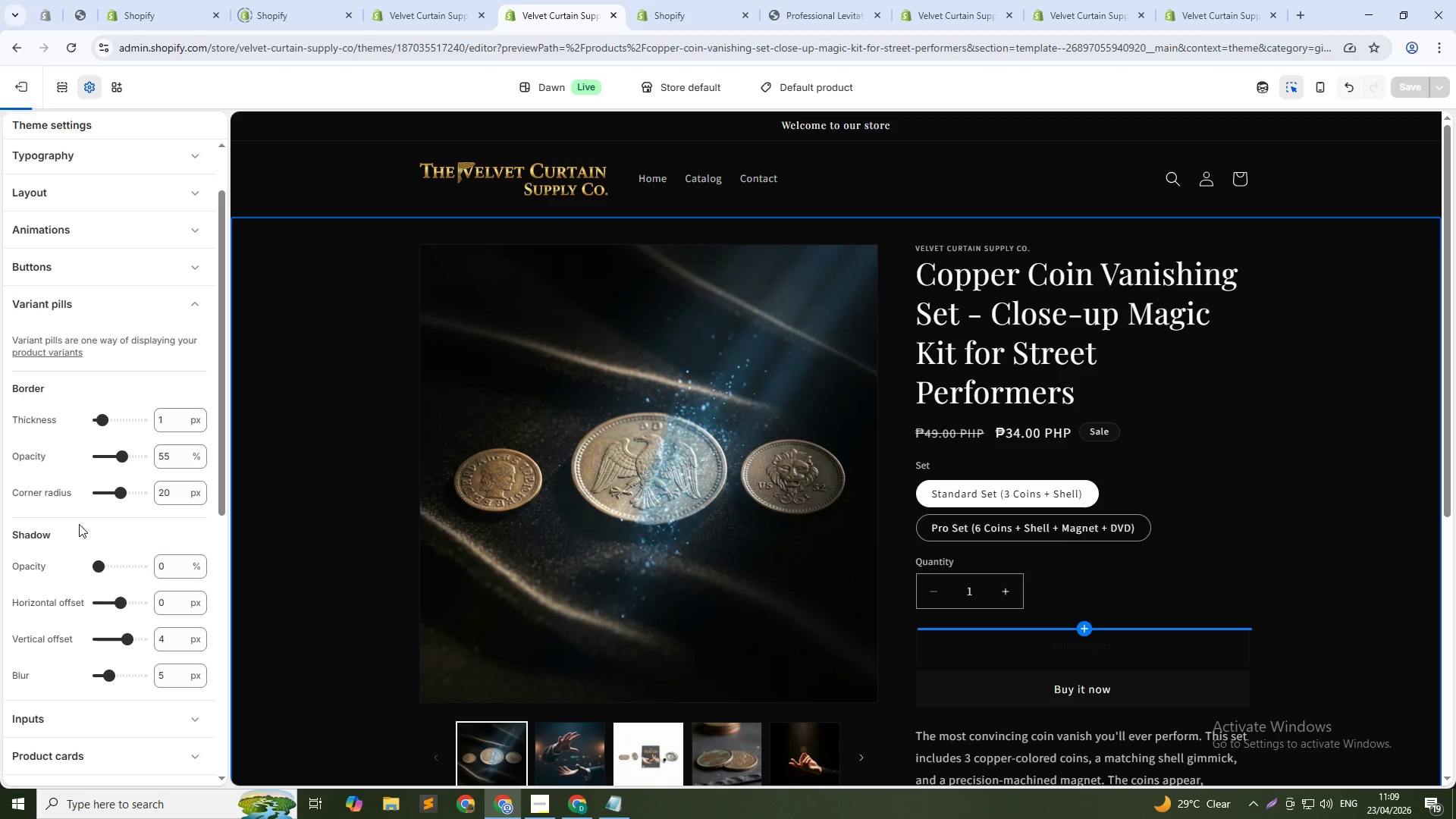 
scroll: coordinate [77, 524], scroll_direction: down, amount: 3.0
 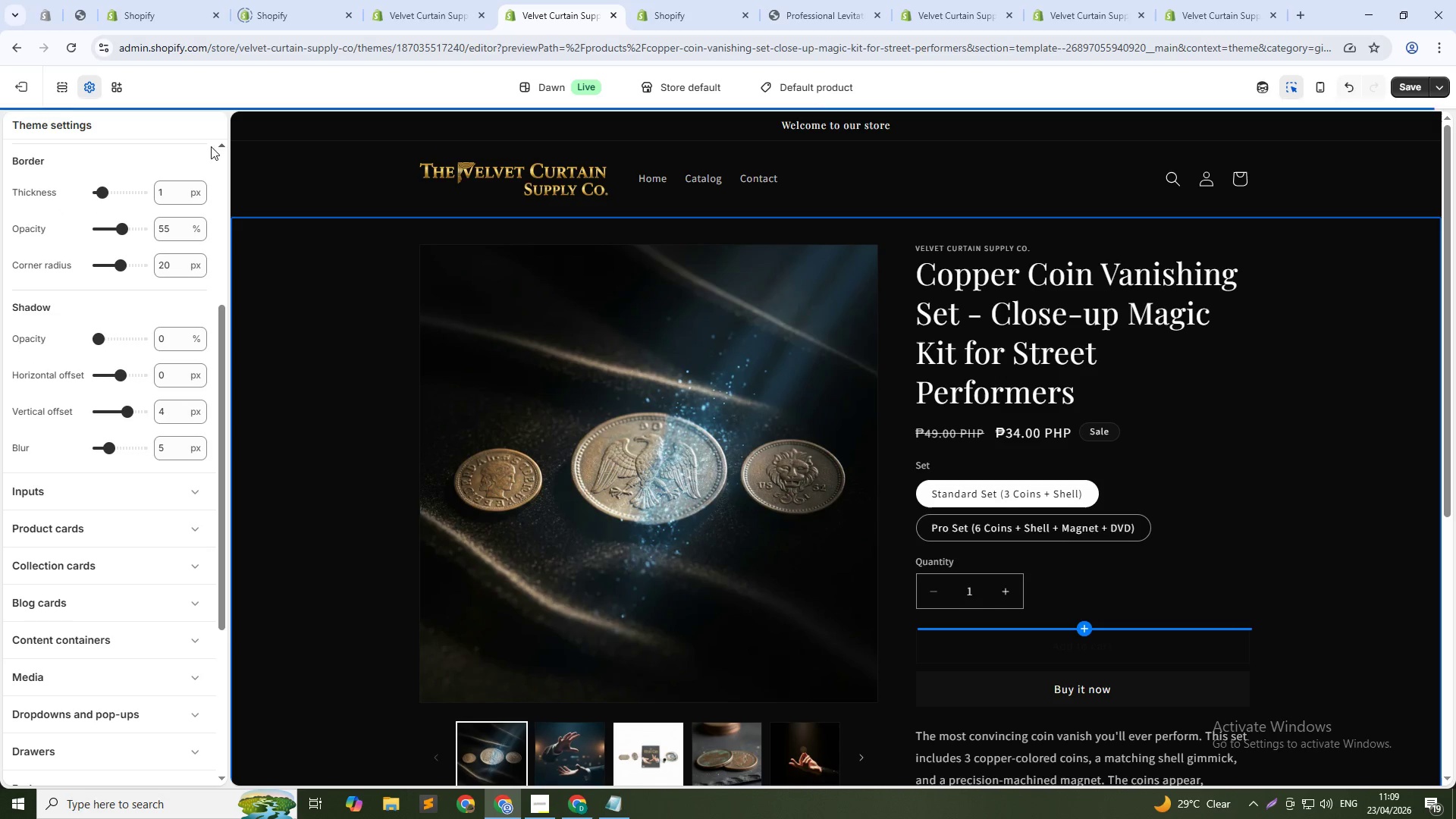 
scroll: coordinate [199, 227], scroll_direction: up, amount: 2.0
 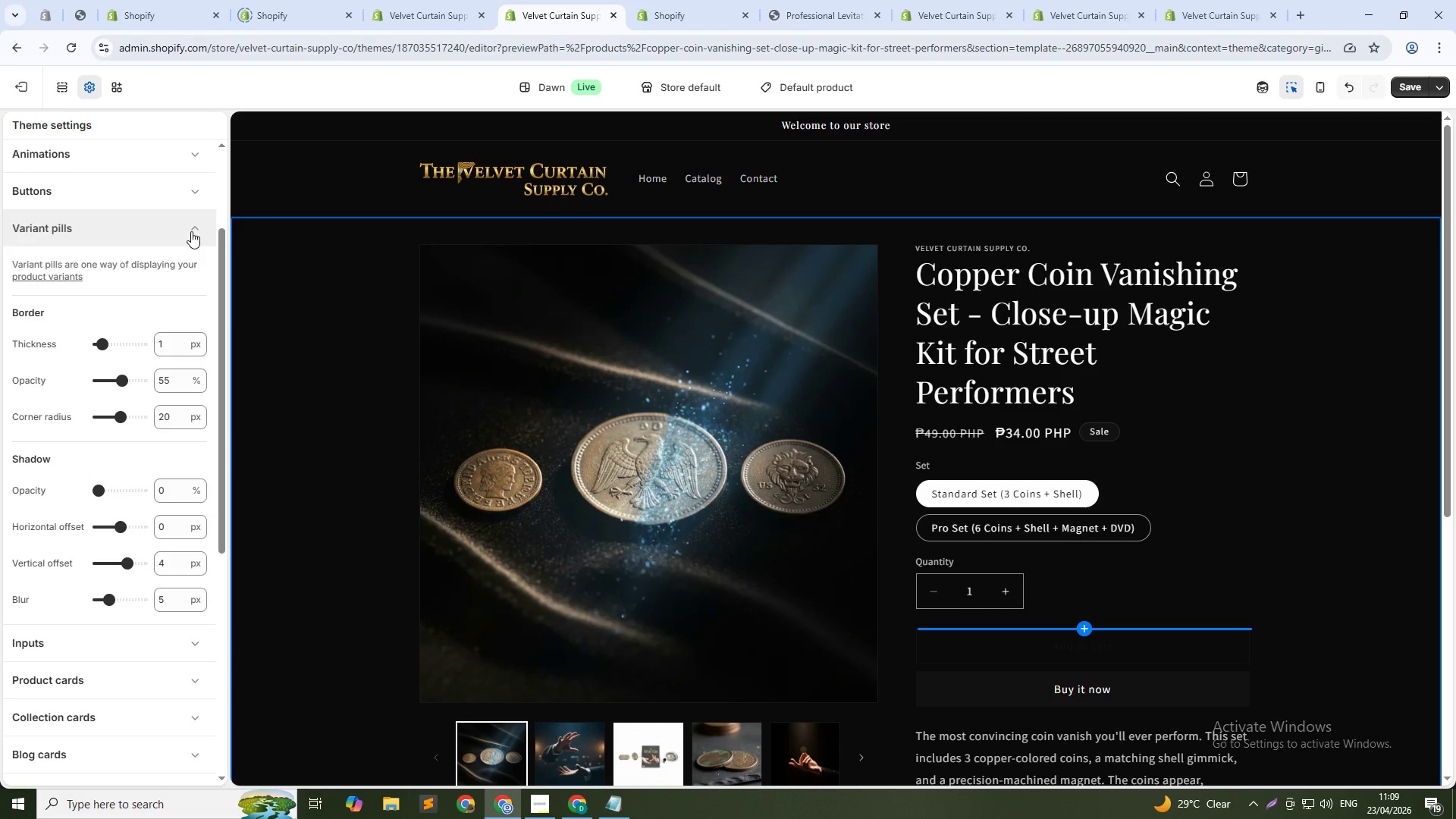 
left_click([191, 231])
 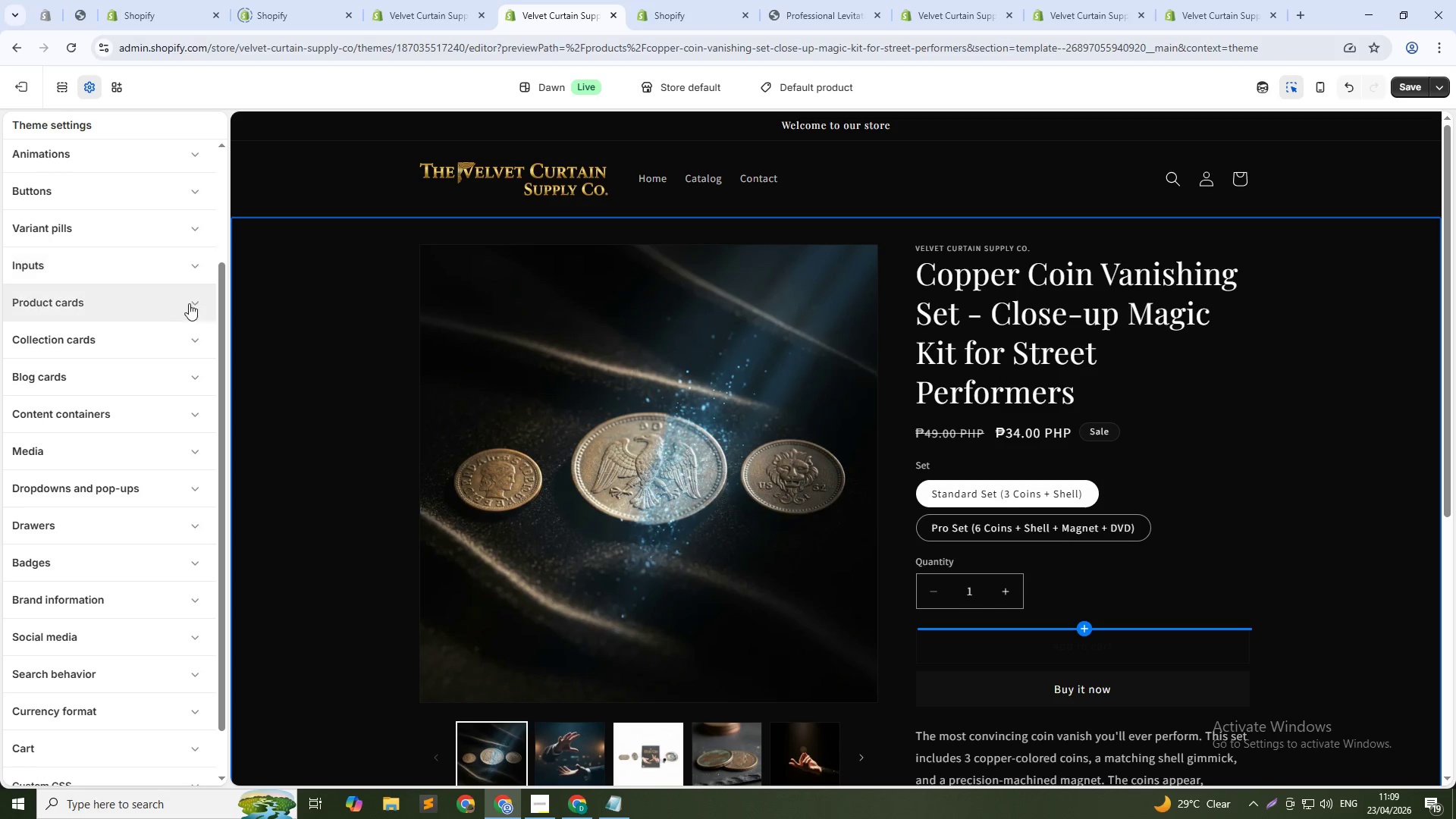 
left_click([197, 262])
 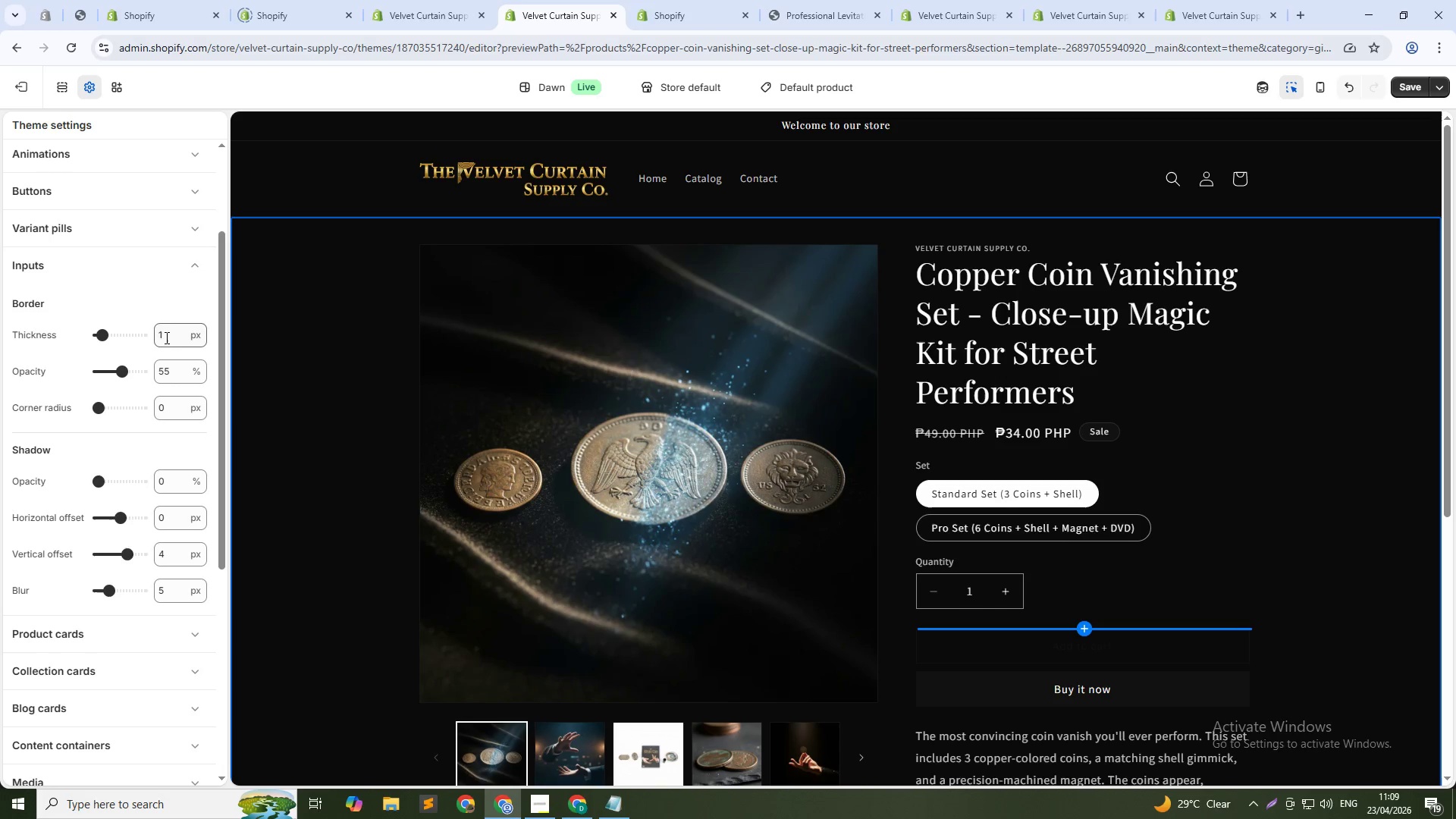 
wait(8.08)
 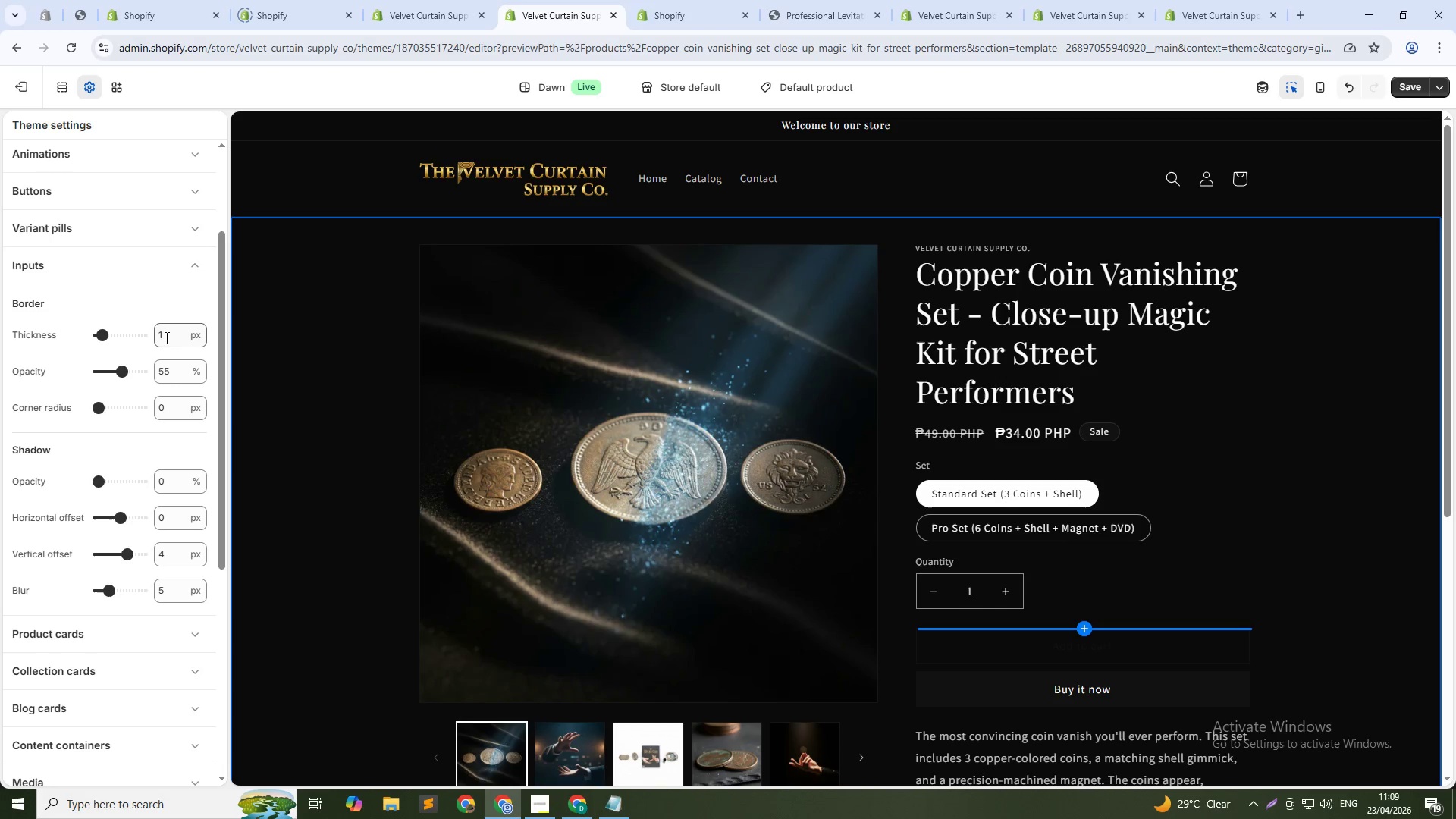 
double_click([179, 401])
 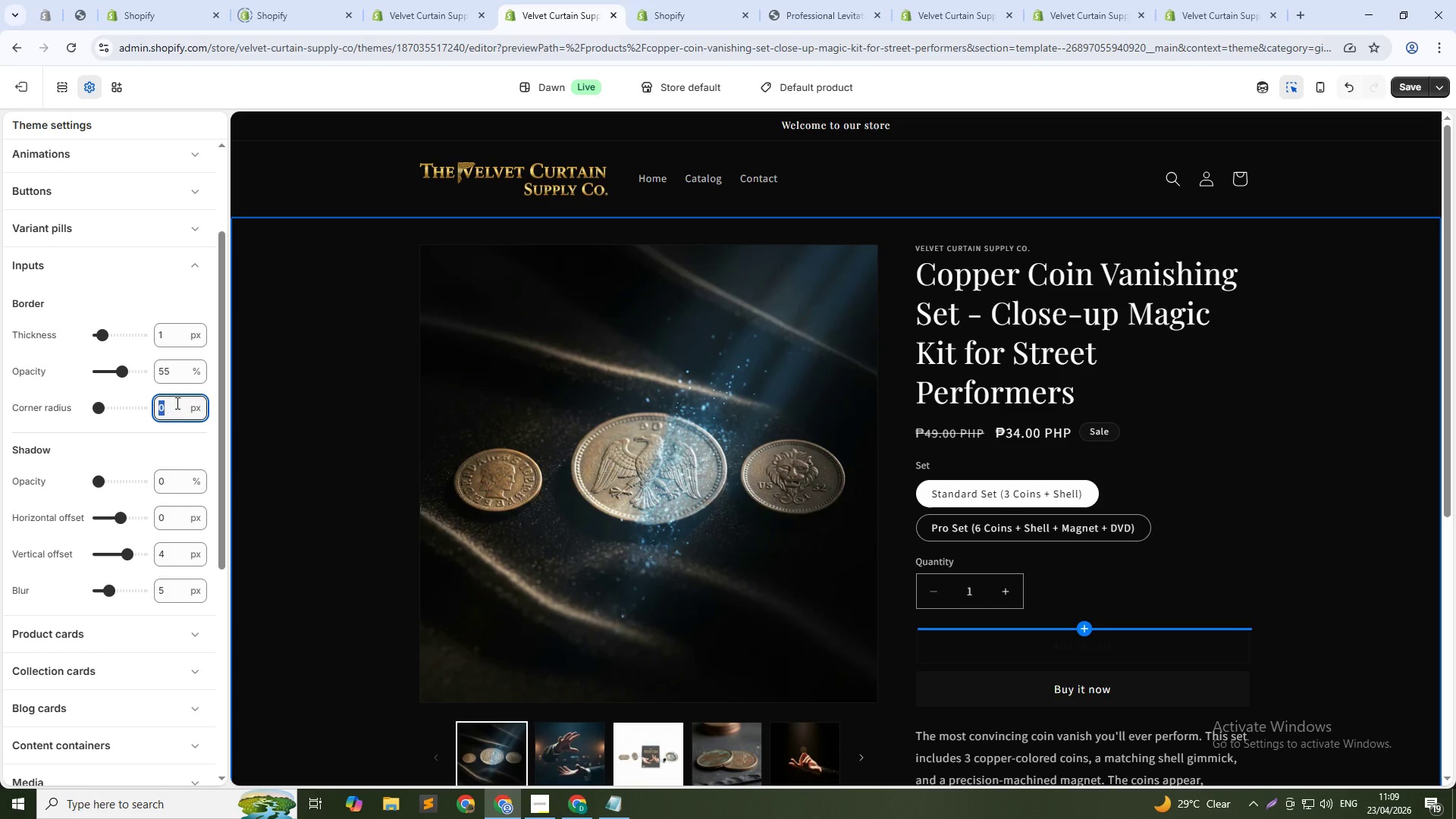 
key(Numpad4)
 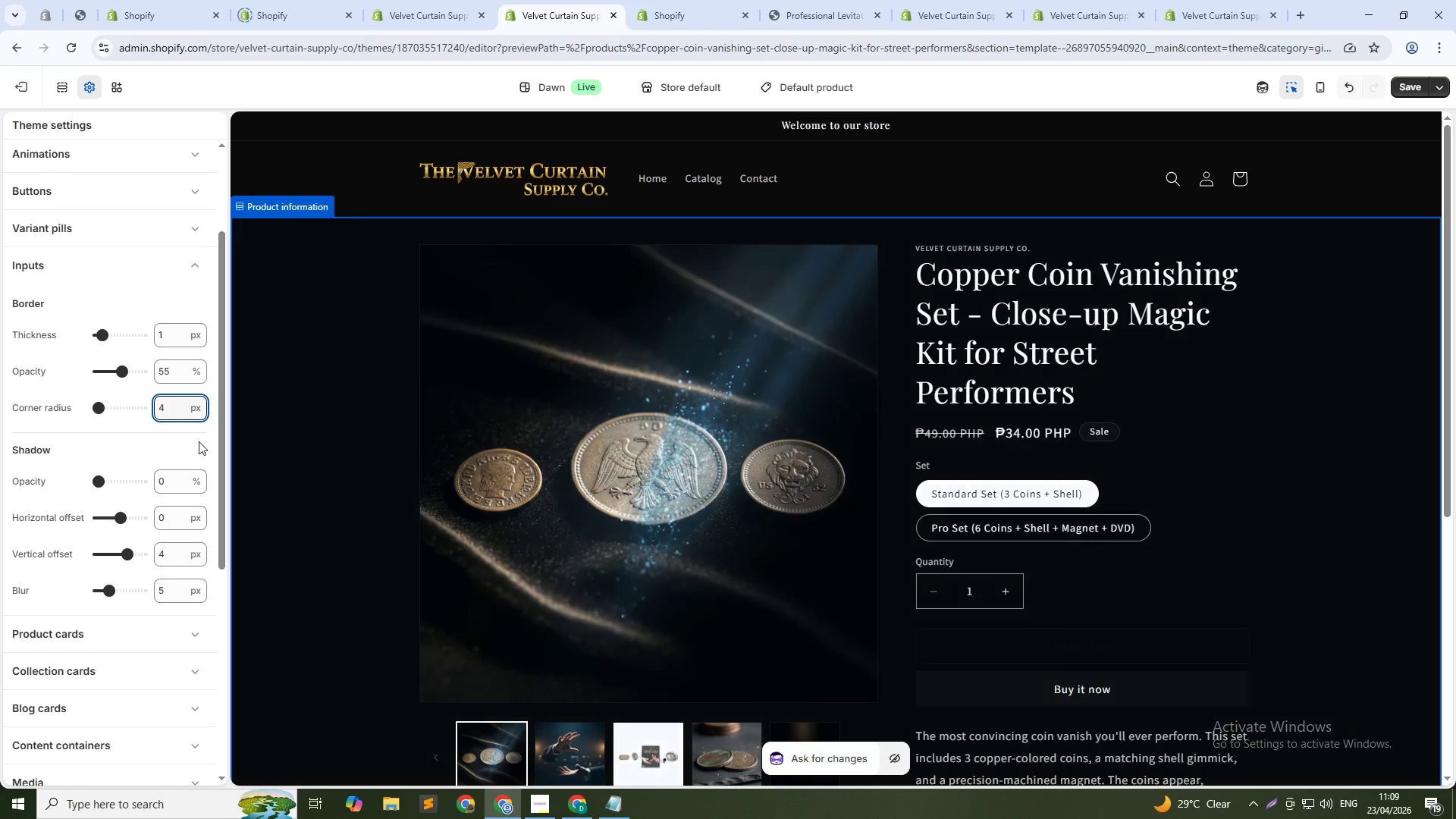 
left_click([193, 441])
 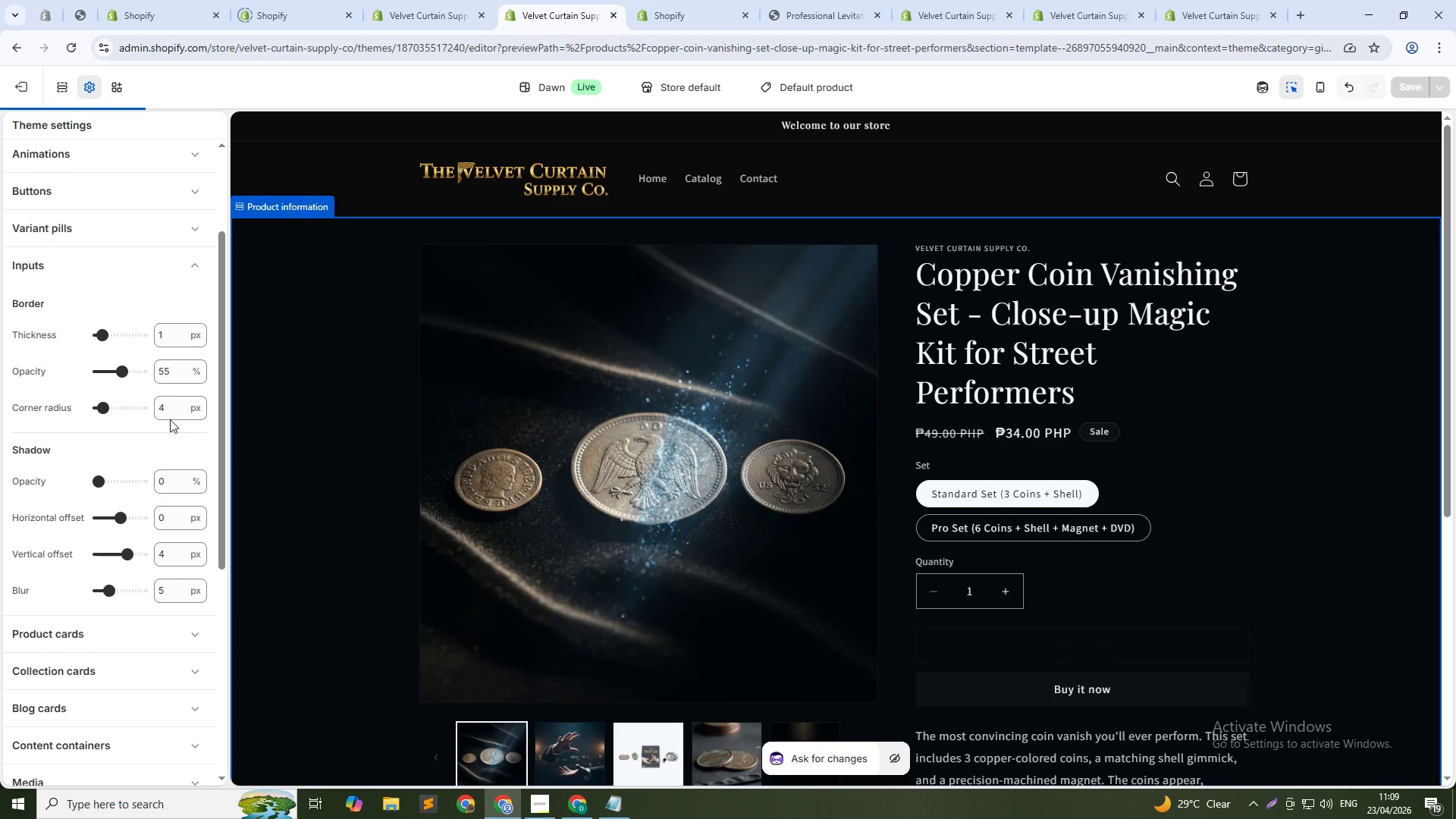 
double_click([172, 410])
 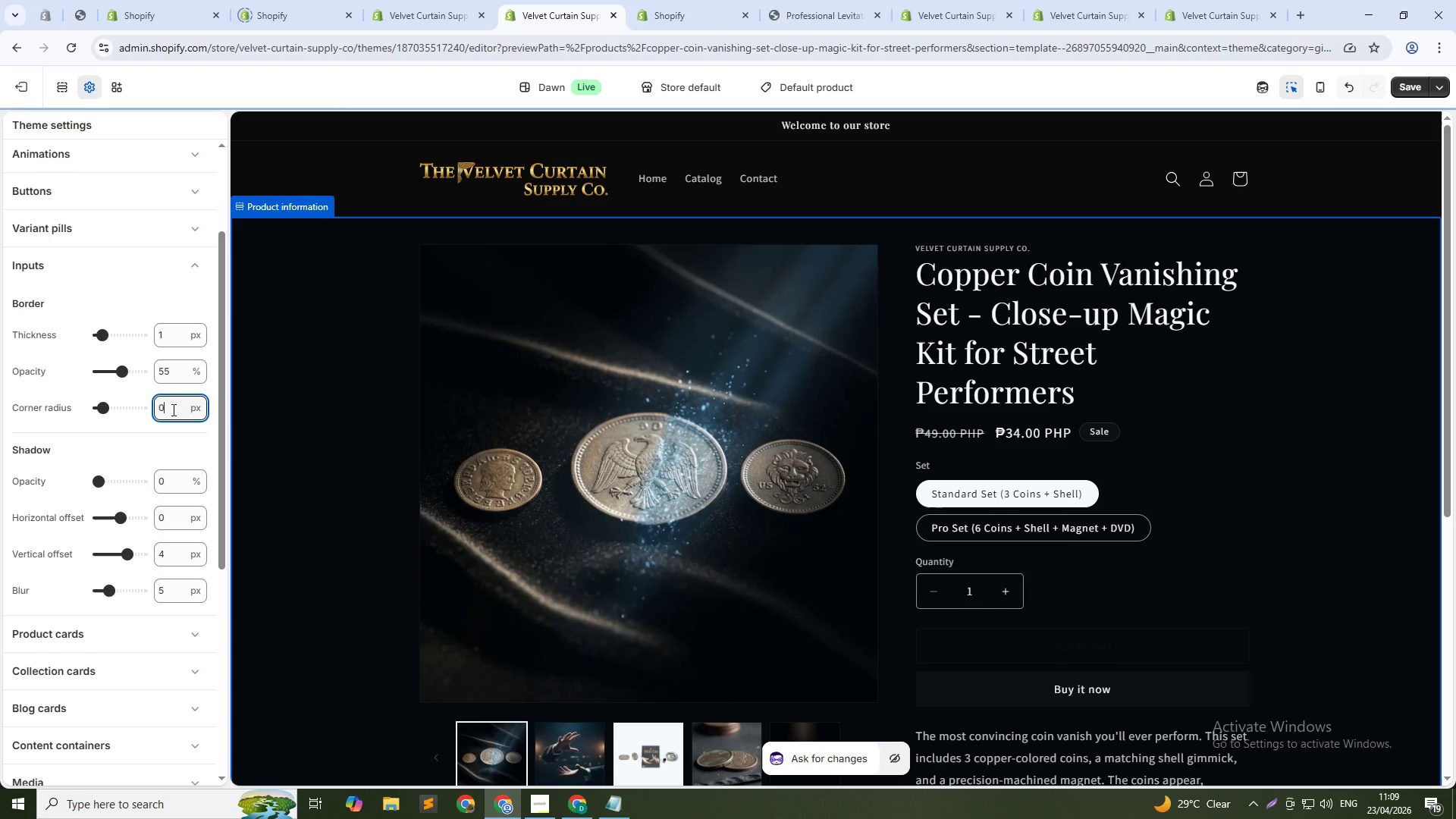 
key(Numpad0)
 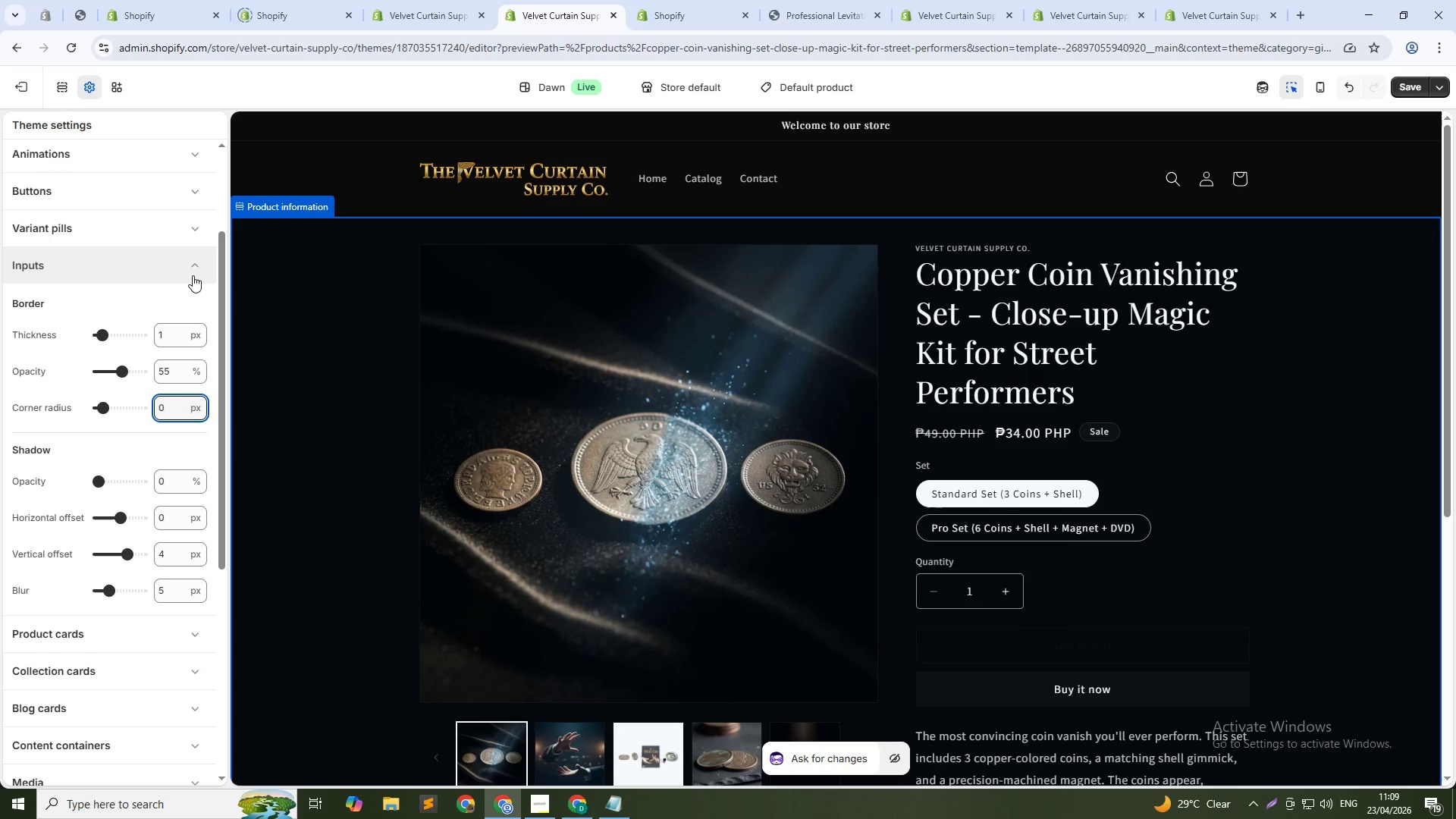 
left_click([196, 265])
 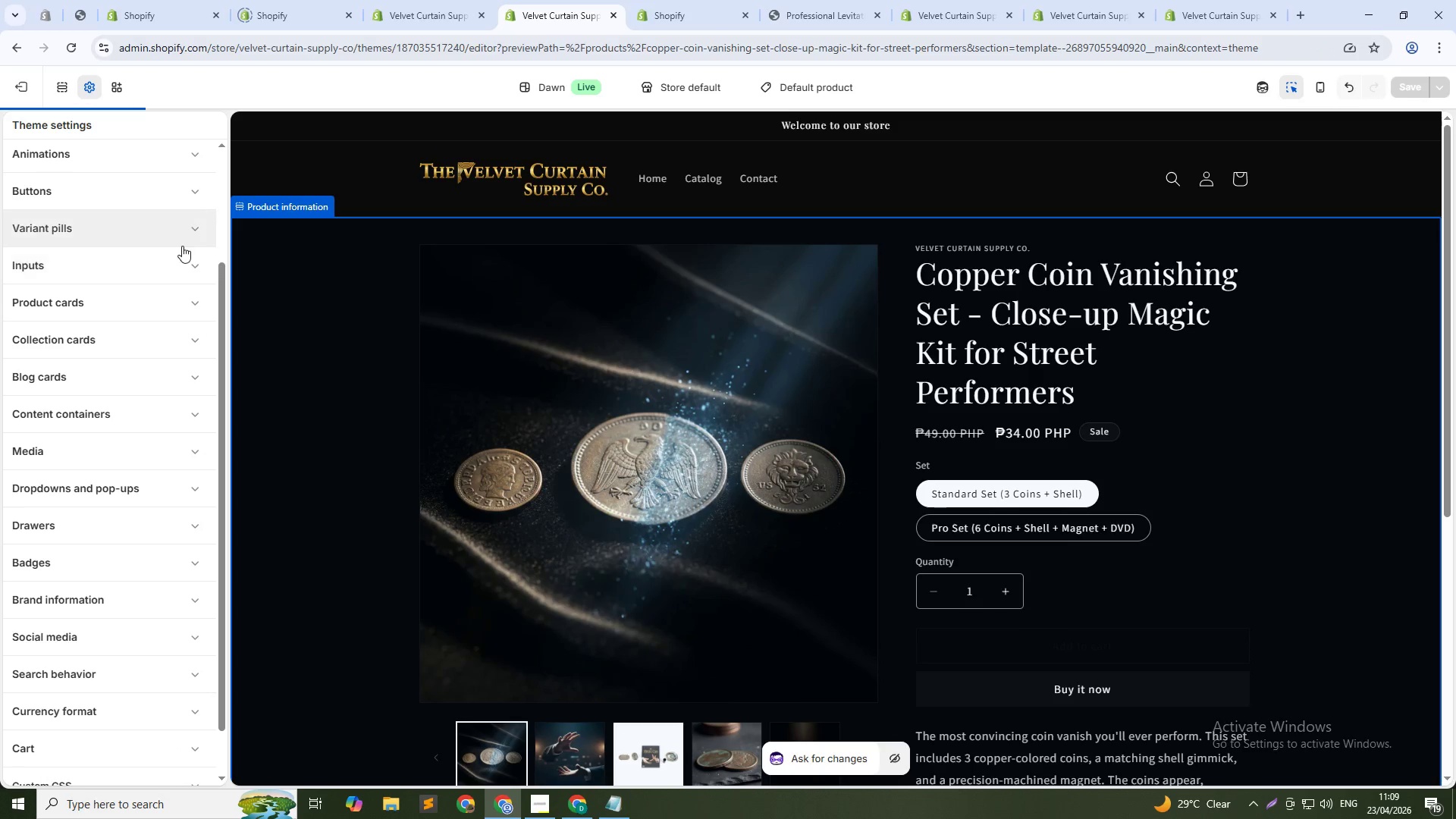 
scroll: coordinate [175, 246], scroll_direction: up, amount: 7.0
 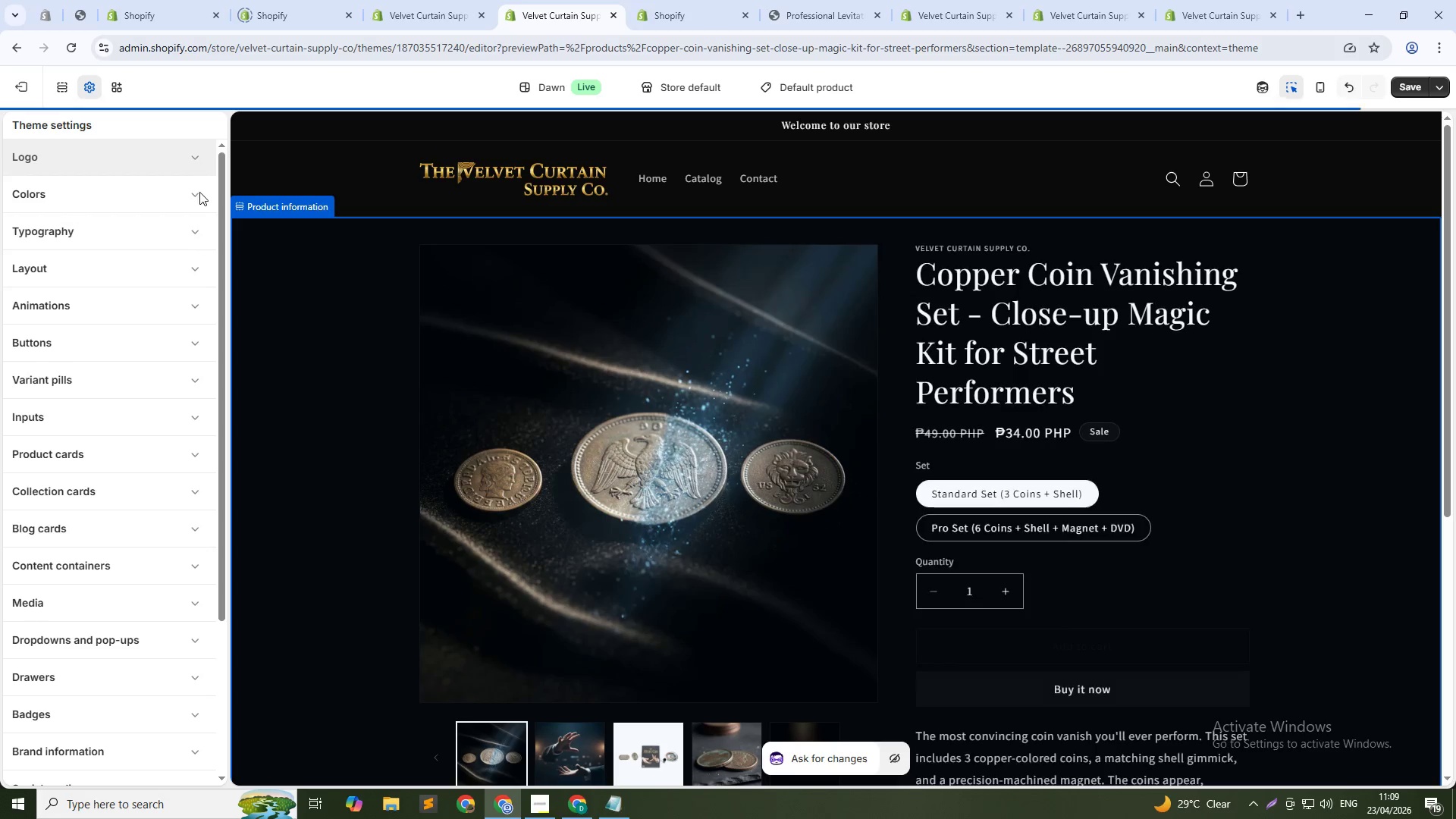 
left_click([199, 192])
 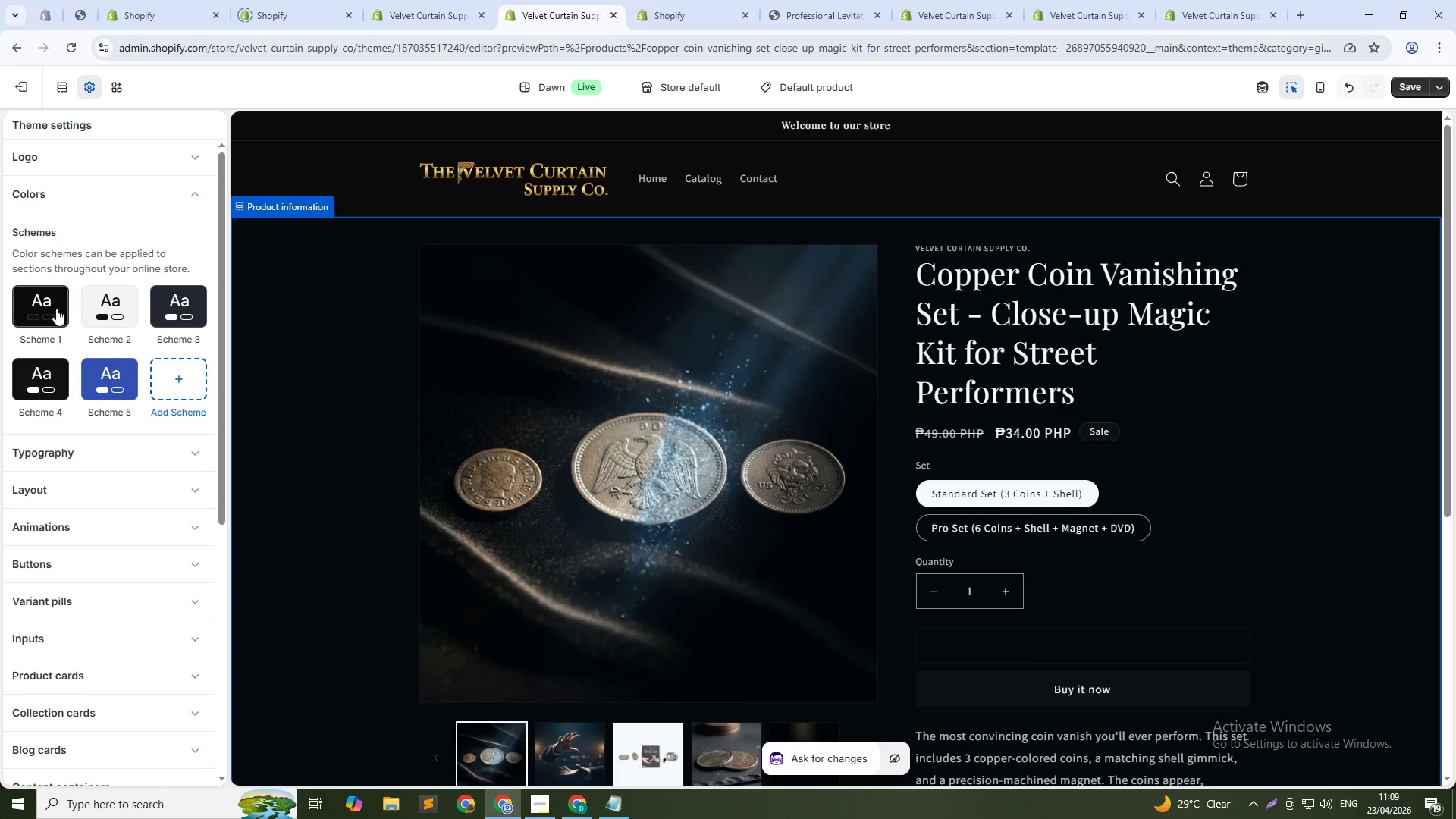 
left_click([36, 319])
 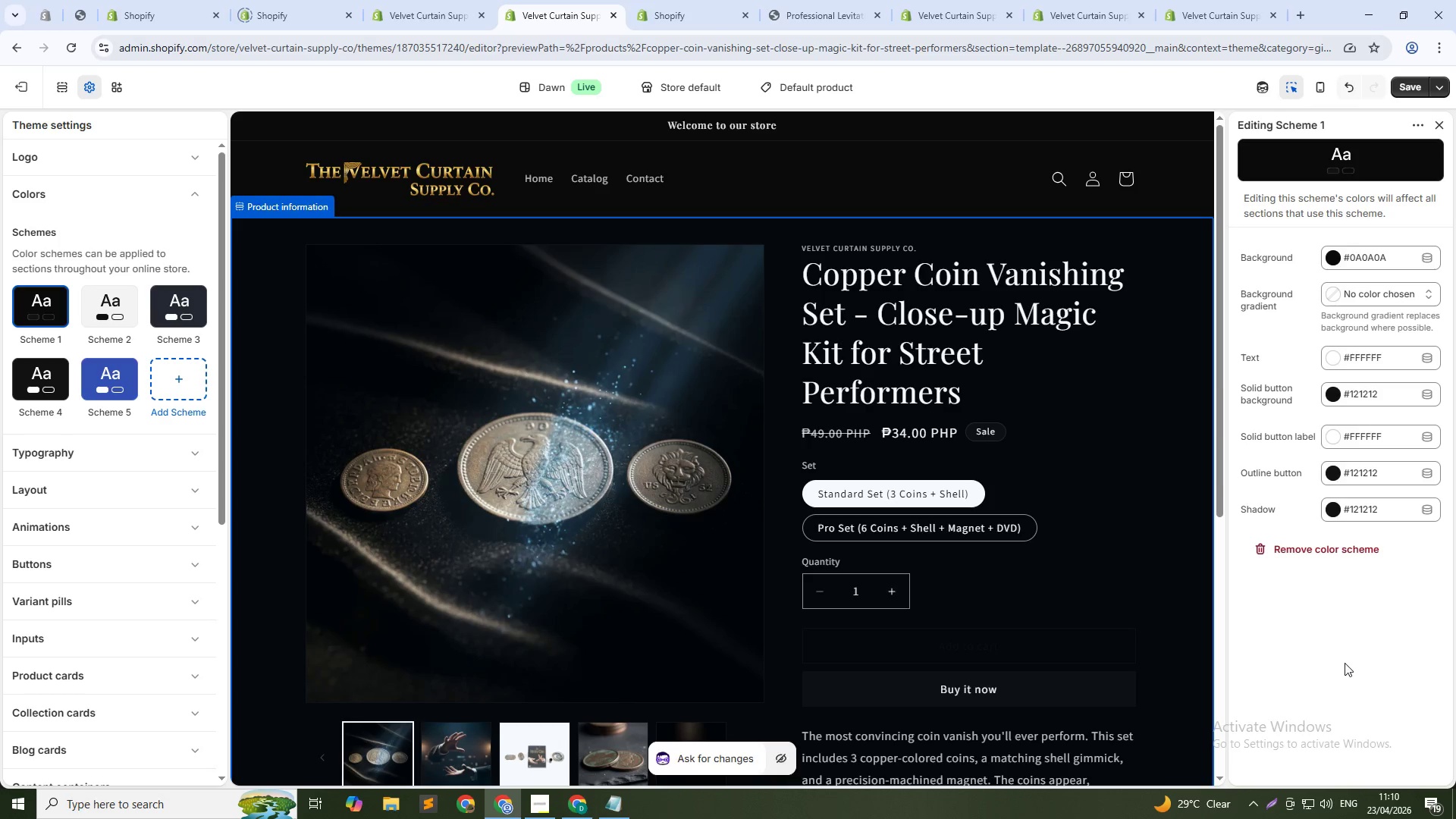 
wait(64.03)
 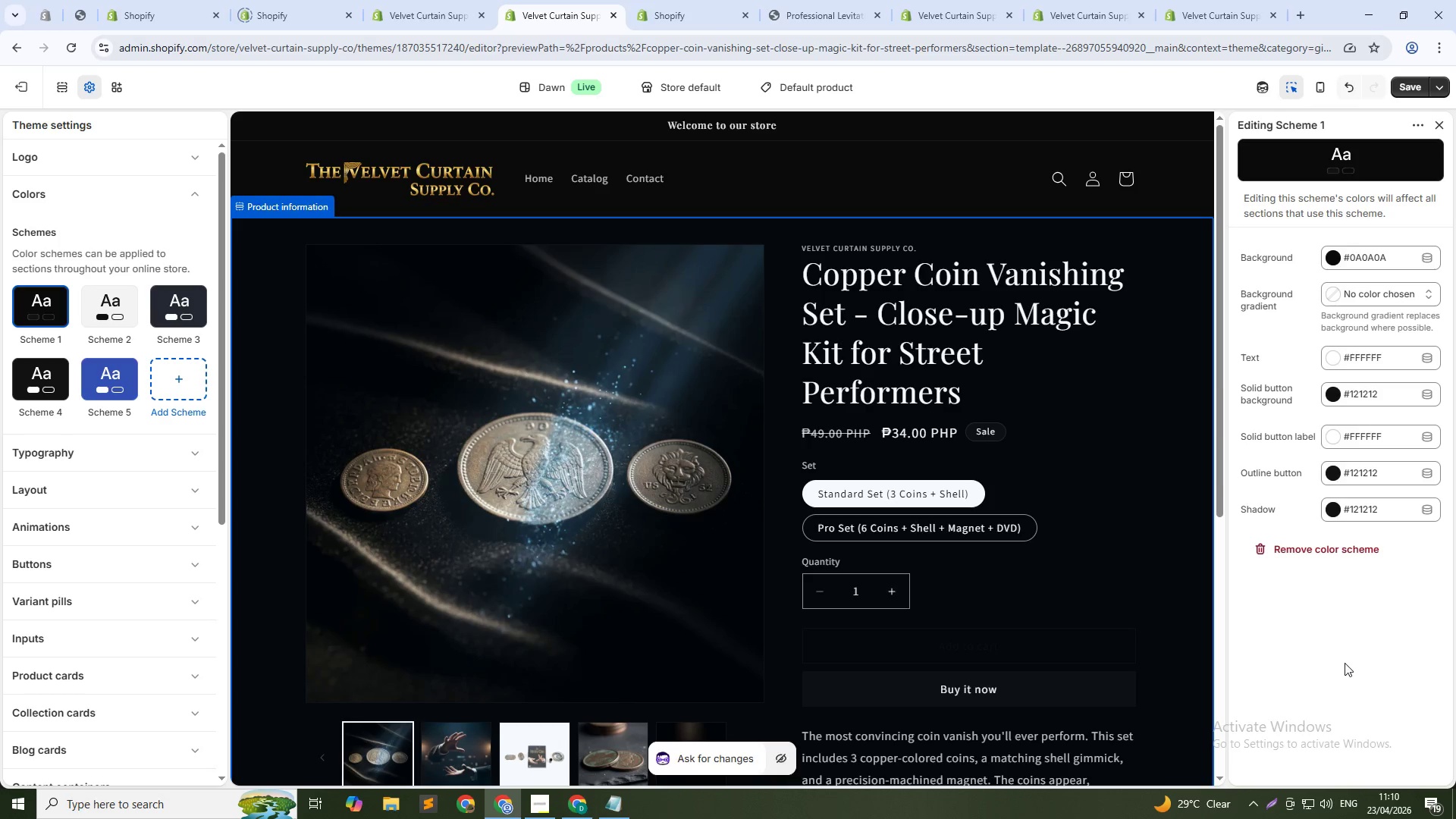 
left_click([1382, 388])
 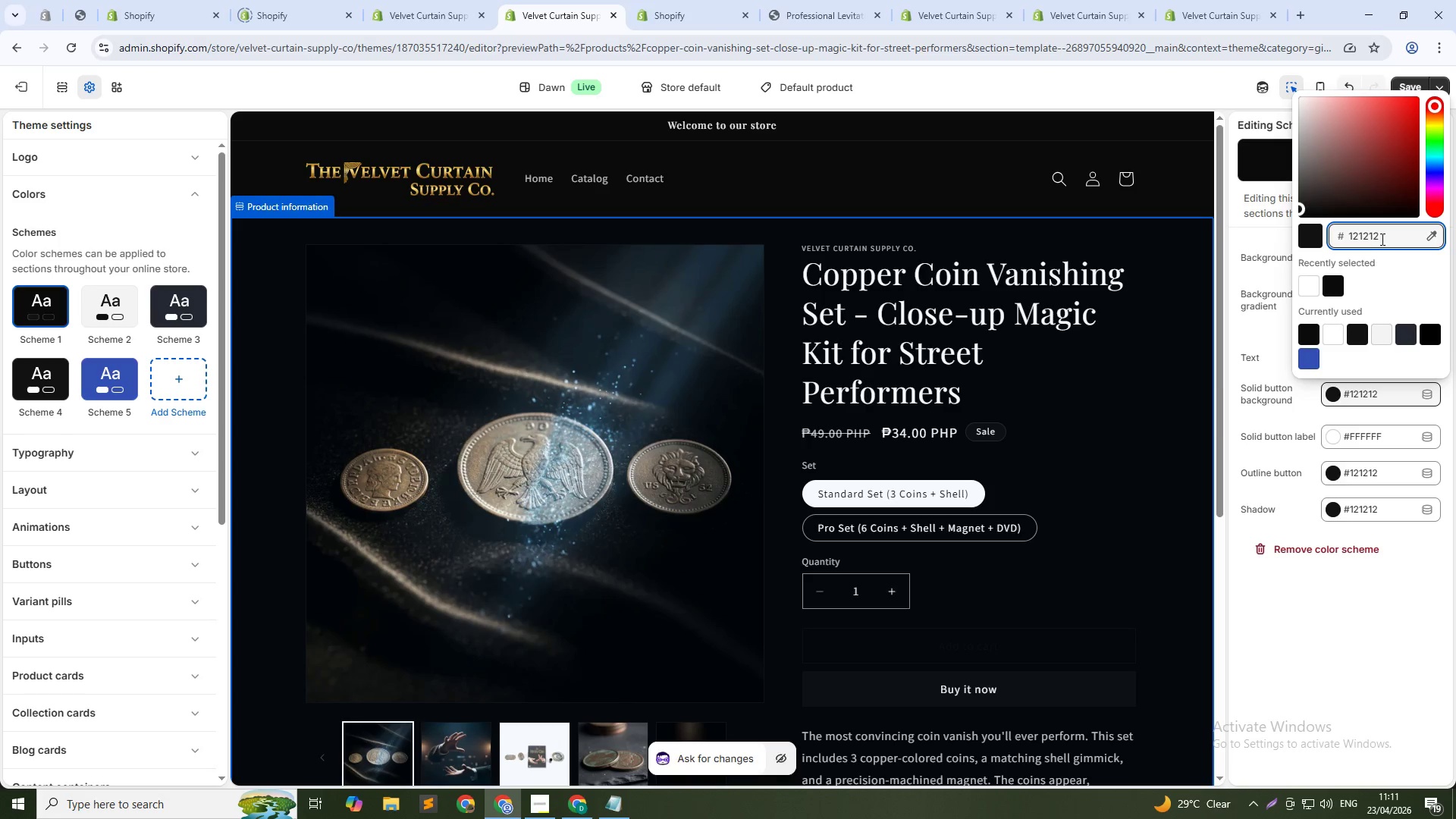 
double_click([1385, 237])
 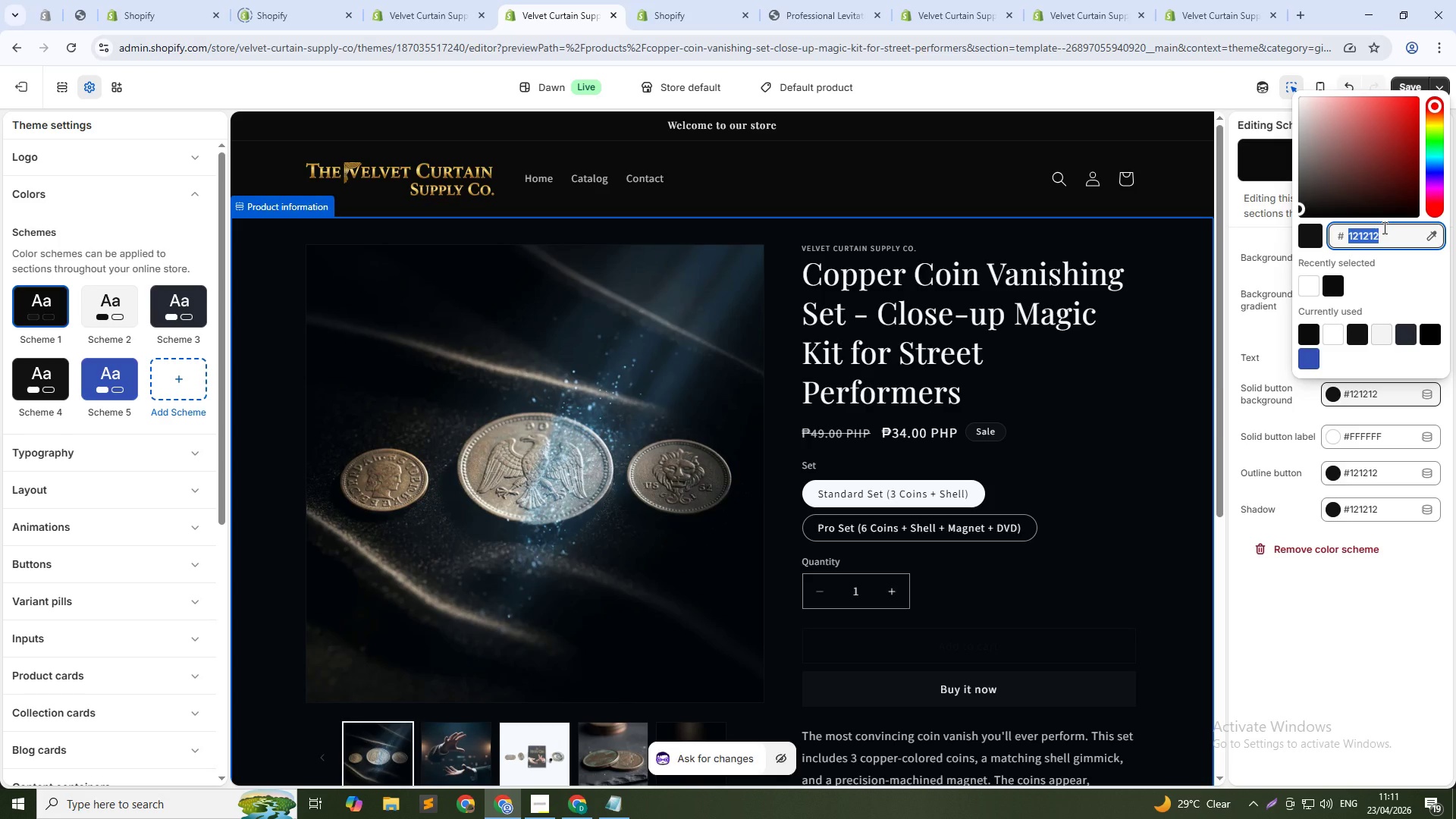 
hold_key(key=ShiftLeft, duration=0.52)
 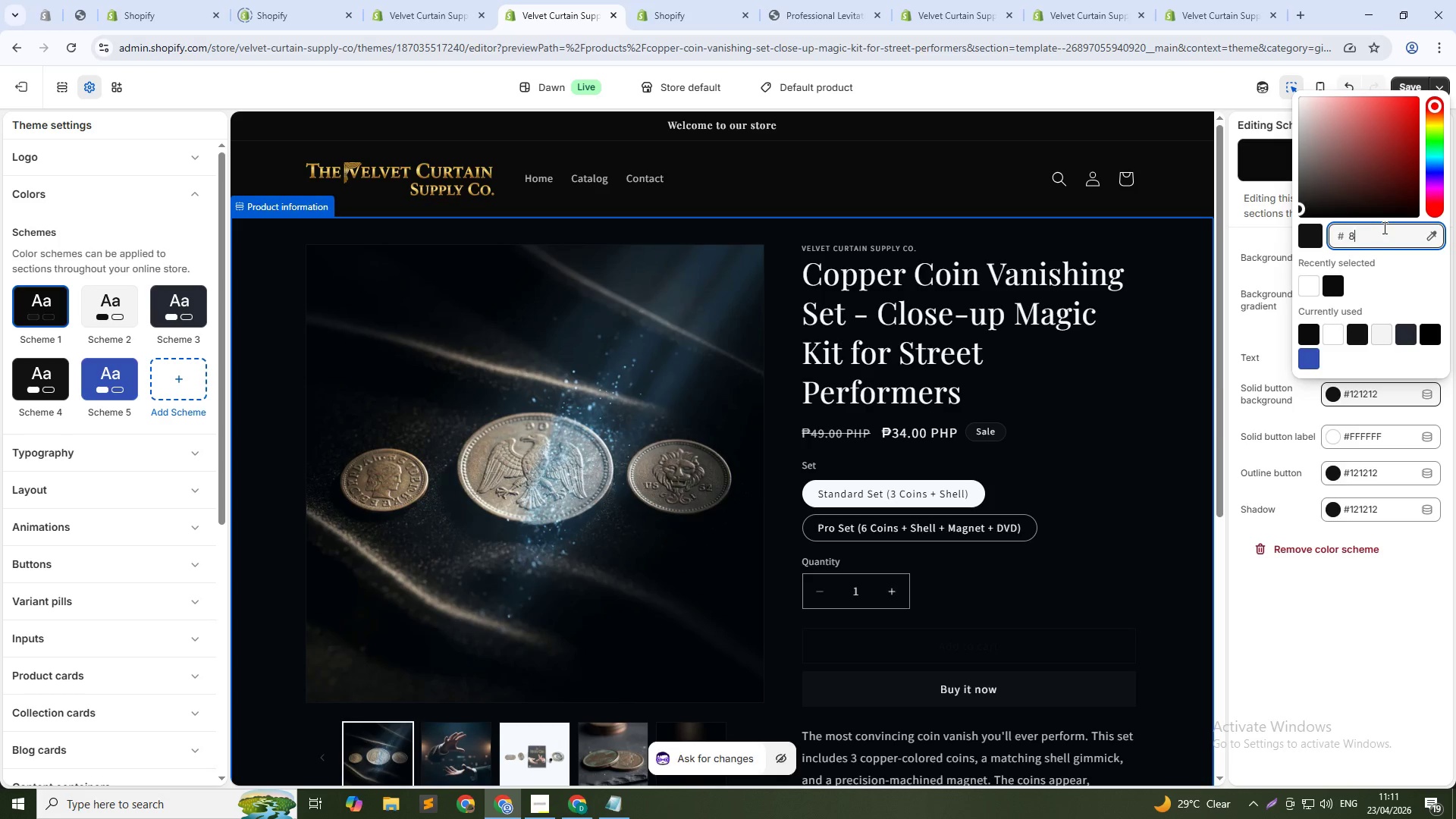 
key(Numpad8)
 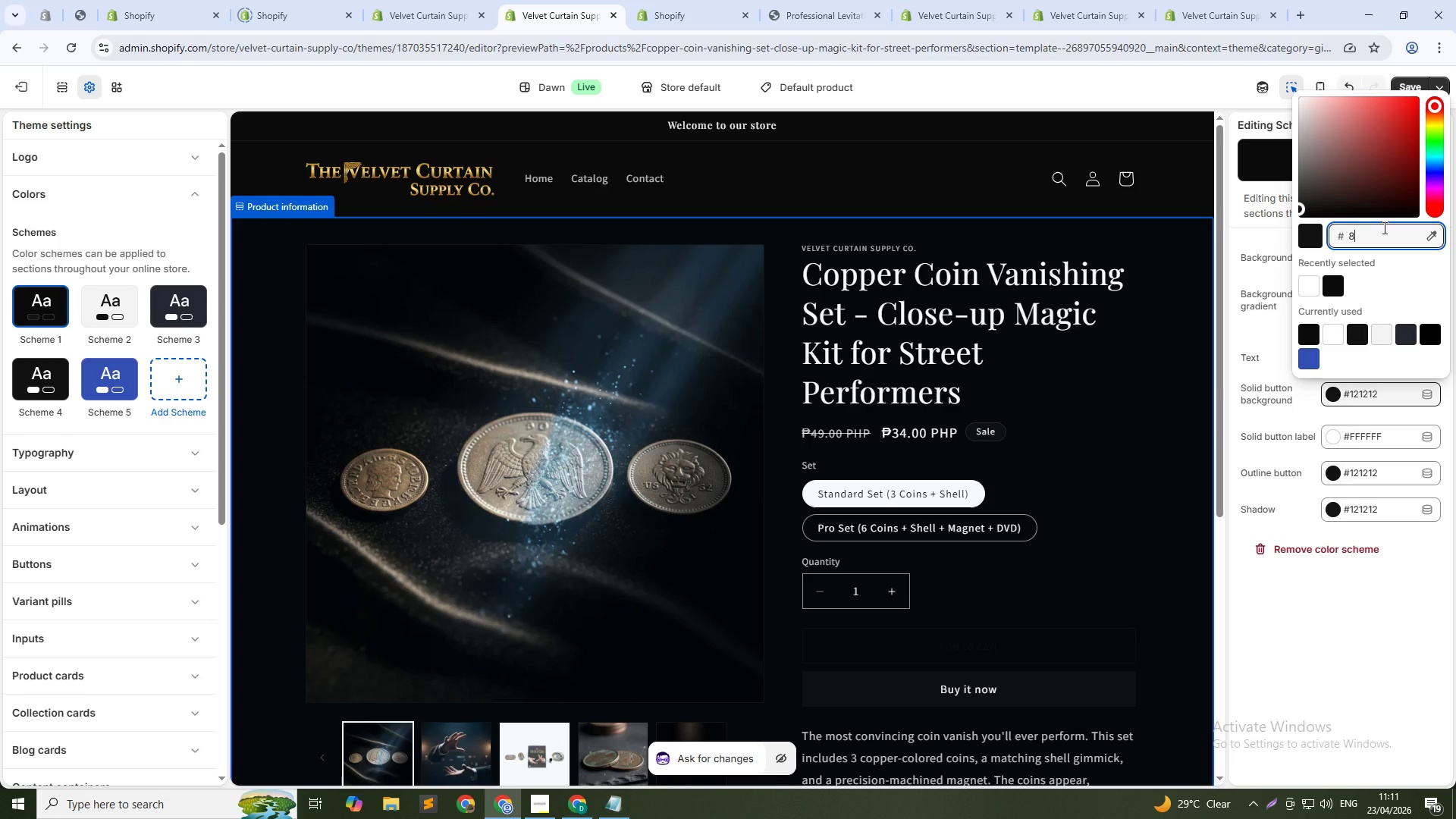 
key(Shift+B)
 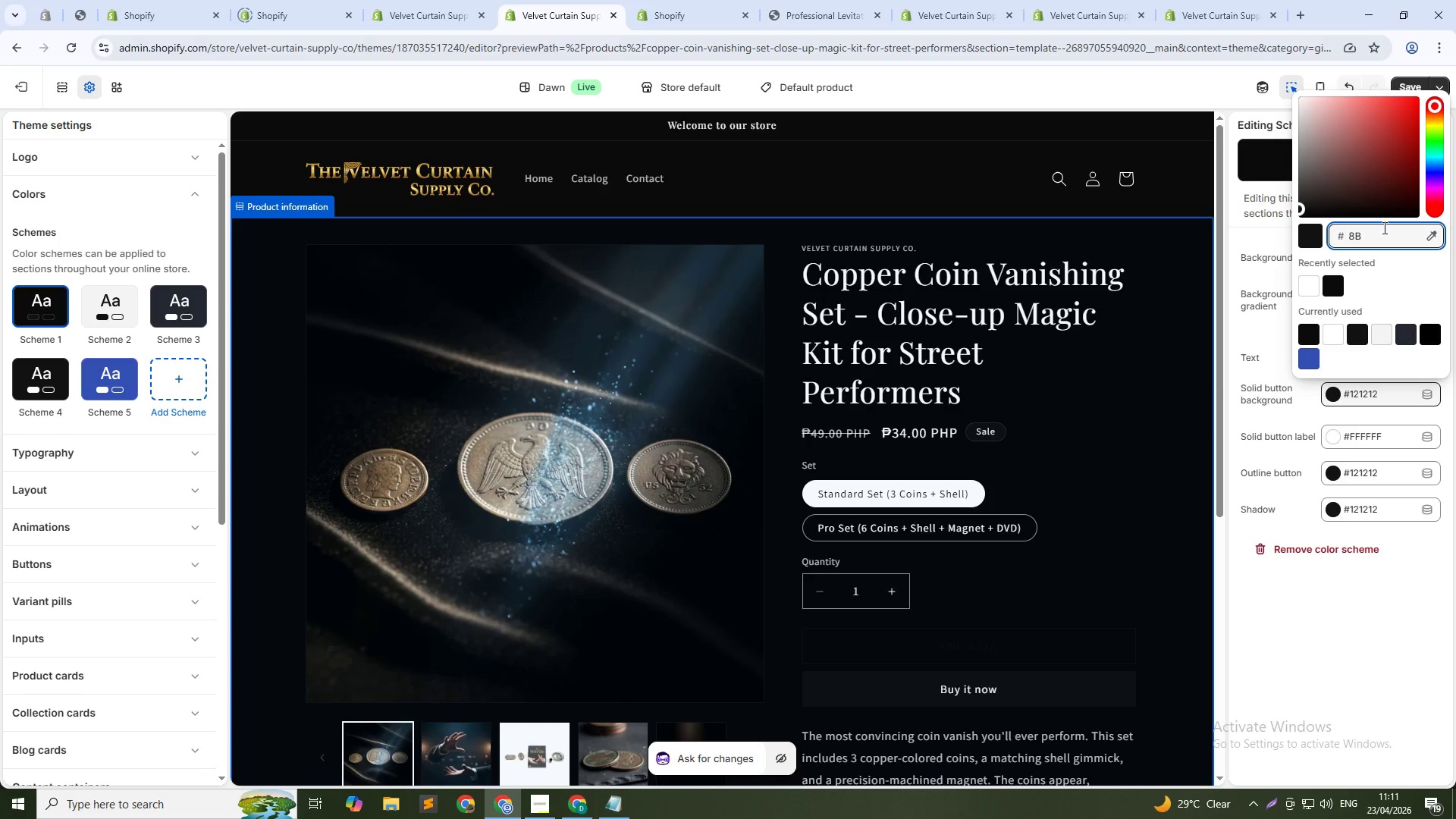 
key(Numpad8)
 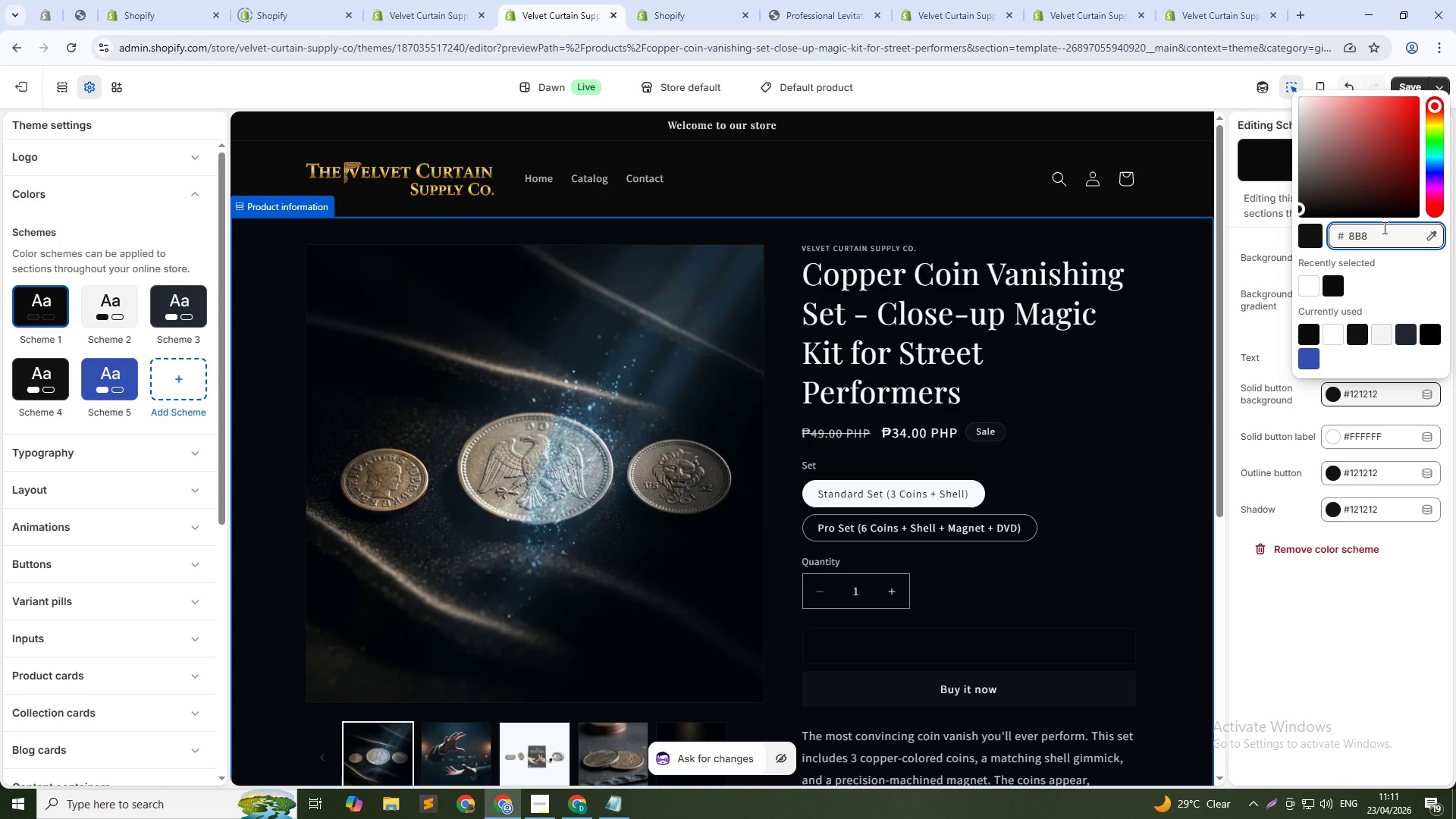 
key(Backspace)
 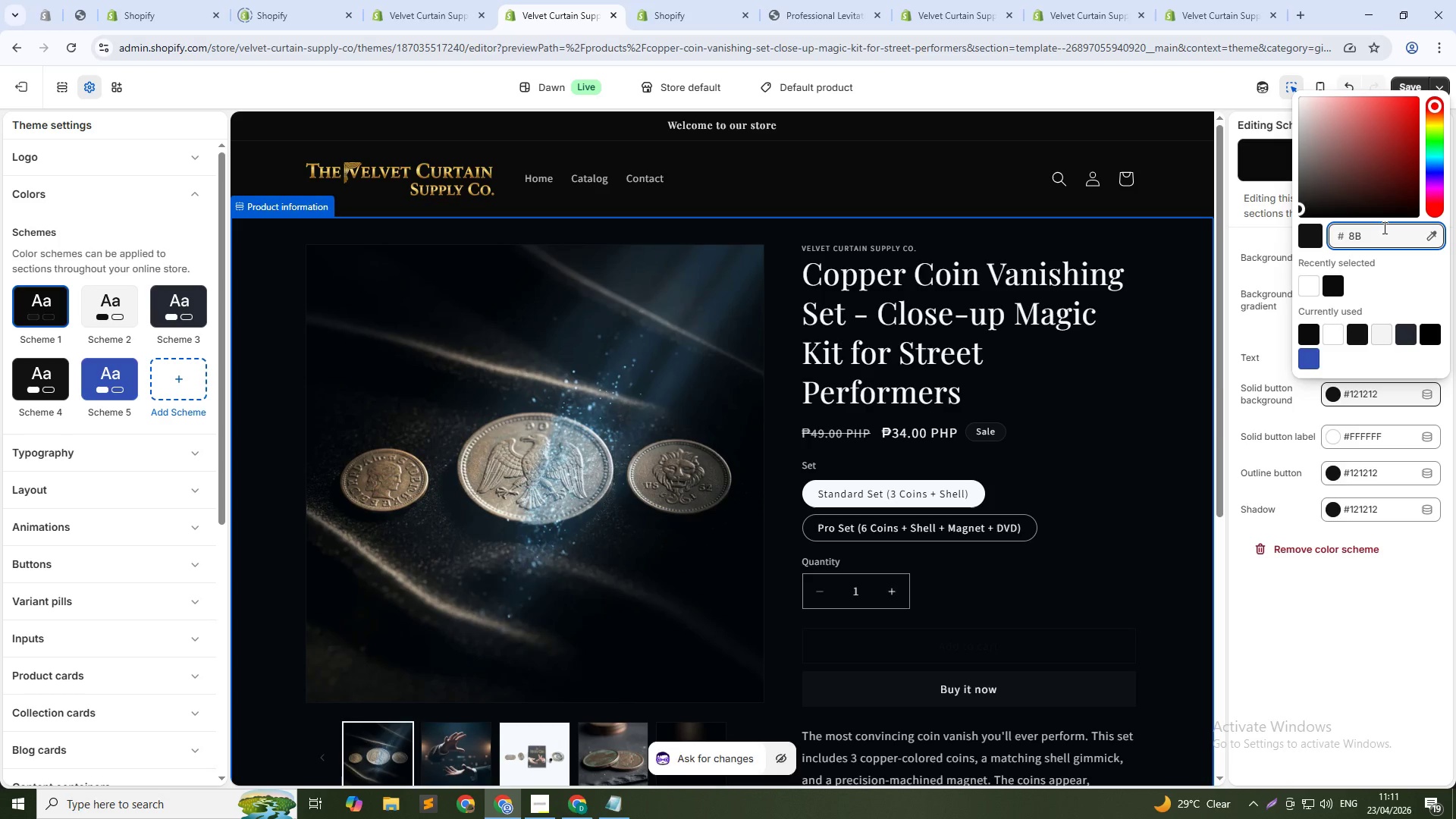 
key(Numpad0)
 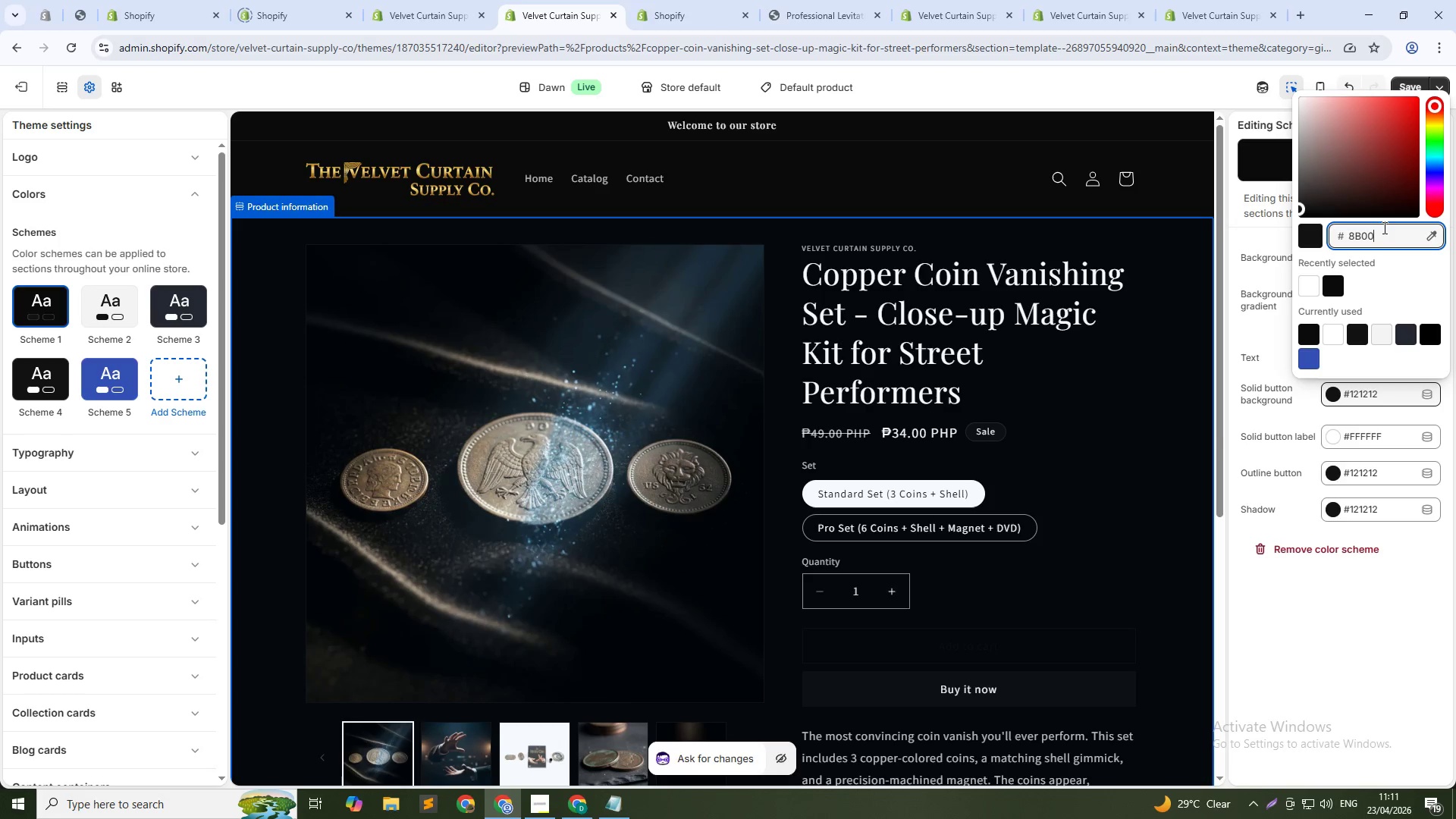 
key(Numpad0)
 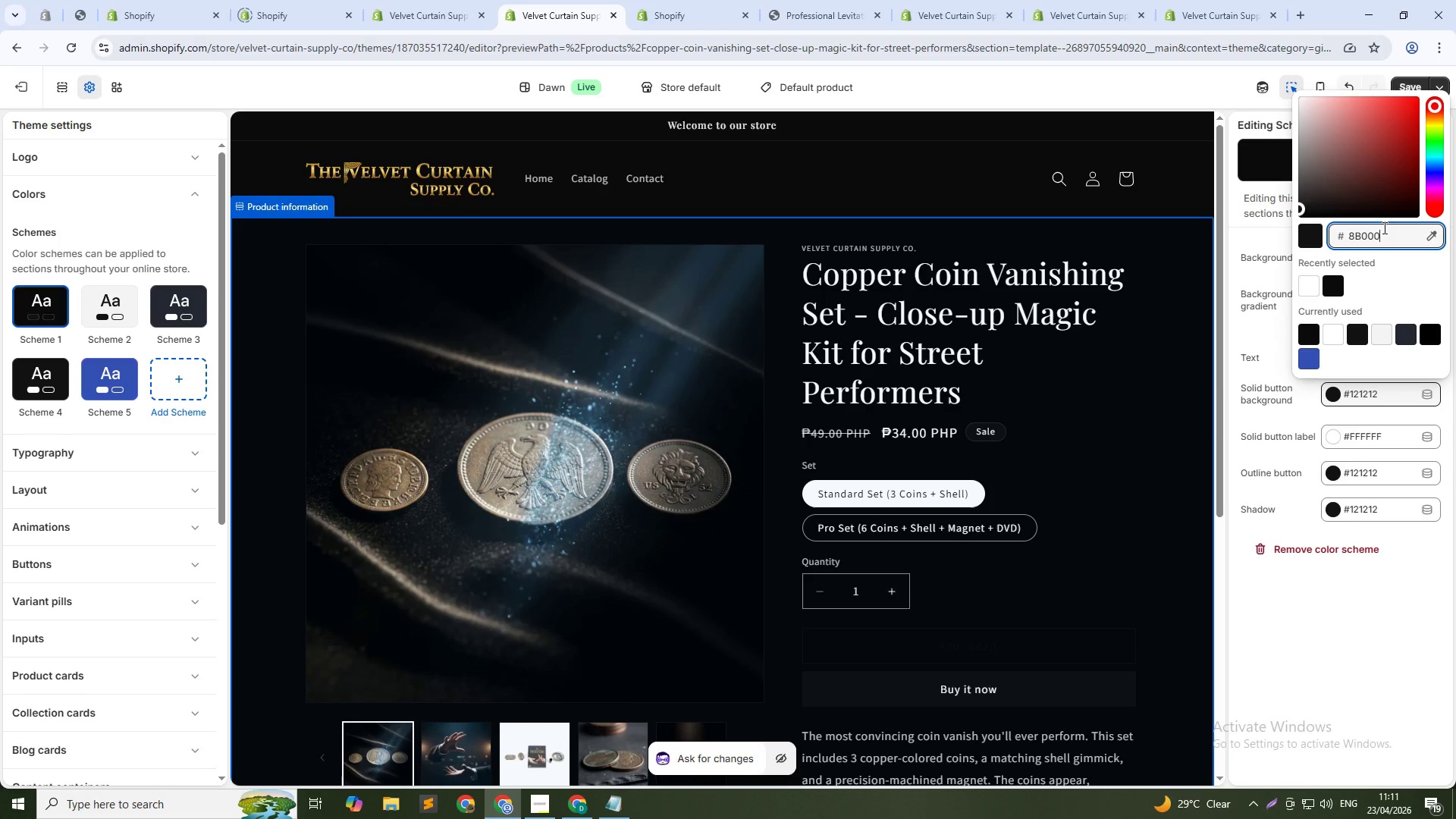 
key(Numpad0)
 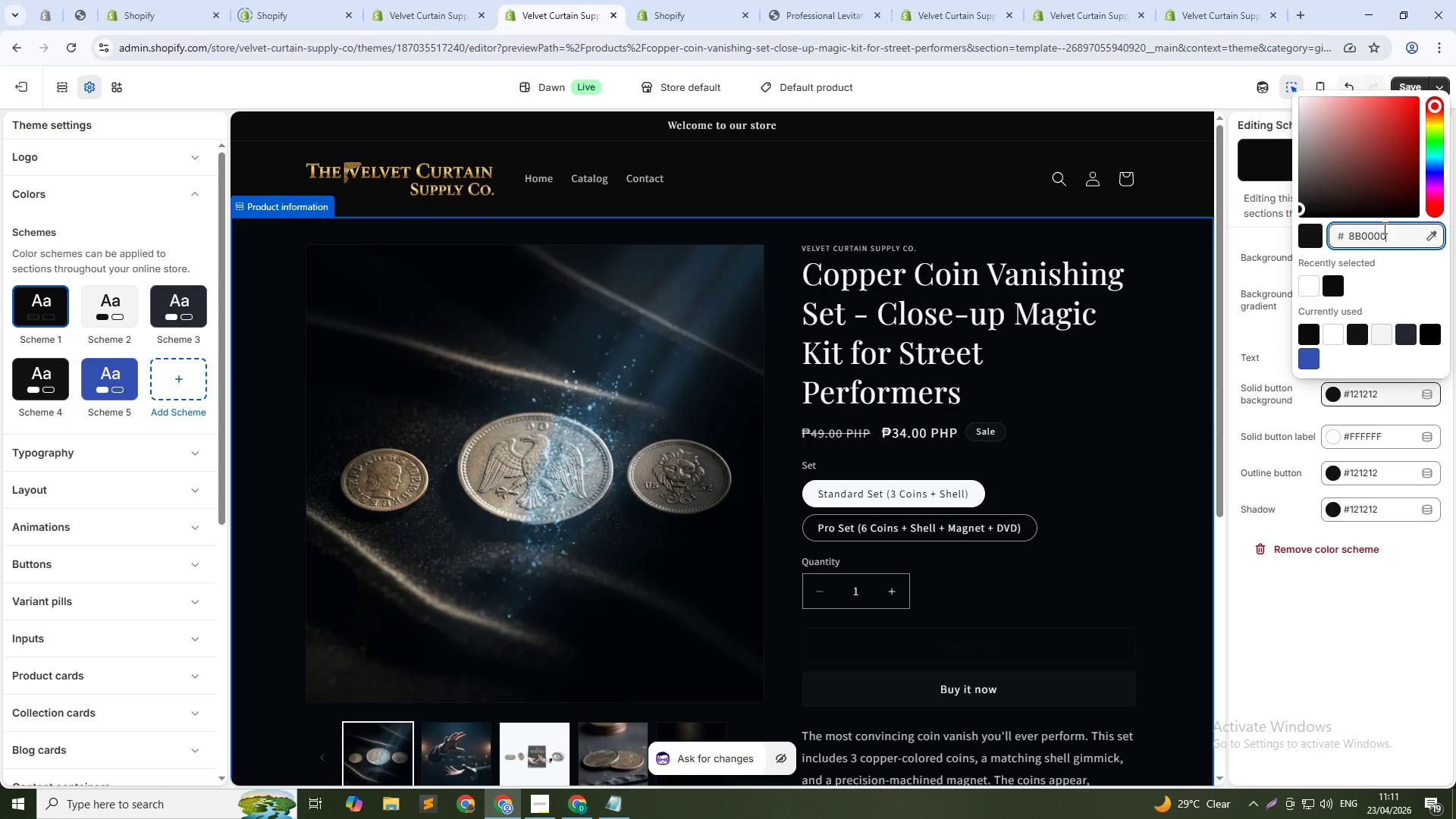 
key(Numpad0)
 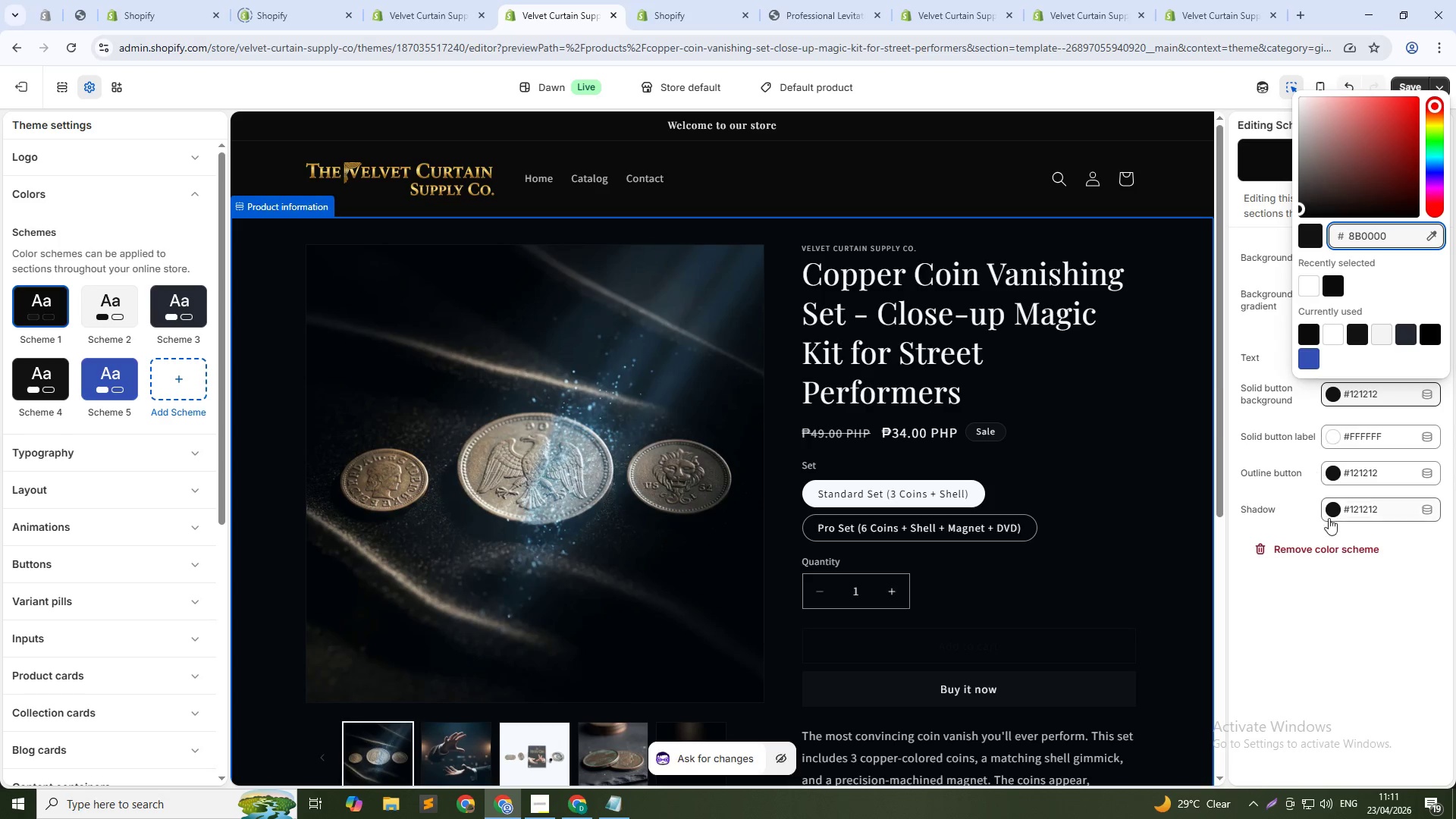 
left_click([1361, 604])
 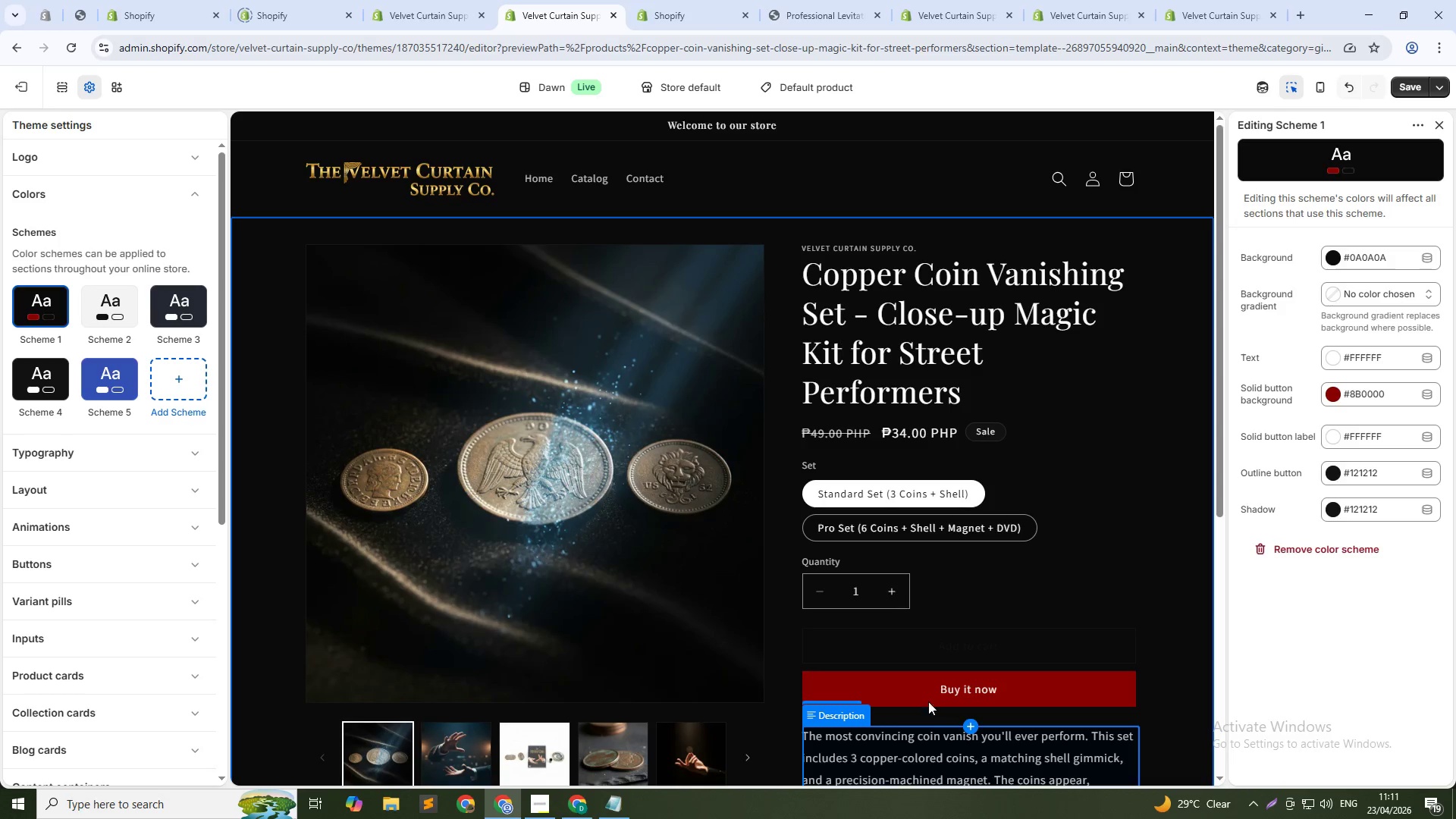 
wait(10.39)
 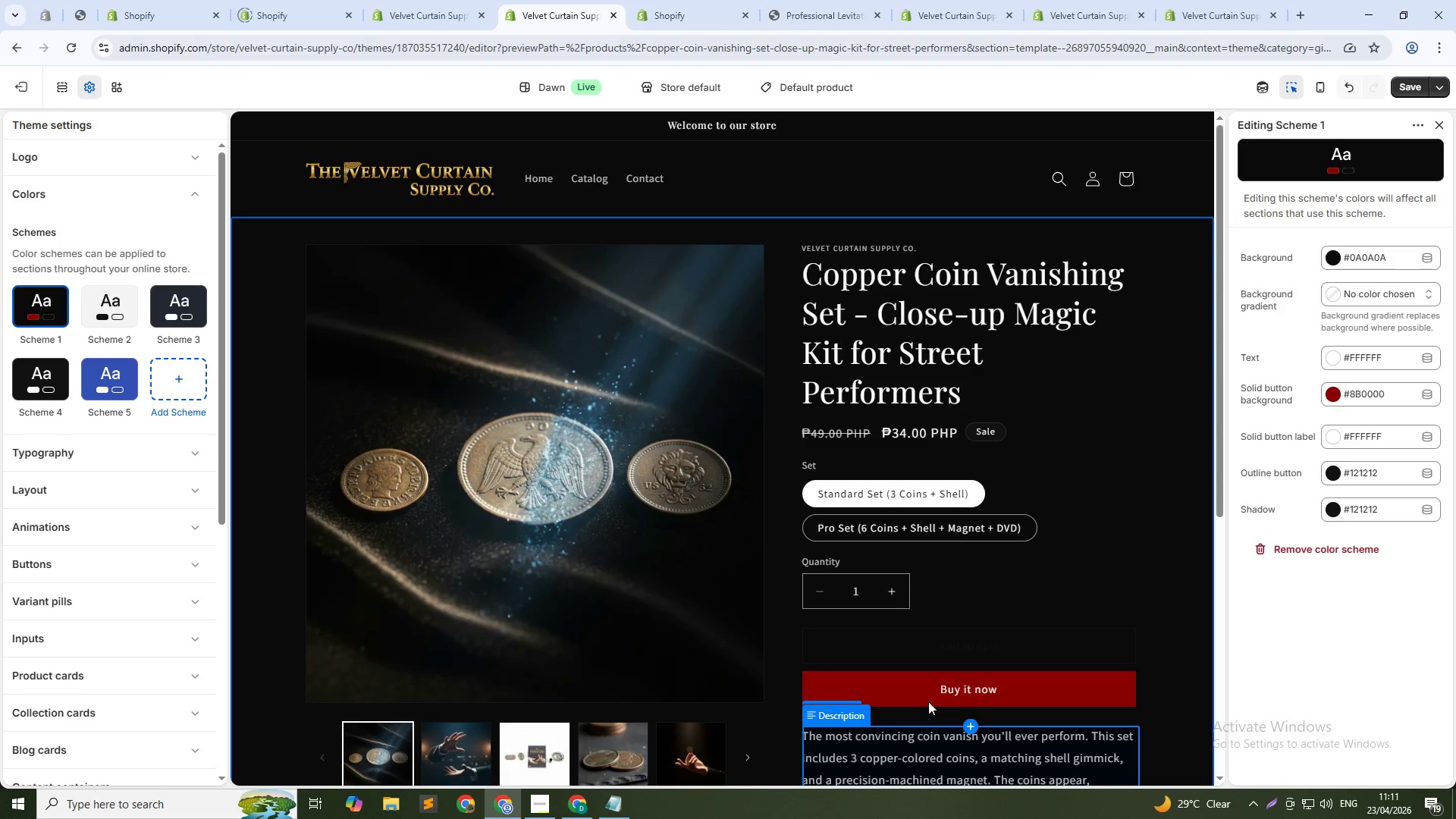 
double_click([1411, 474])
 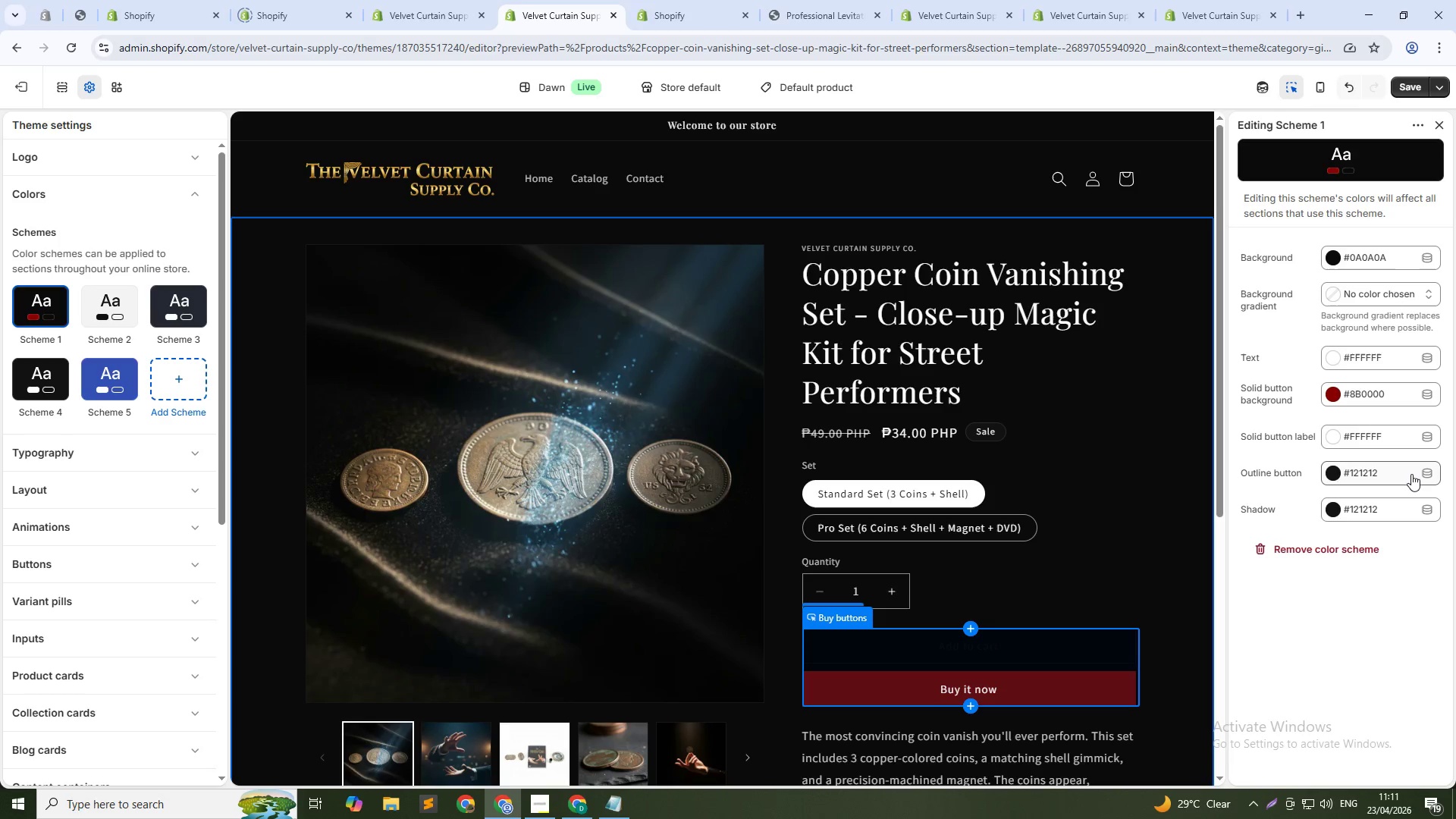 
triple_click([1411, 474])
 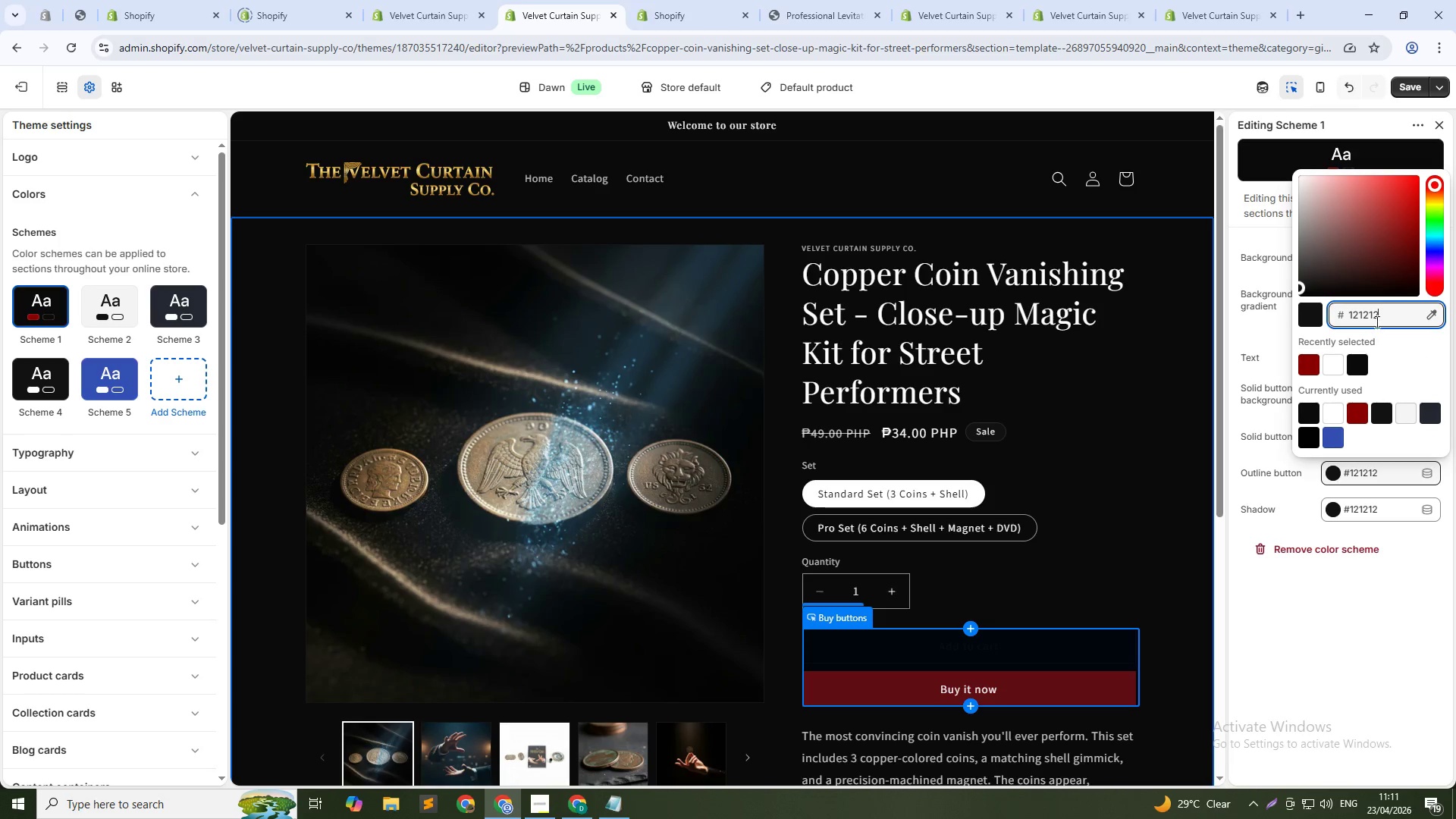 
double_click([1394, 313])
 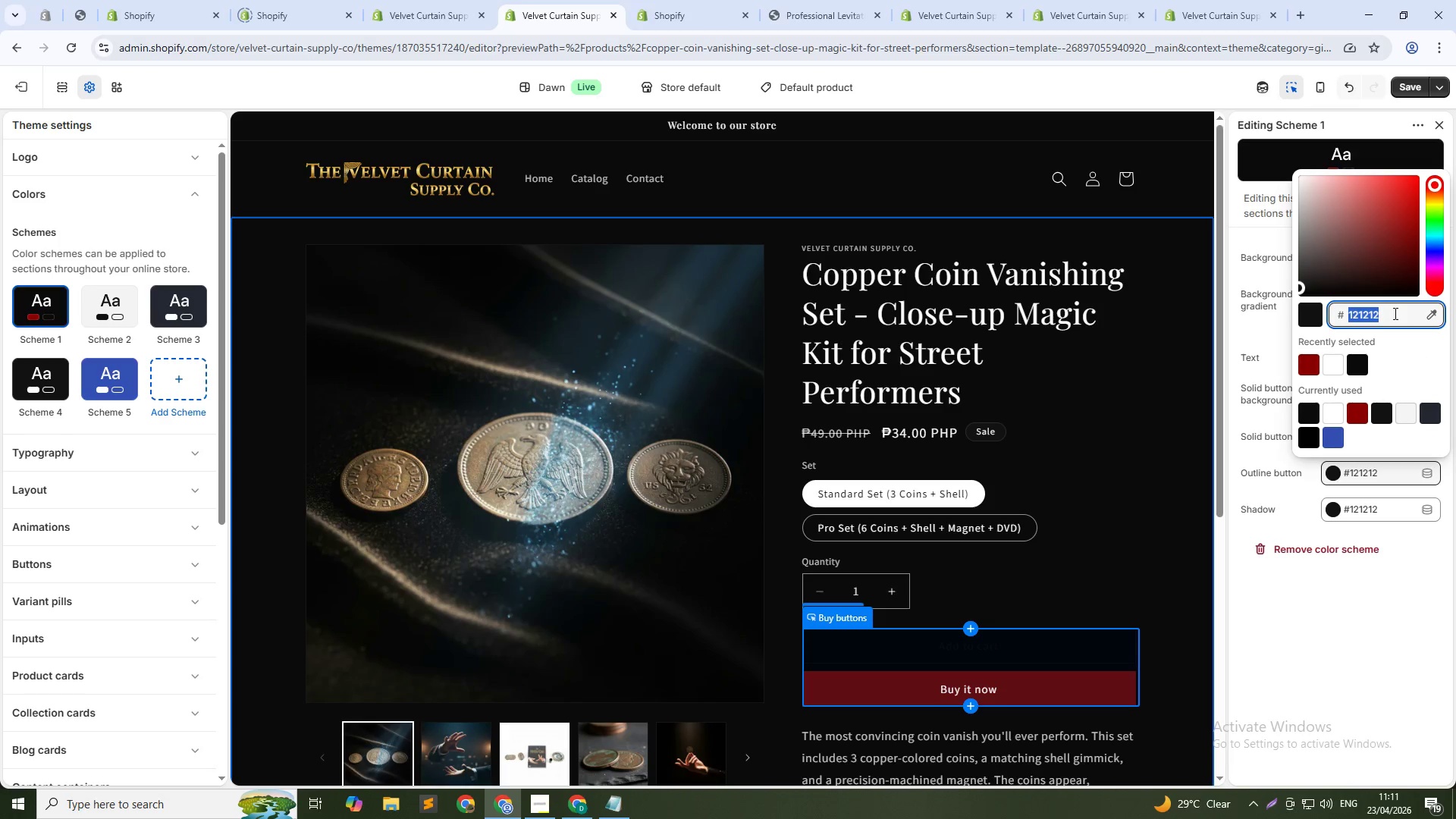 
type(D4AF37)
 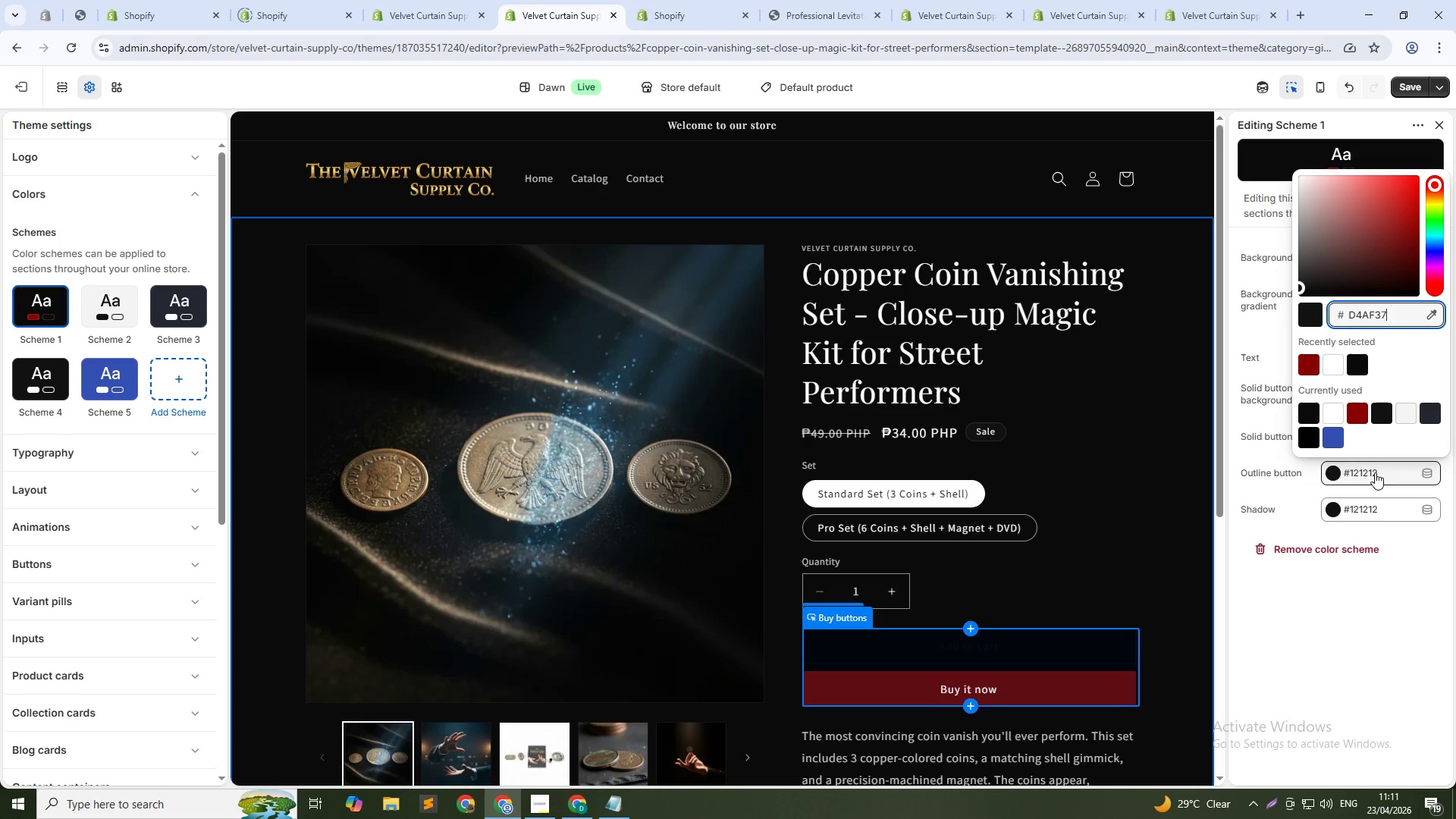 
left_click([1336, 609])
 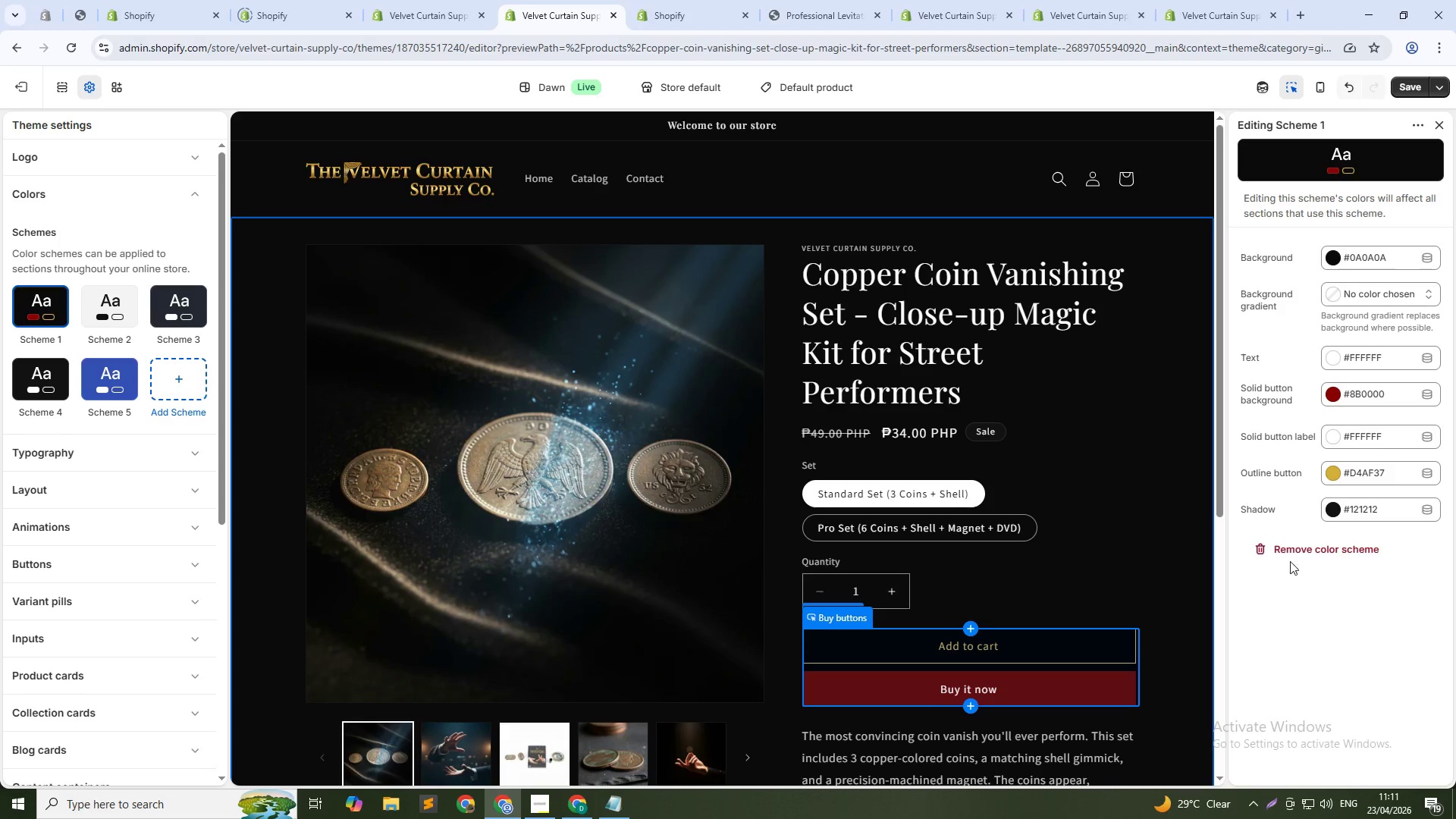 
left_click([1374, 508])
 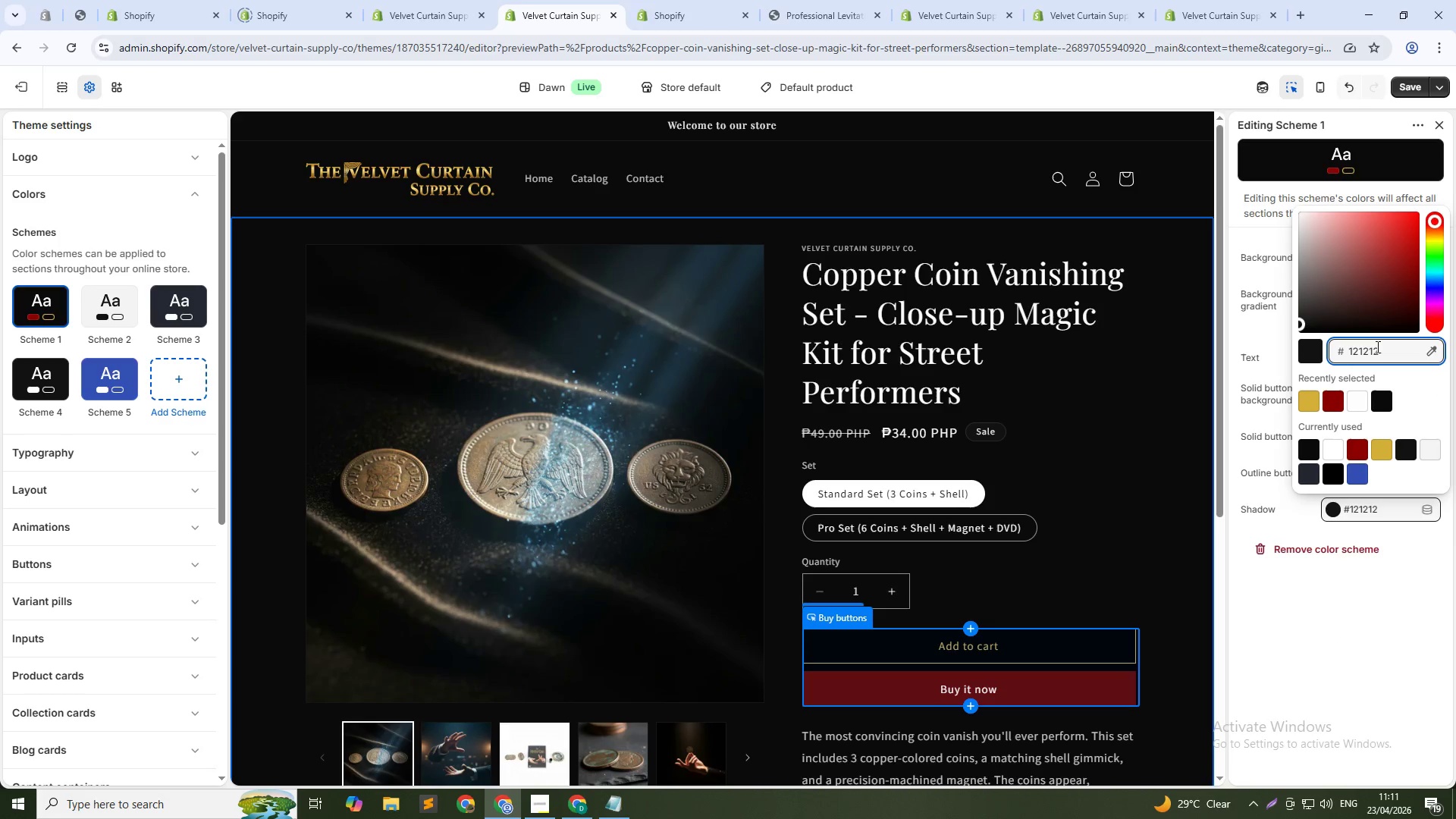 
double_click([1376, 347])
 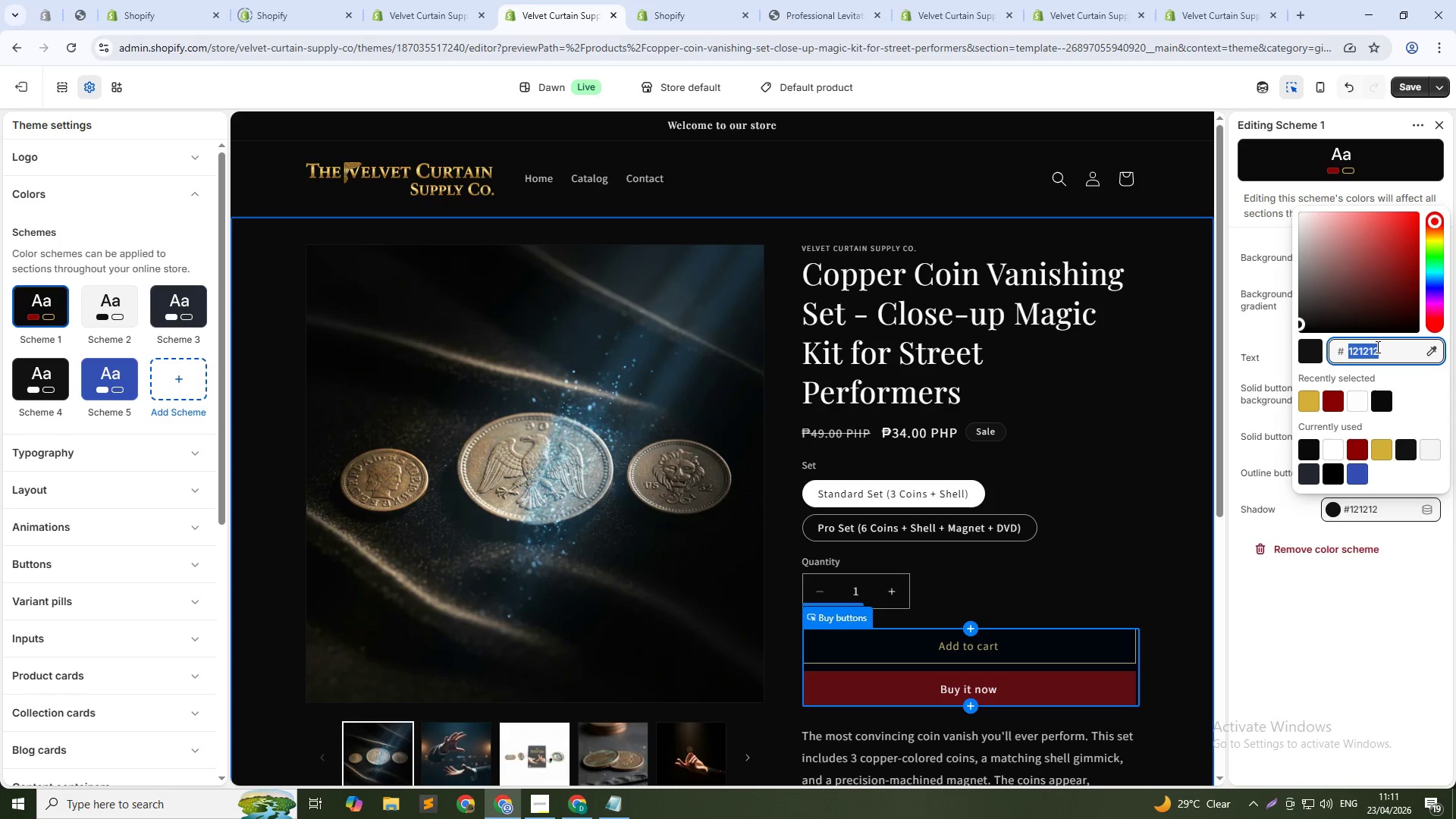 
triple_click([1376, 347])
 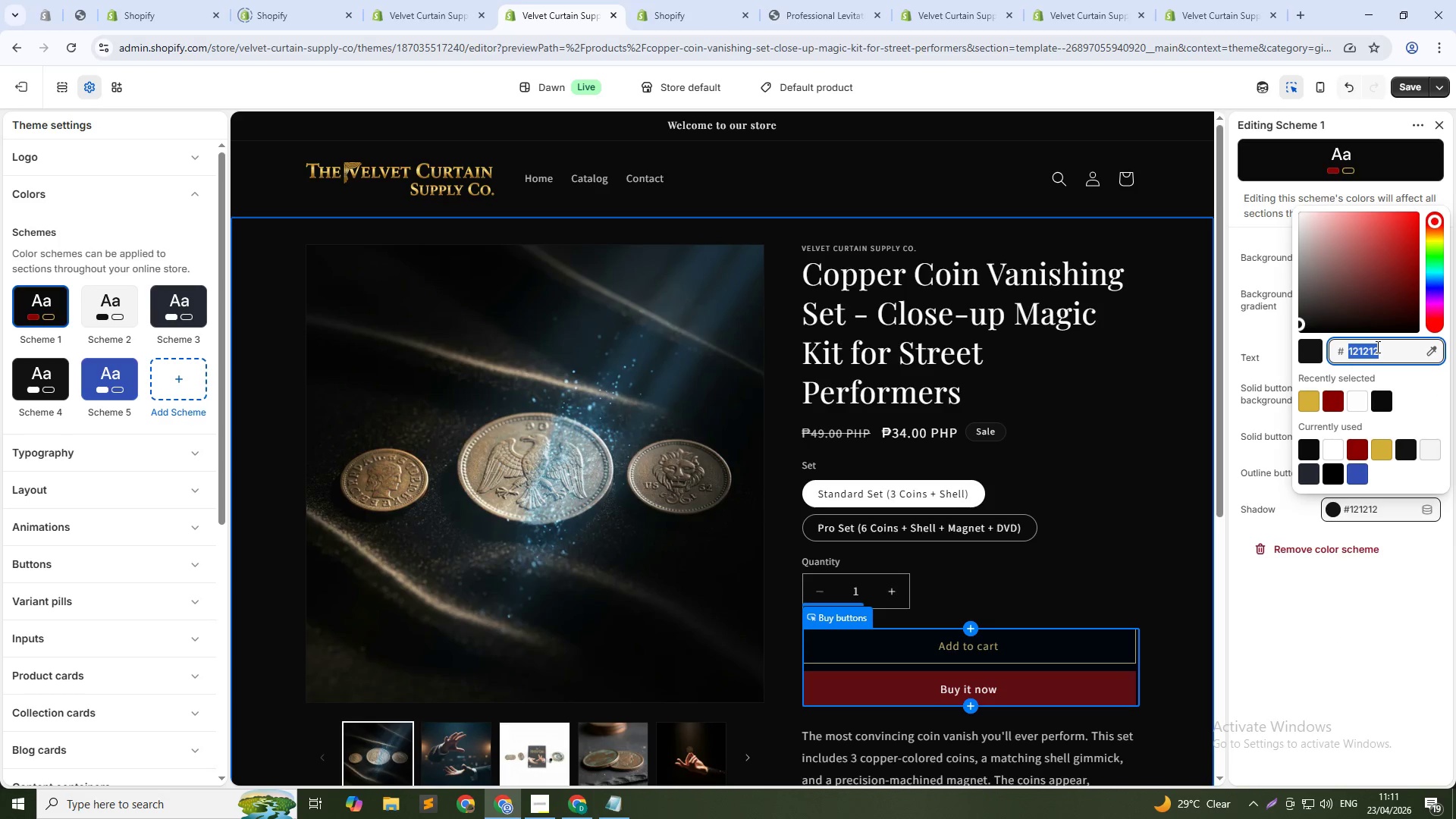 
hold_key(key=ShiftLeft, duration=0.44)
 